 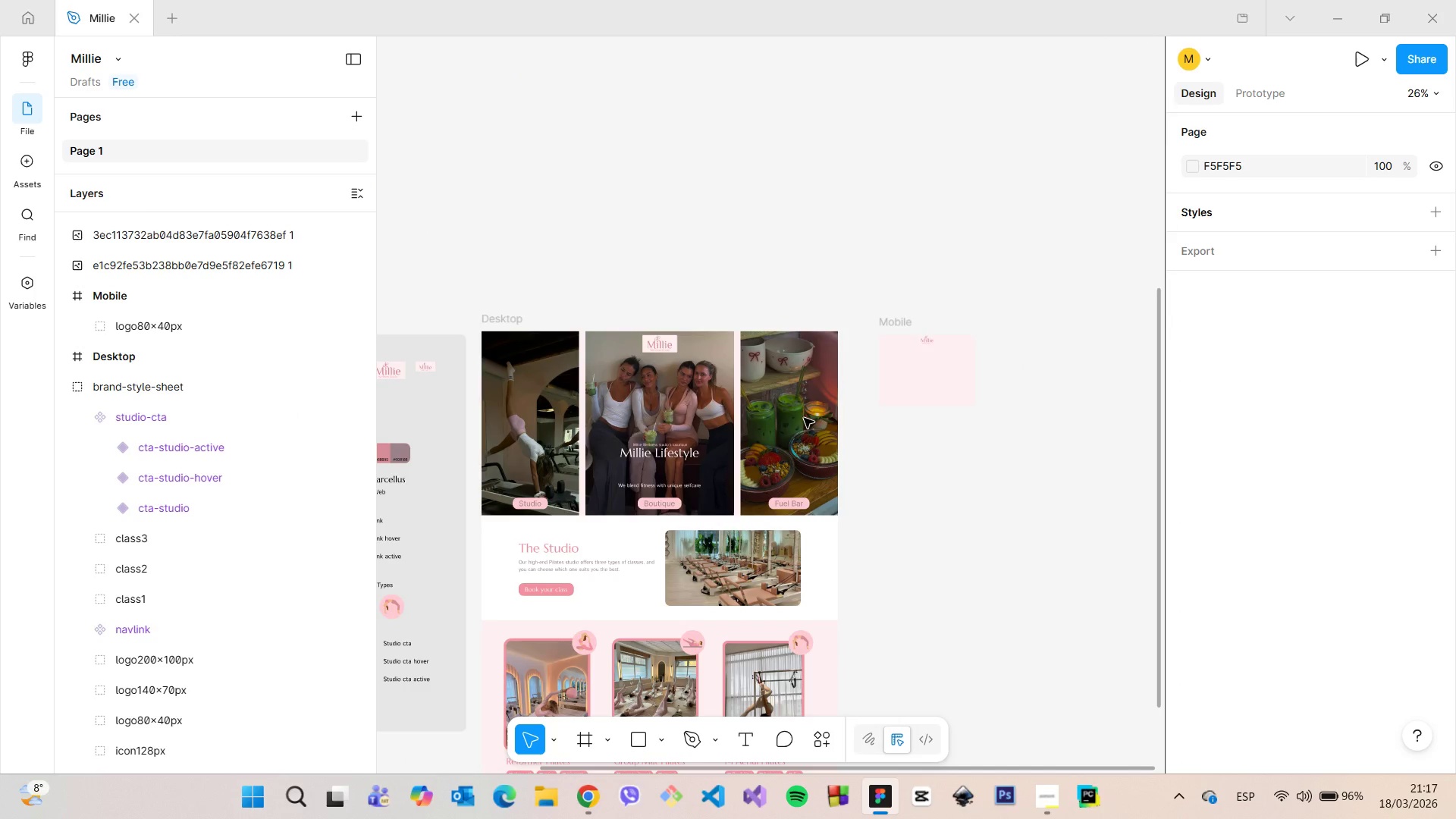 
left_click([751, 425])
 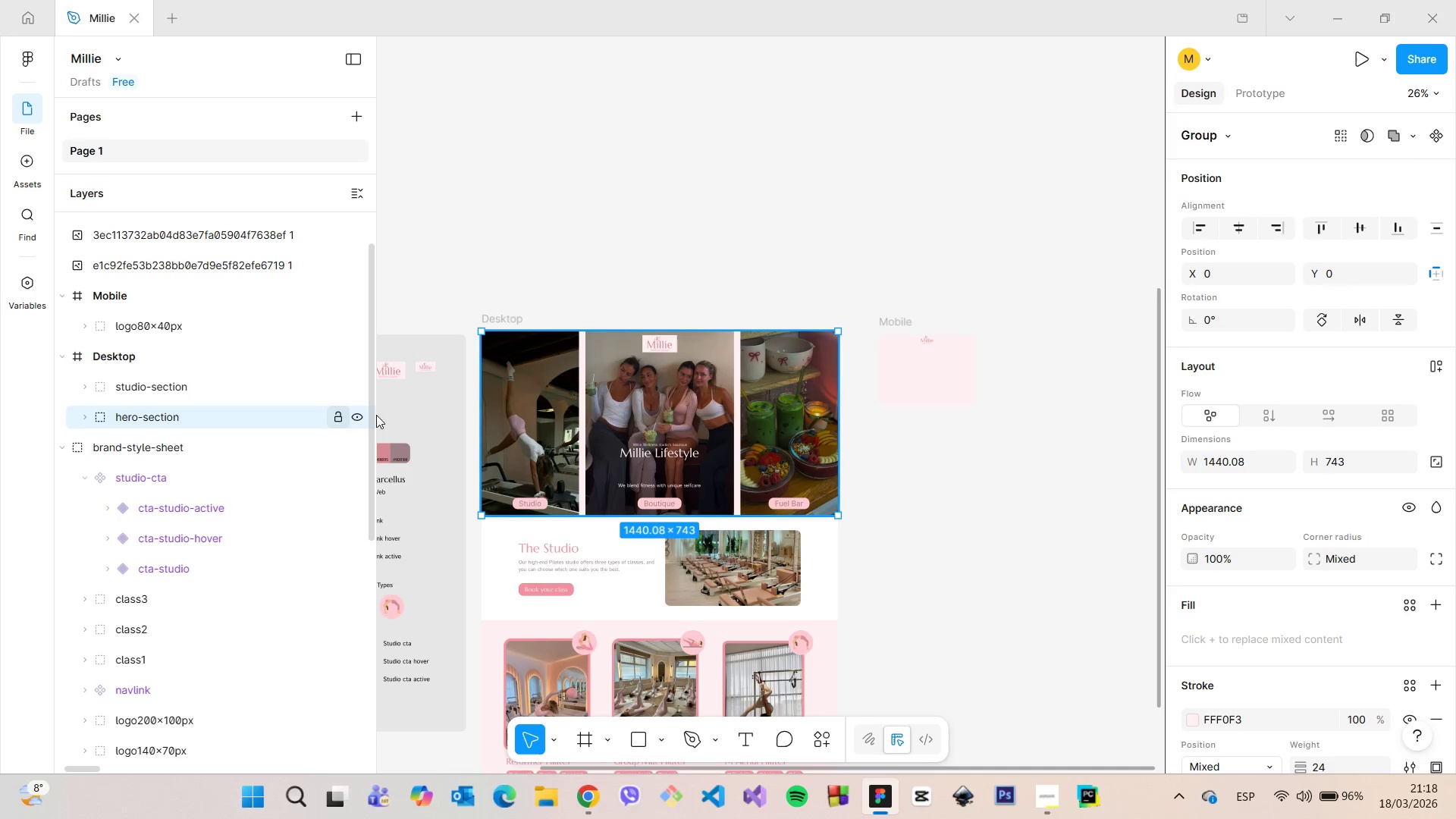 
hold_key(key=AltLeft, duration=1.5)
left_click_drag(start_coordinate=[575, 403], to_coordinate=[916, 406])
 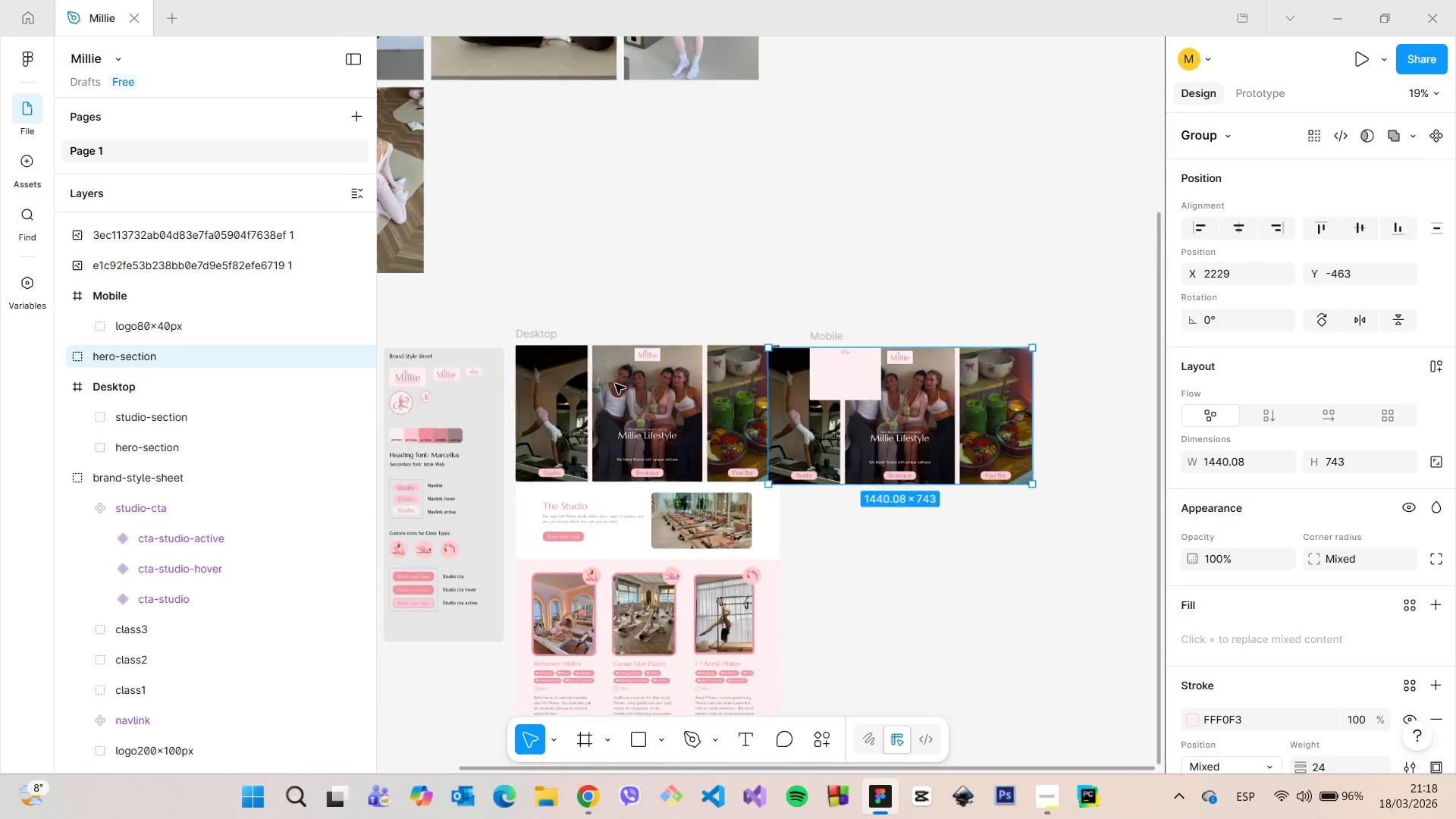 
key(Alt+AltLeft)
 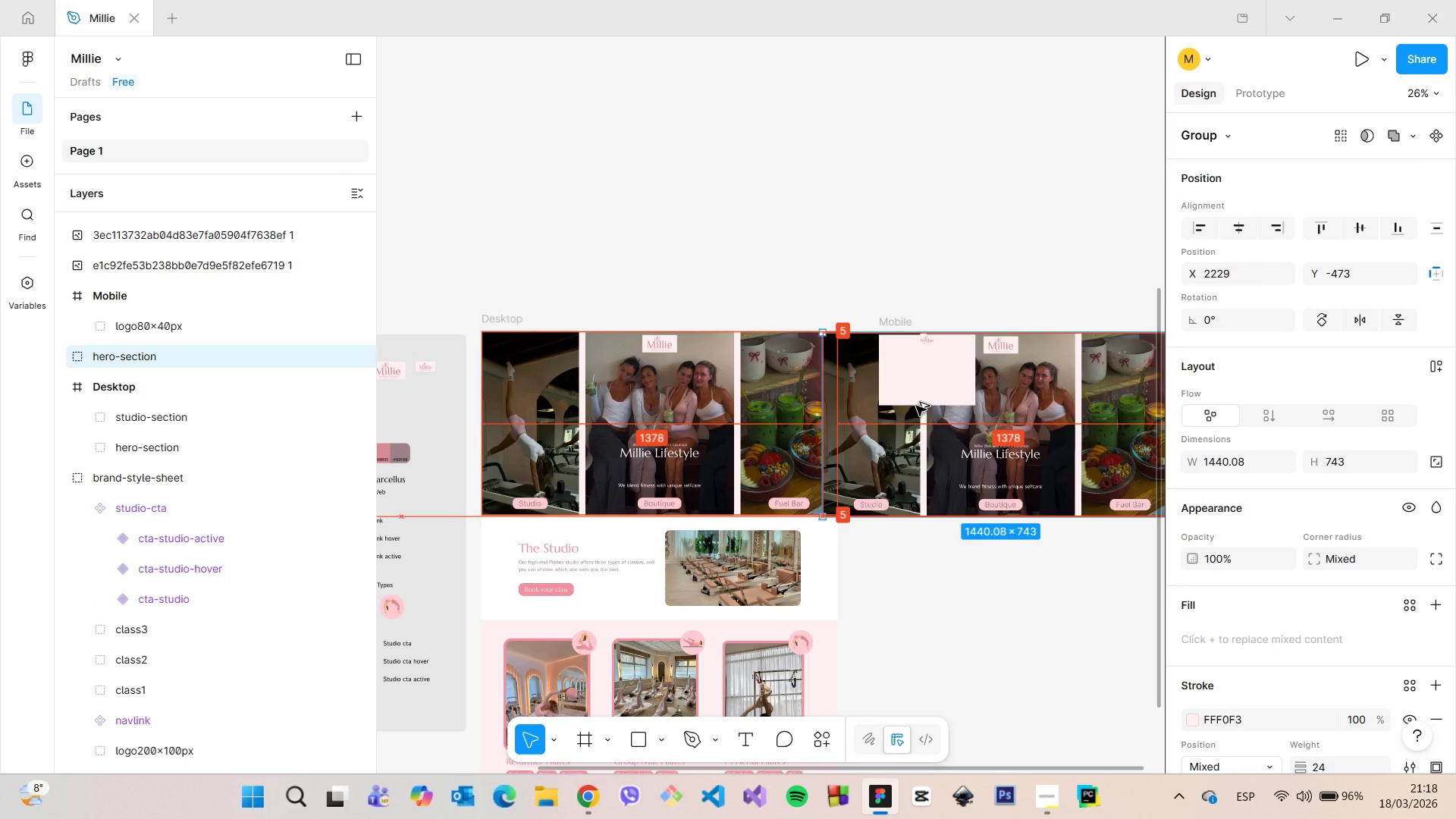 
key(Alt+AltLeft)
 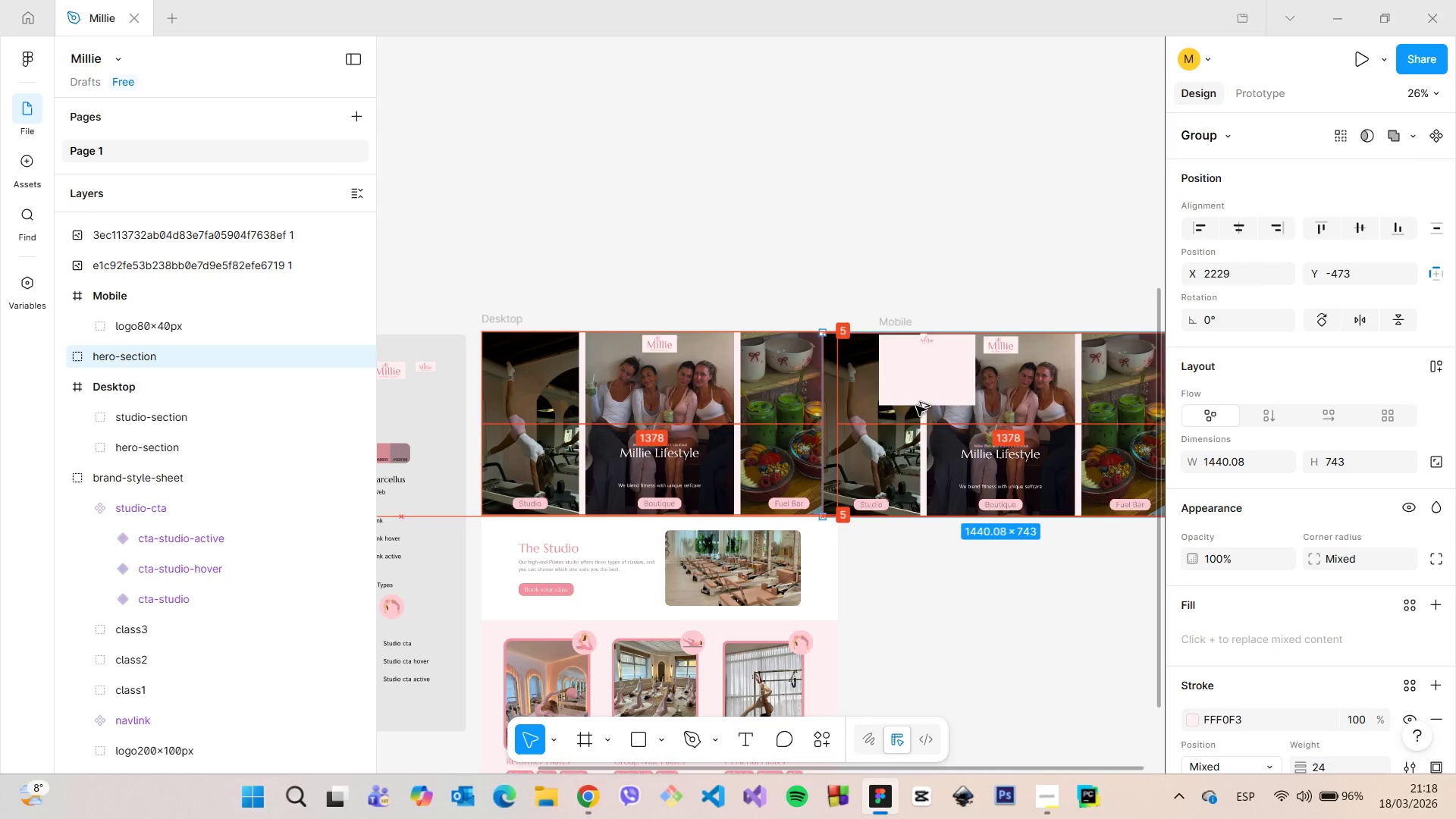 
key(Alt+AltLeft)
 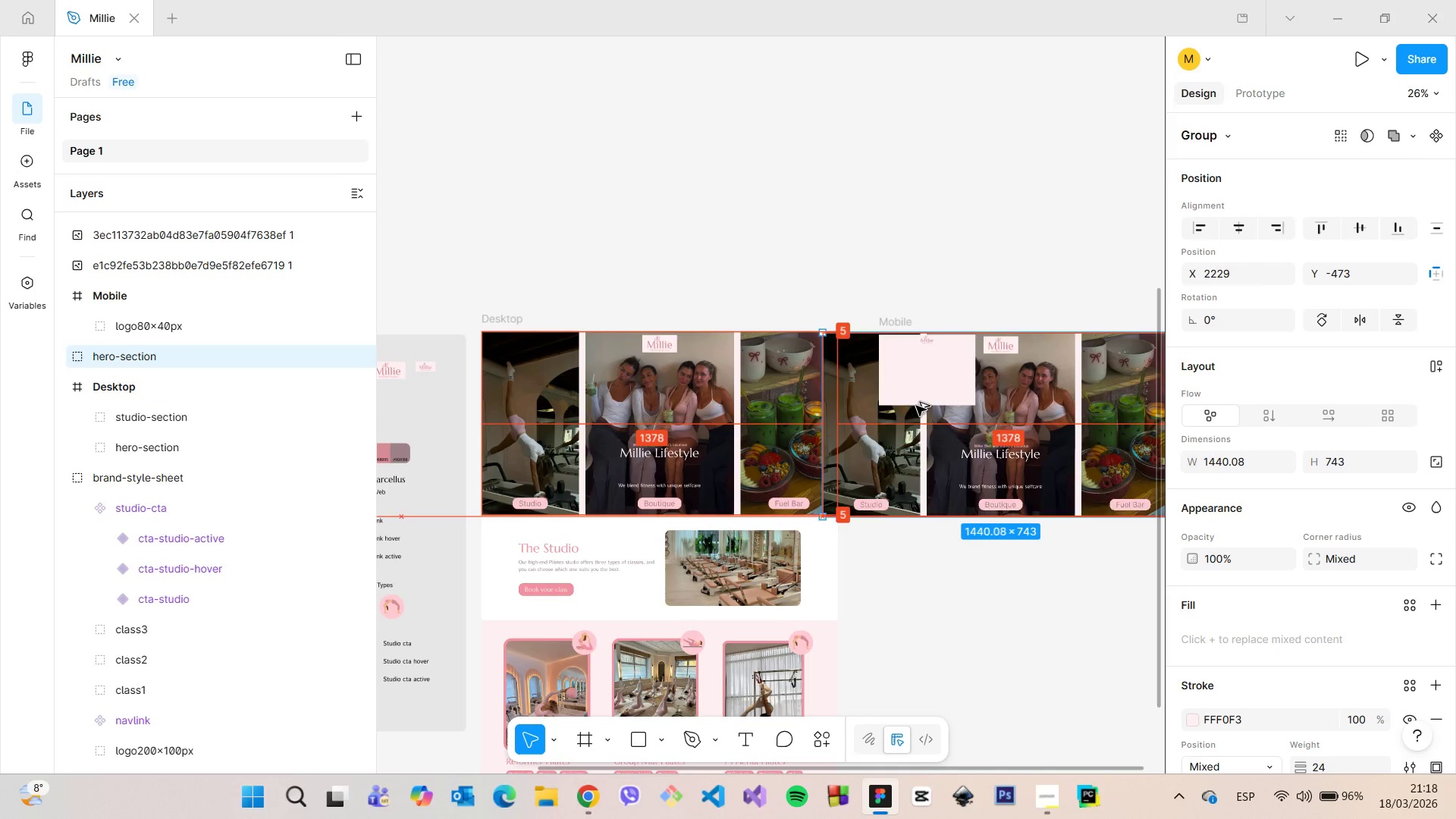 
key(Alt+AltLeft)
 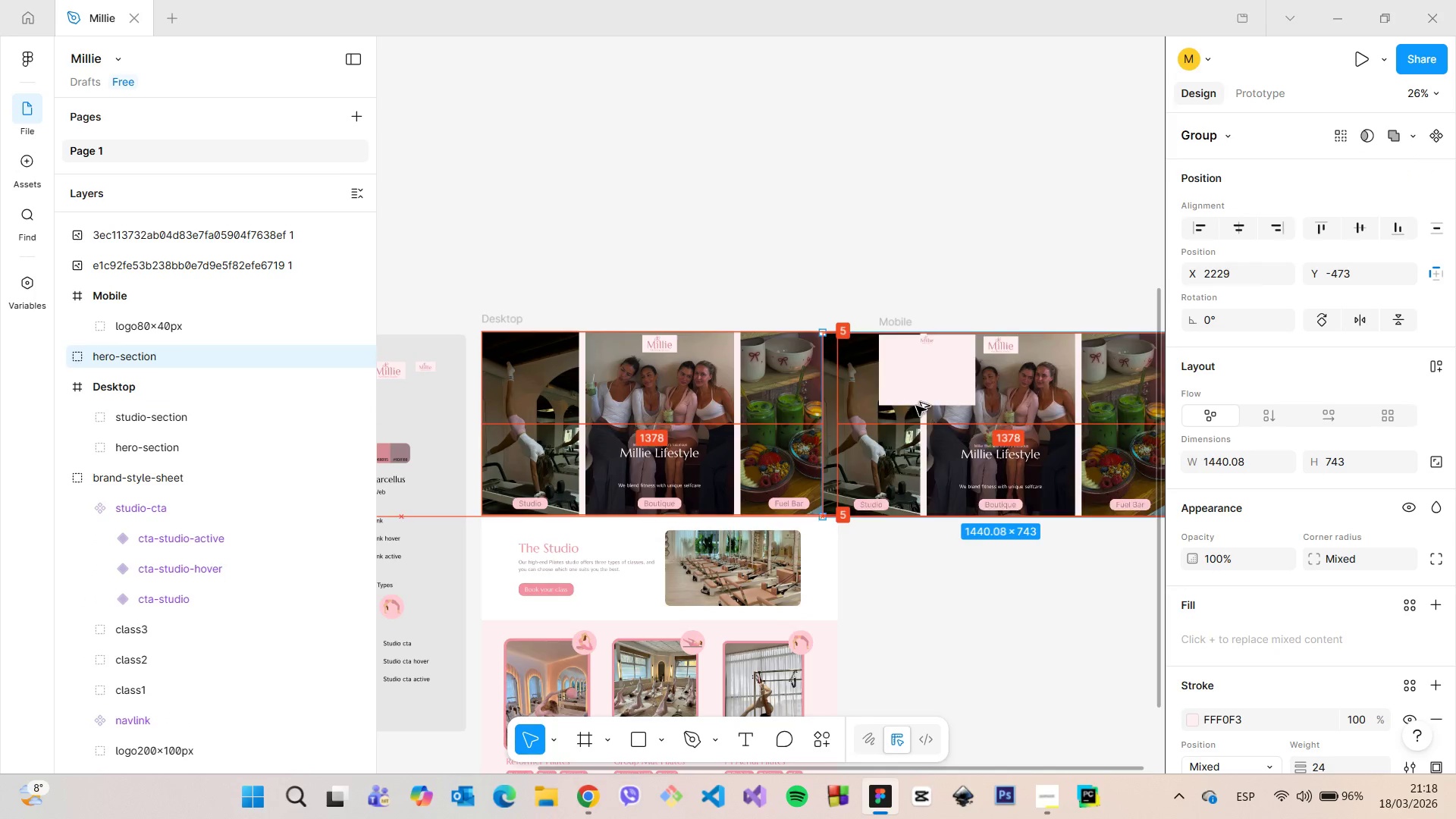 
key(Alt+AltLeft)
 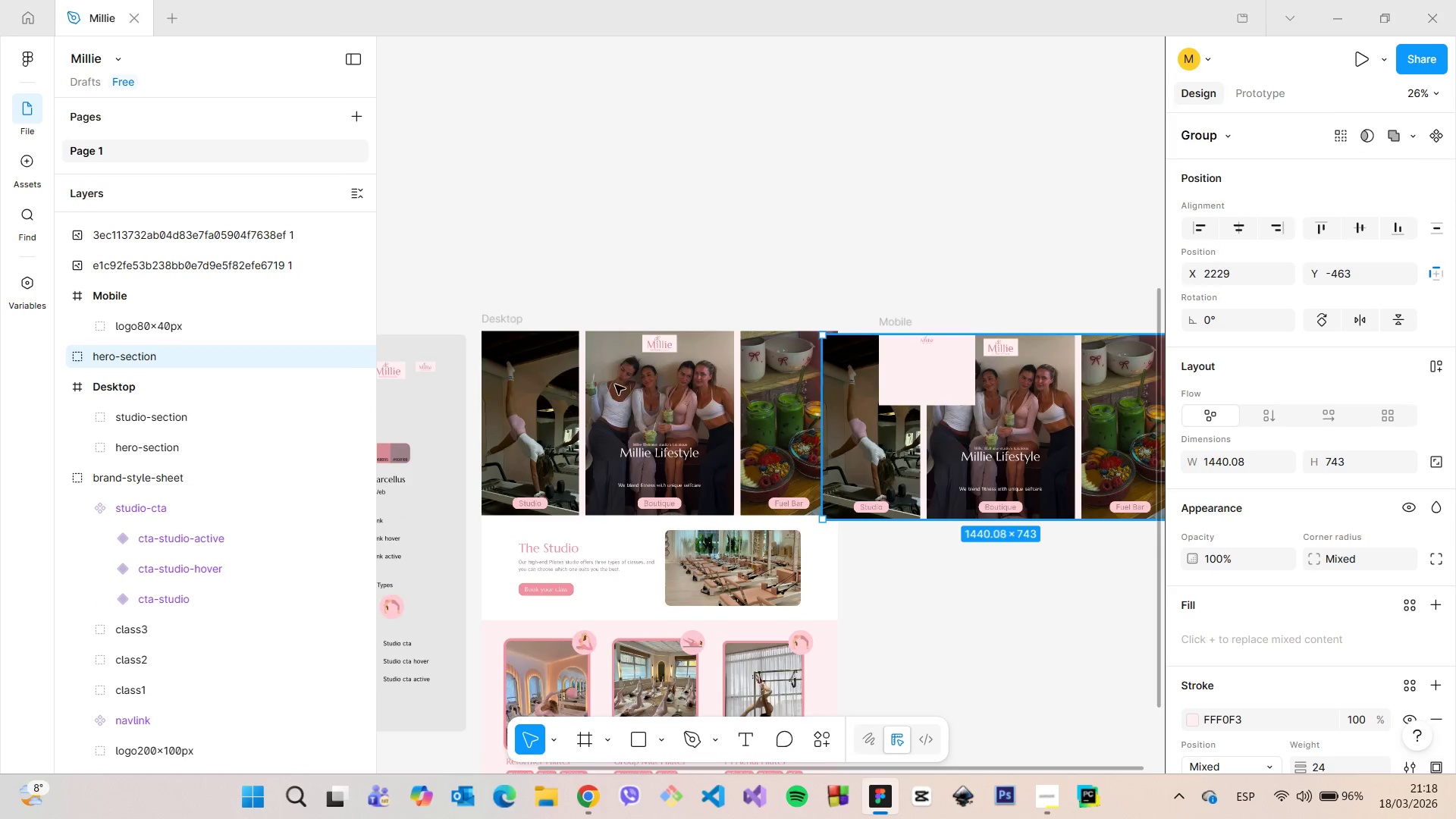 
scroll: coordinate [615, 384], scroll_direction: down, amount: 11.0
 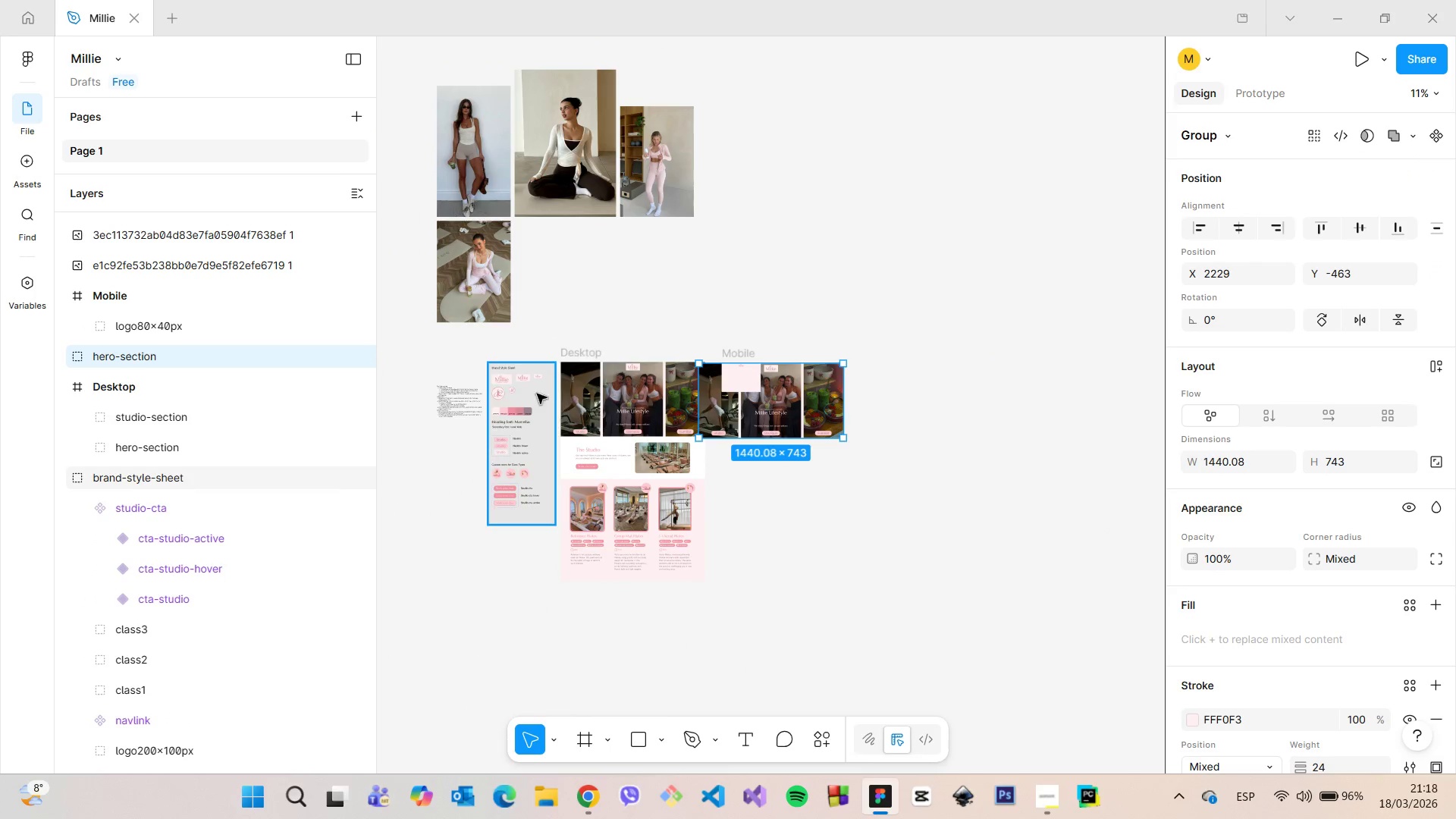 
scroll: coordinate [787, 419], scroll_direction: up, amount: 16.0
 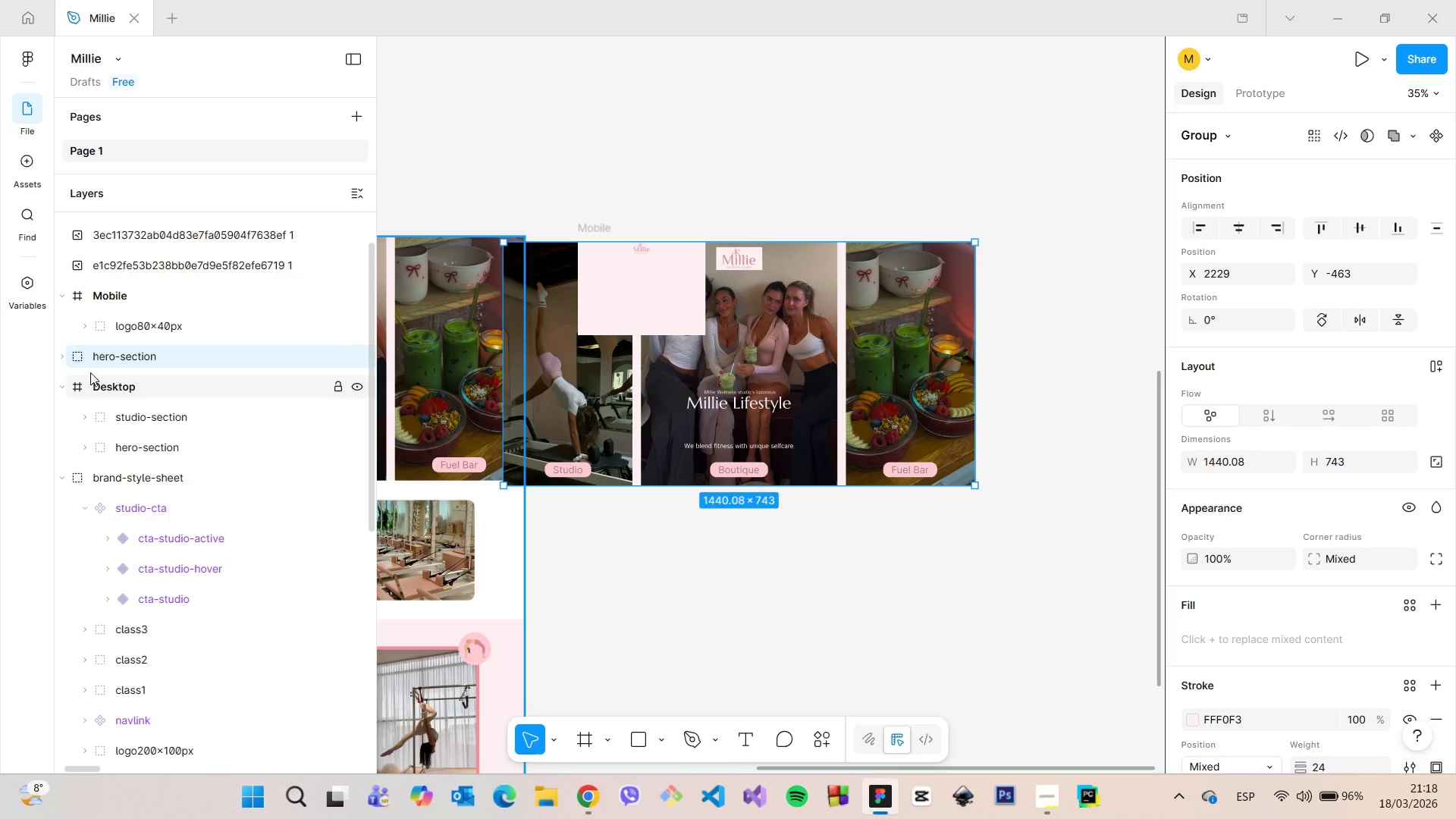 
left_click_drag(start_coordinate=[94, 356], to_coordinate=[216, 354])
 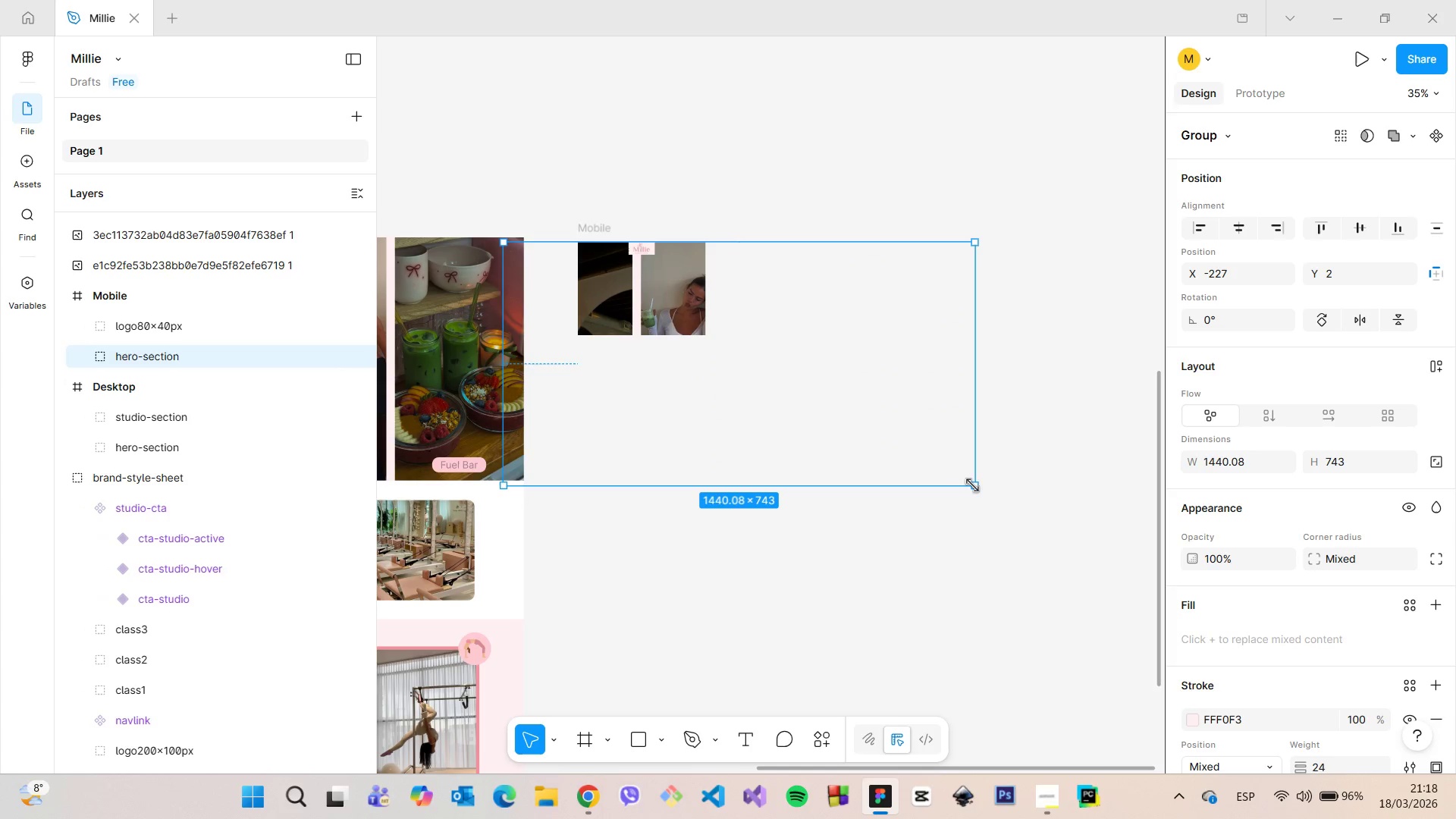 
left_click_drag(start_coordinate=[974, 487], to_coordinate=[691, 332])
 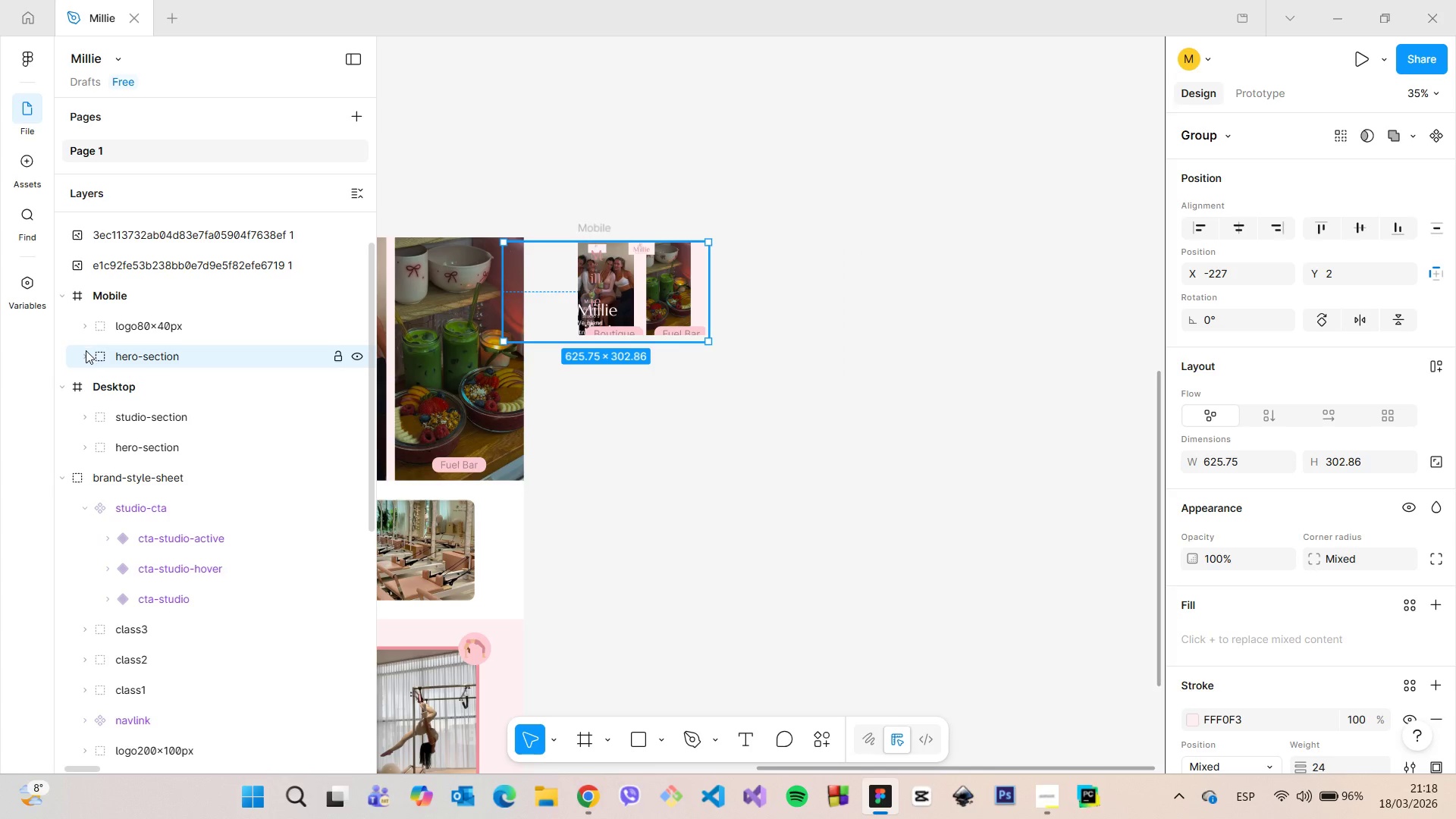 
left_click([86, 350])
 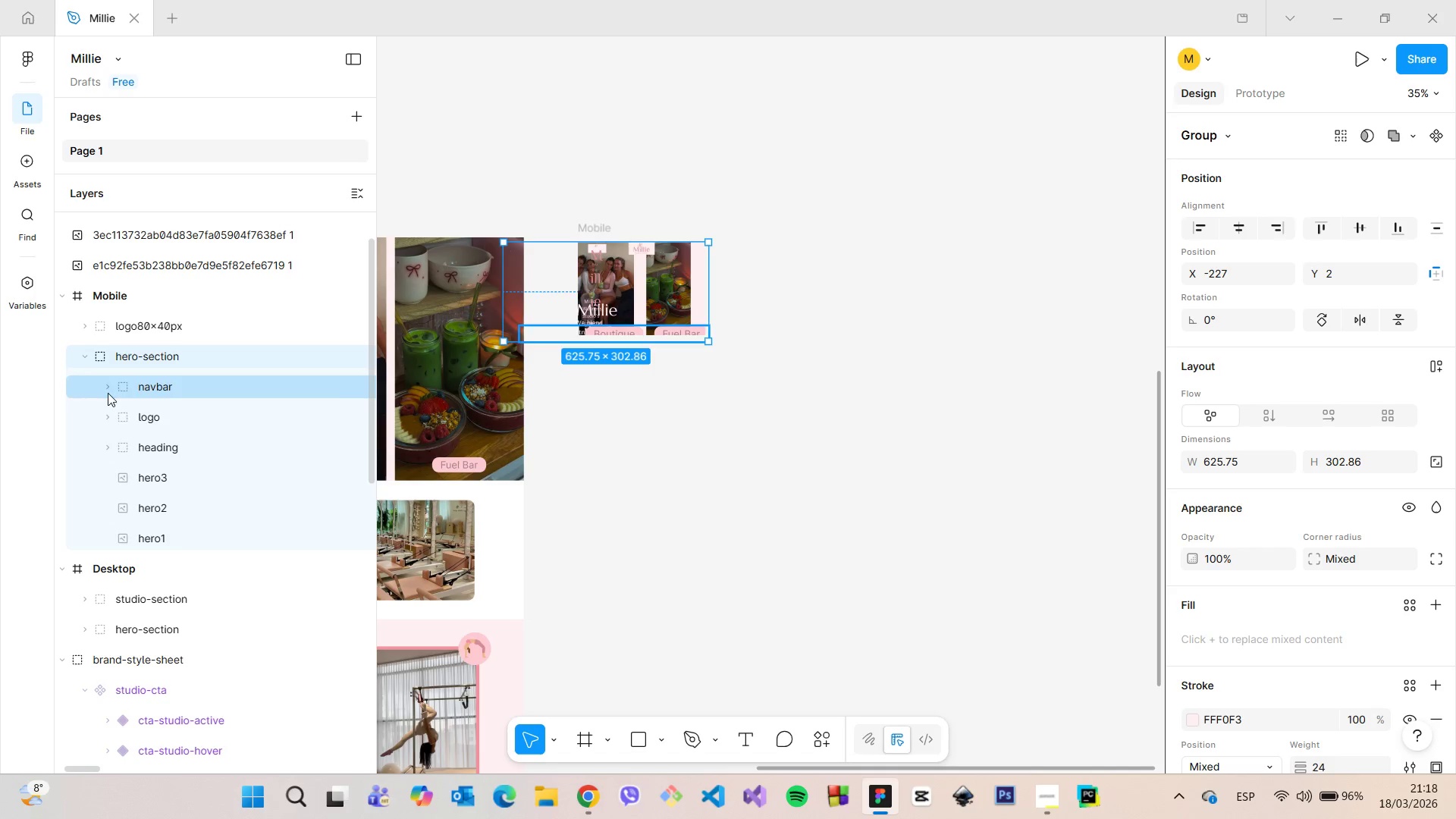 
mouse_move([123, 427])
 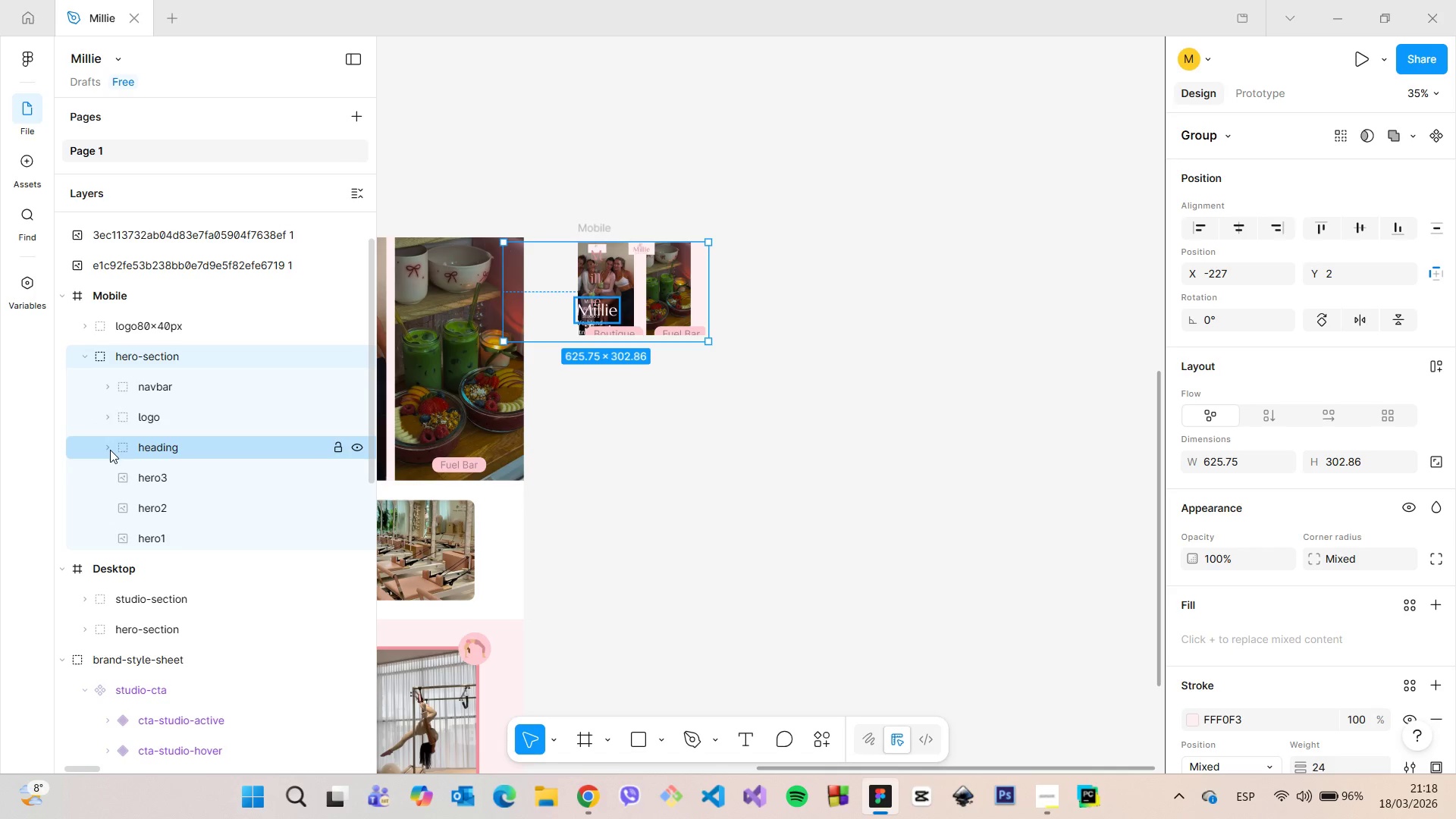 
left_click([110, 450])
 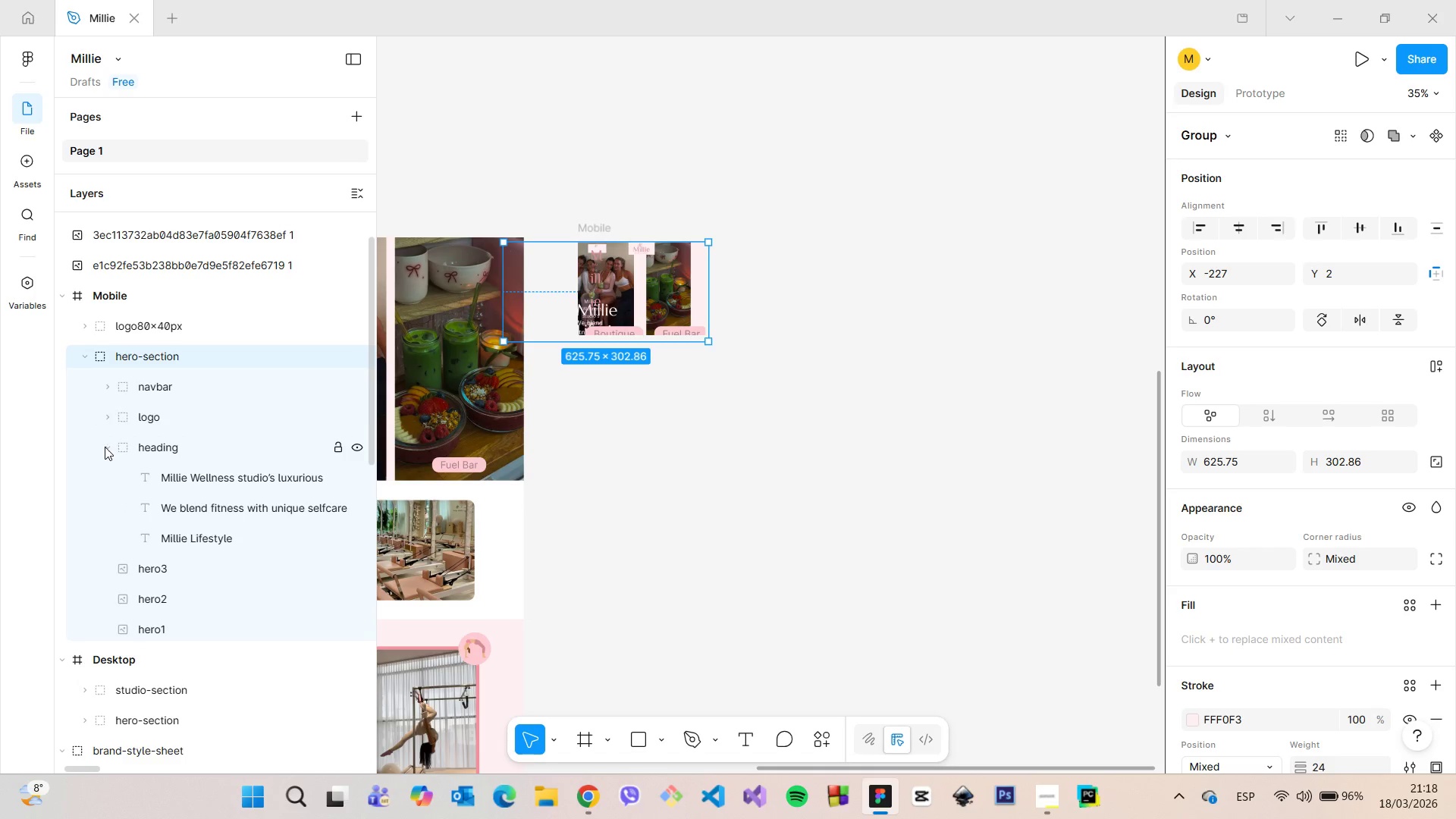 
left_click([105, 447])
 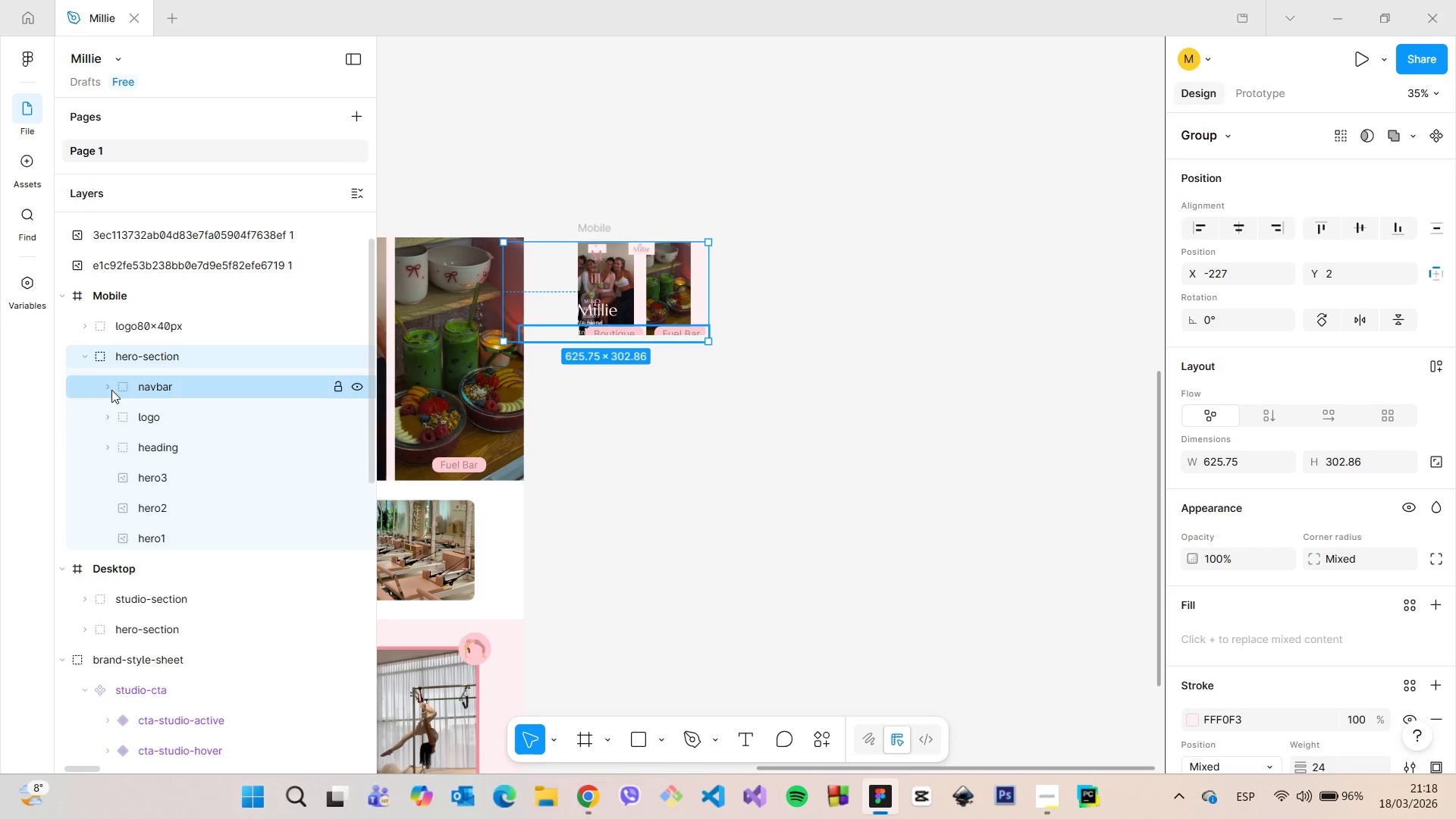 
left_click([111, 390])
 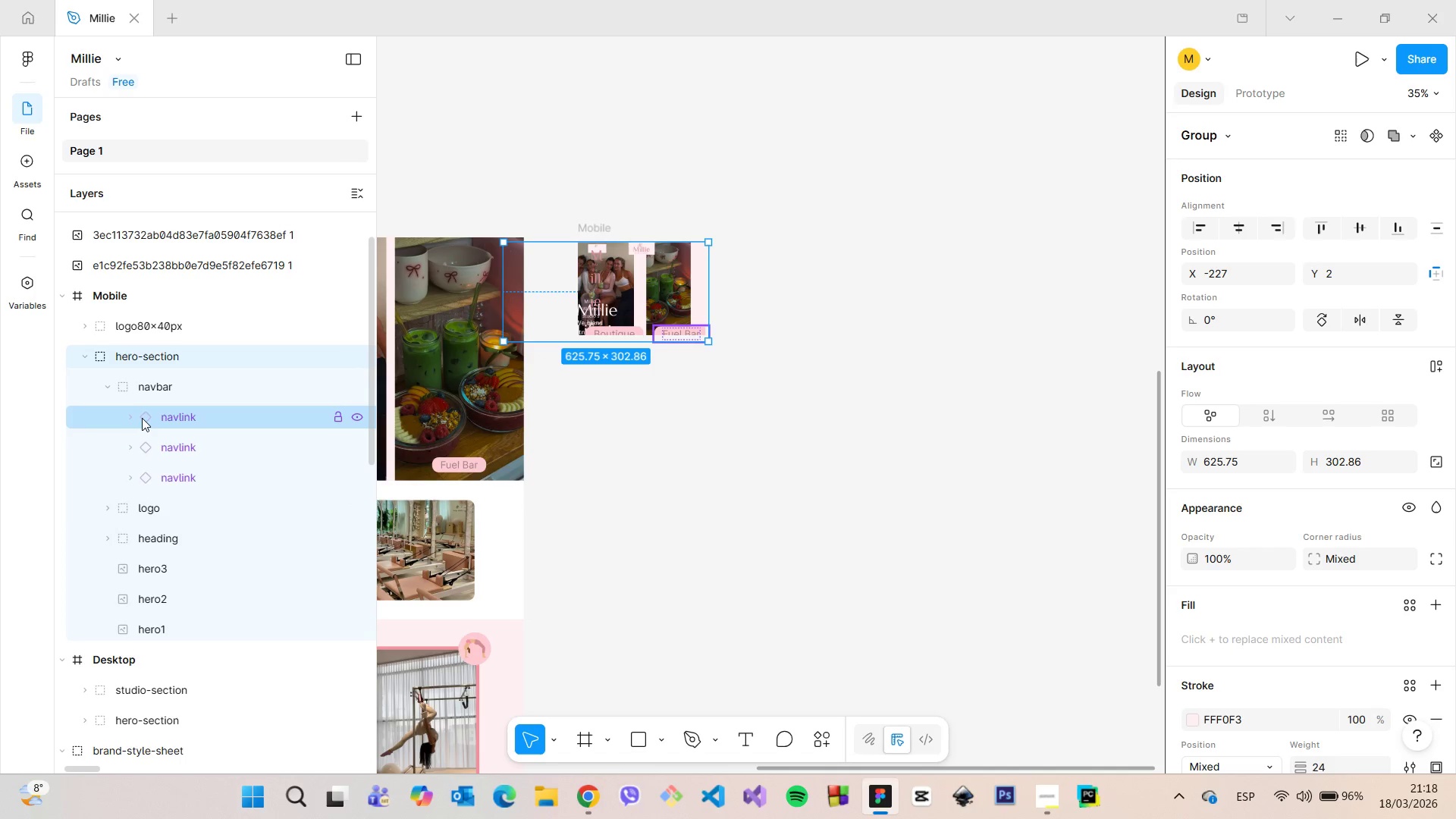 
left_click([155, 418])
 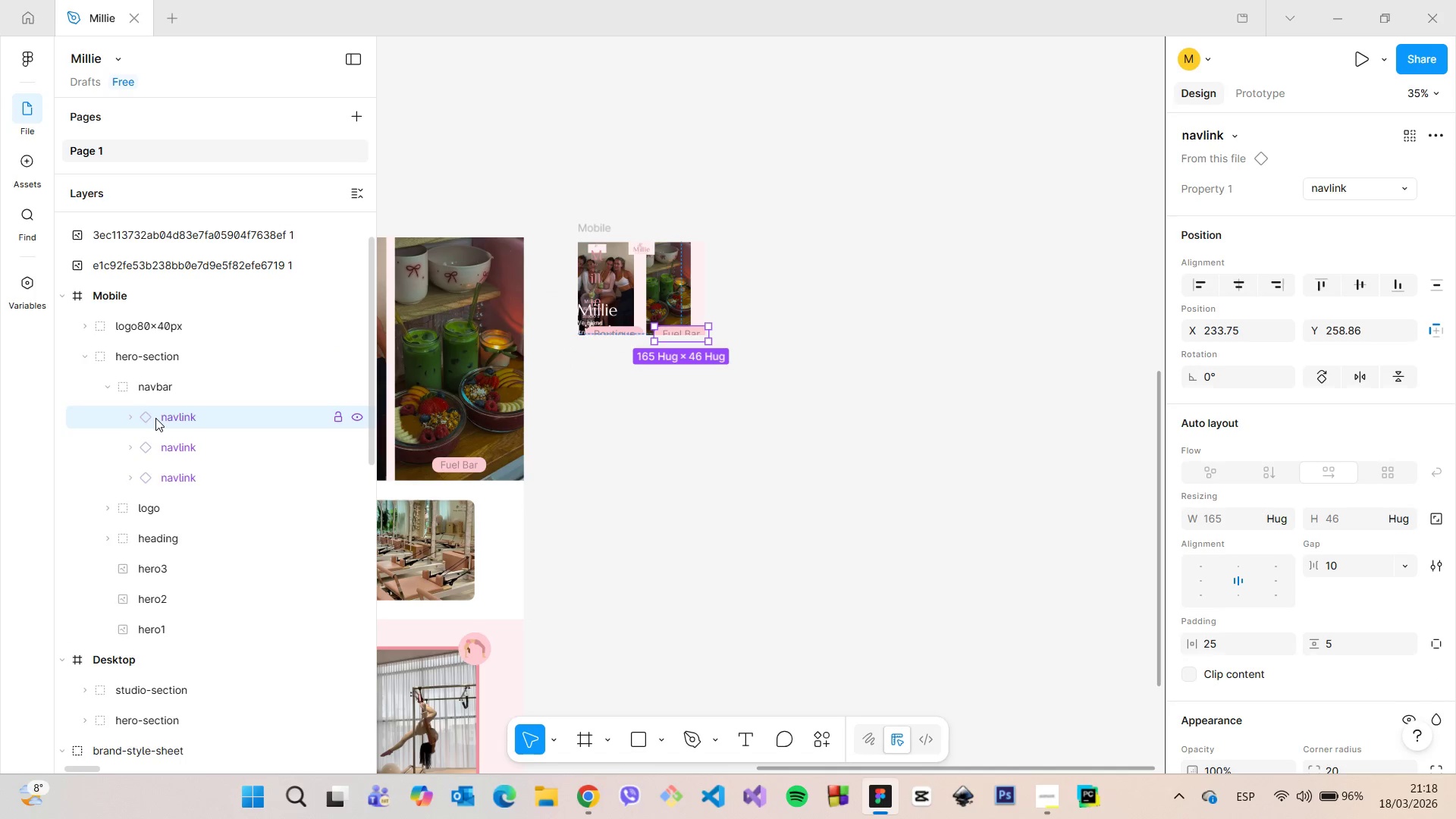 
right_click([155, 418])
 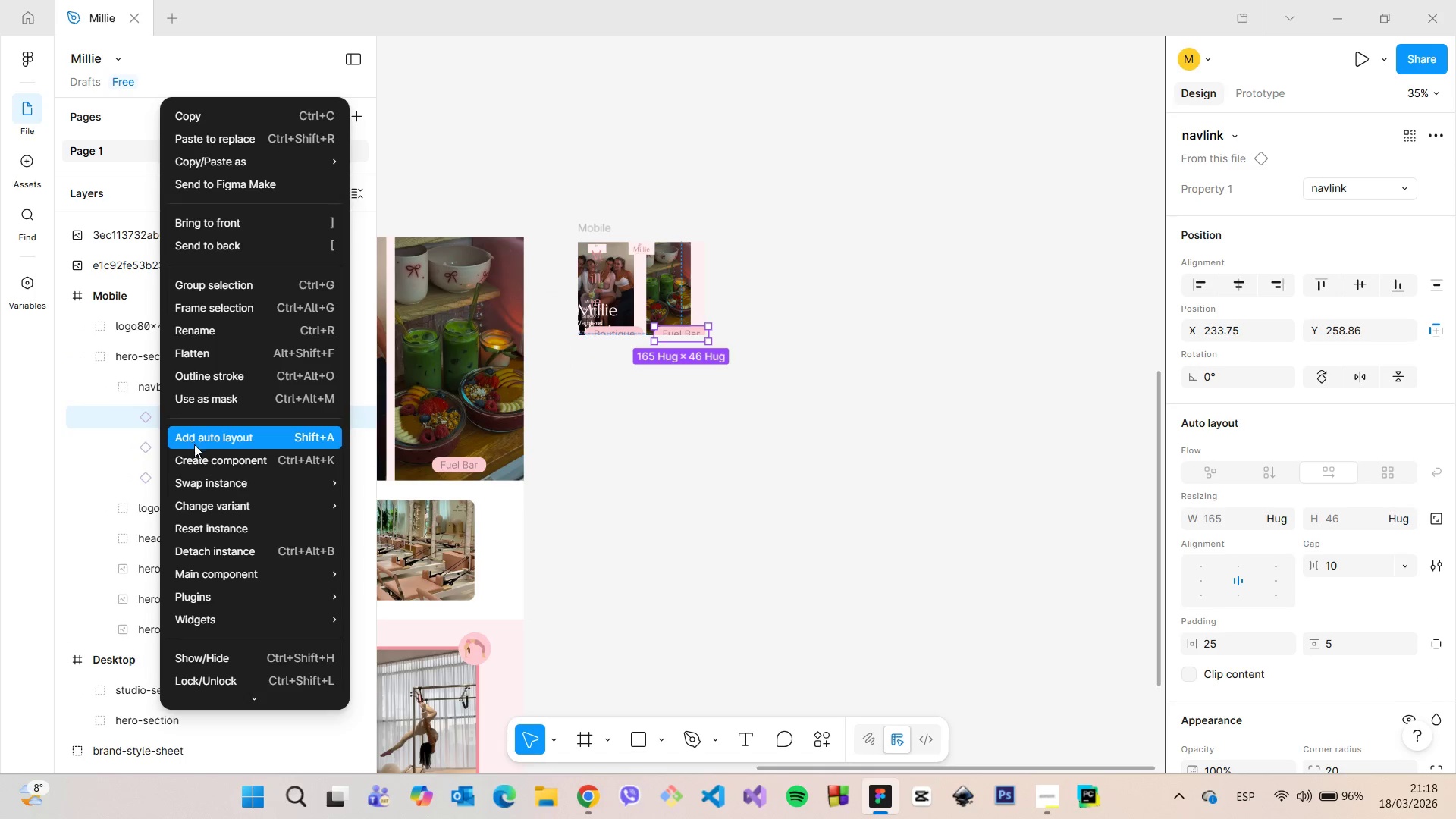 
mouse_move([222, 483])
 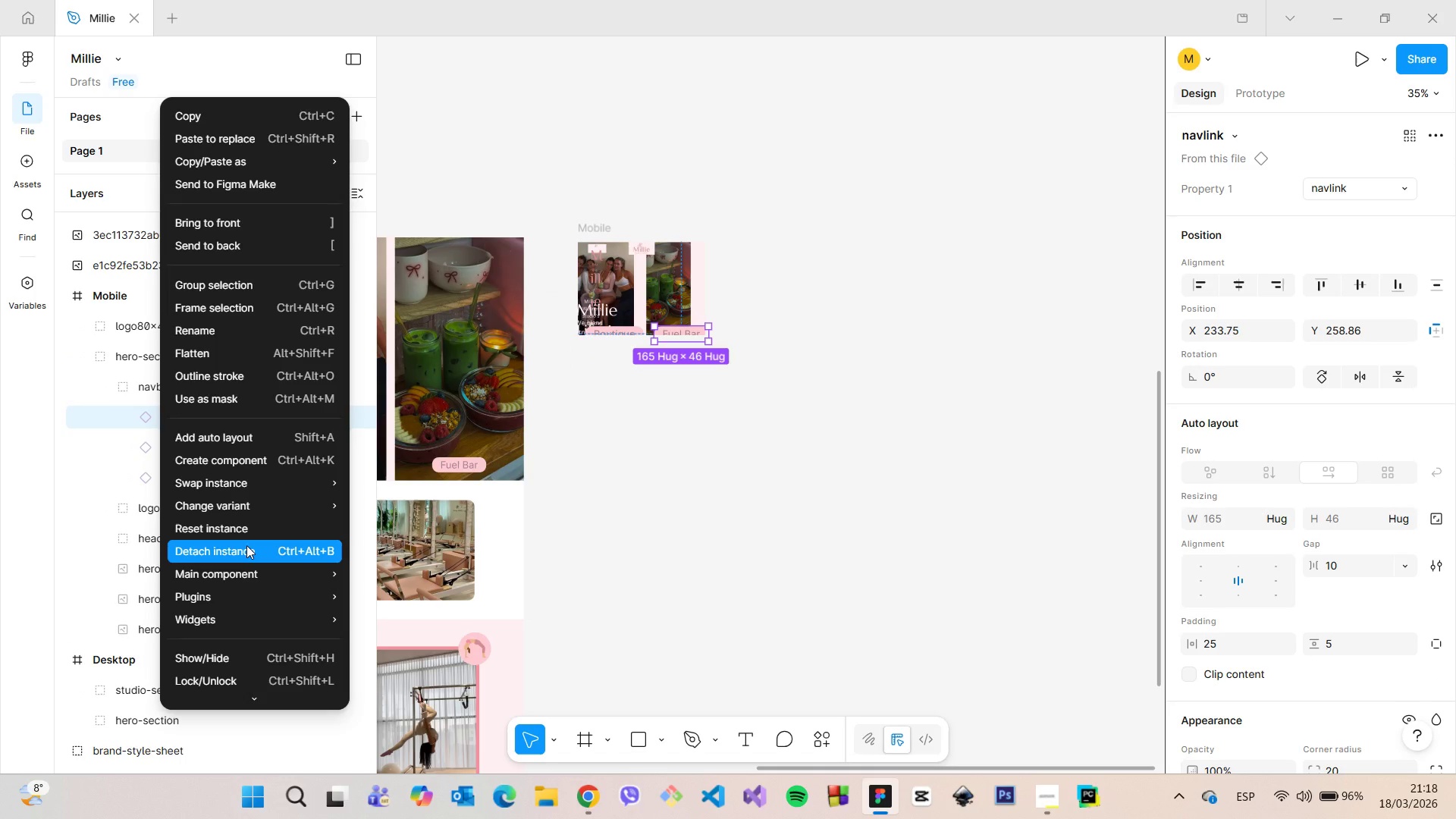 
left_click([246, 545])
 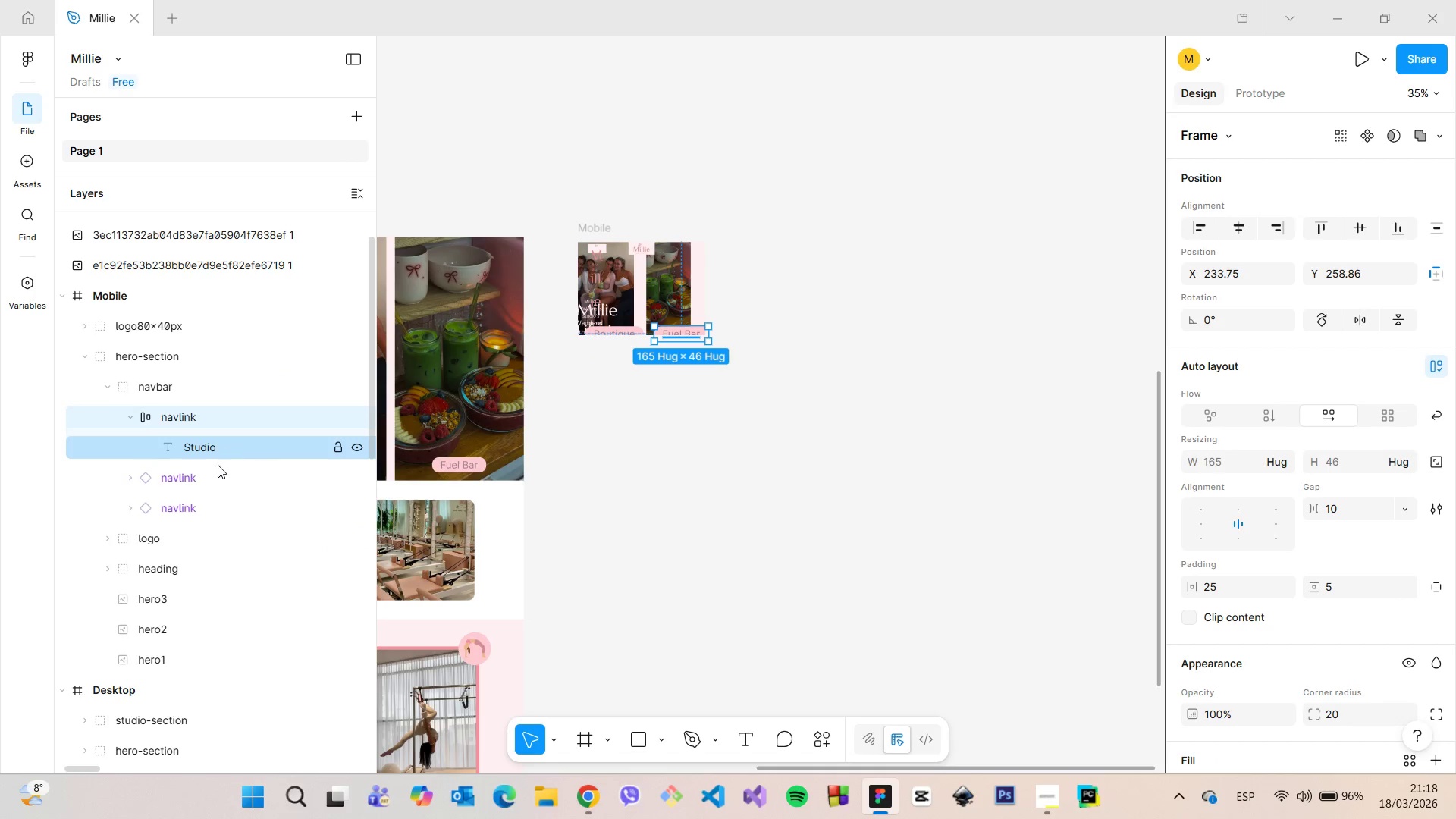 
left_click([213, 469])
 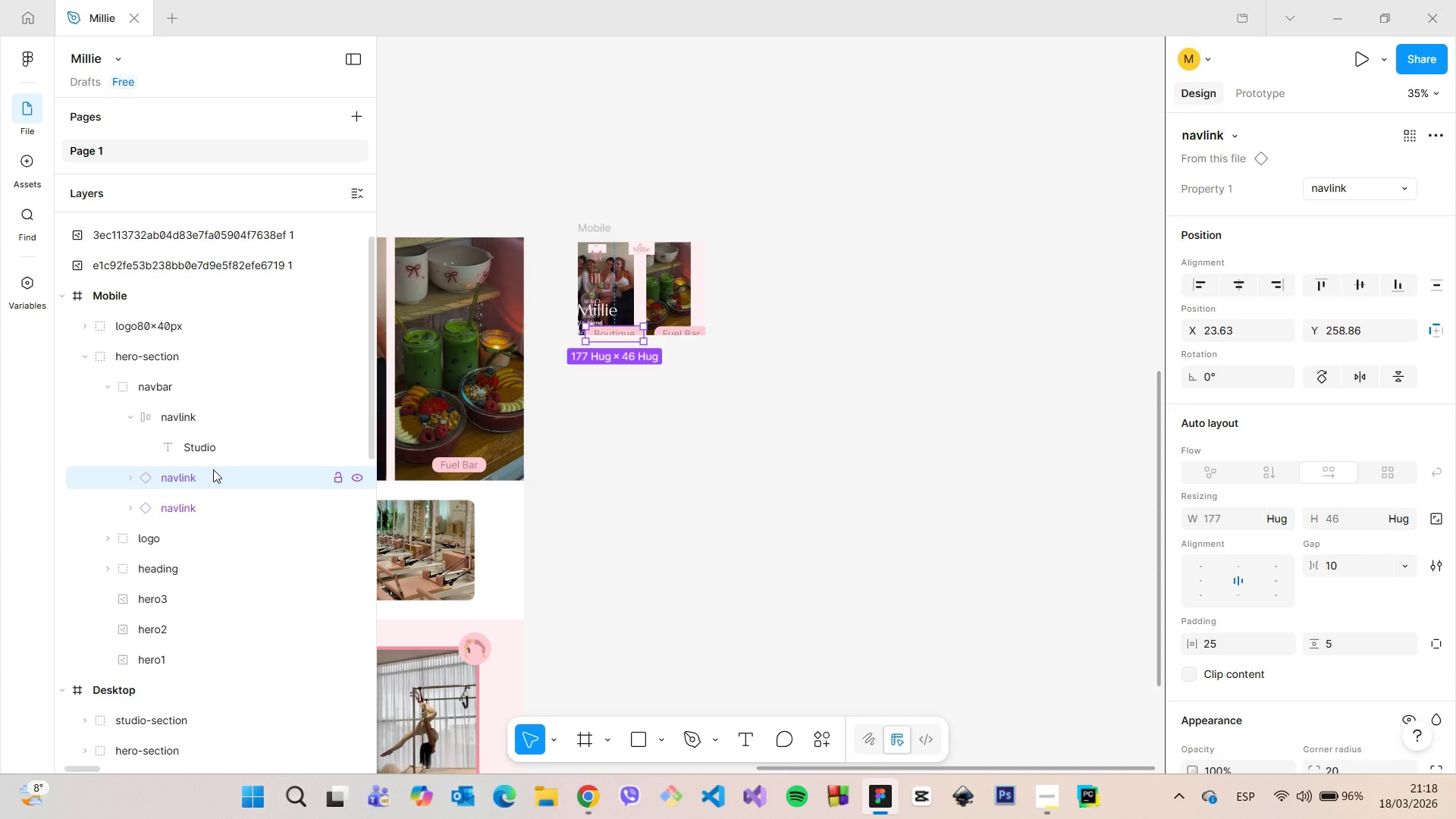 
right_click([213, 469])
 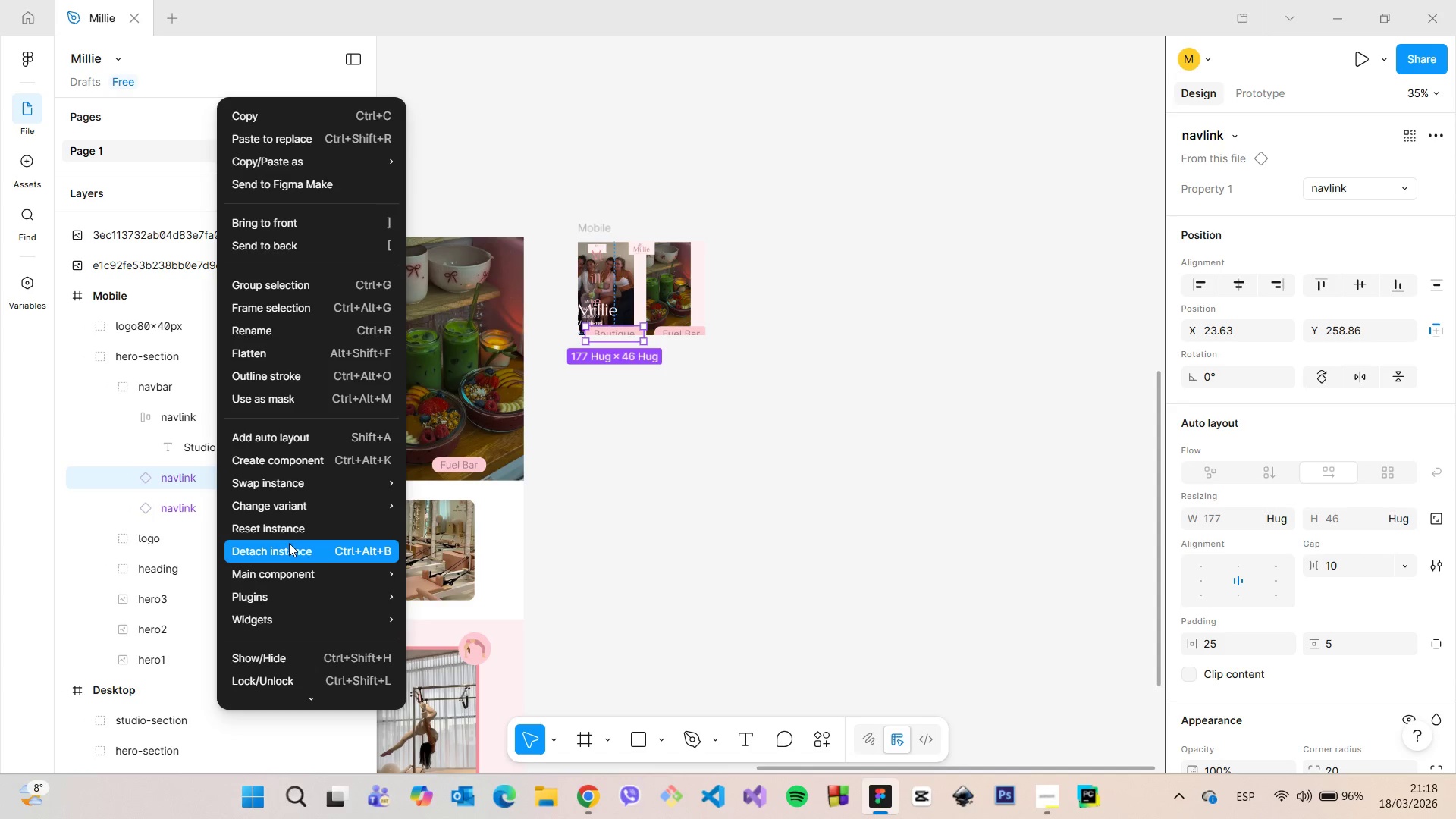 
left_click([291, 557])
 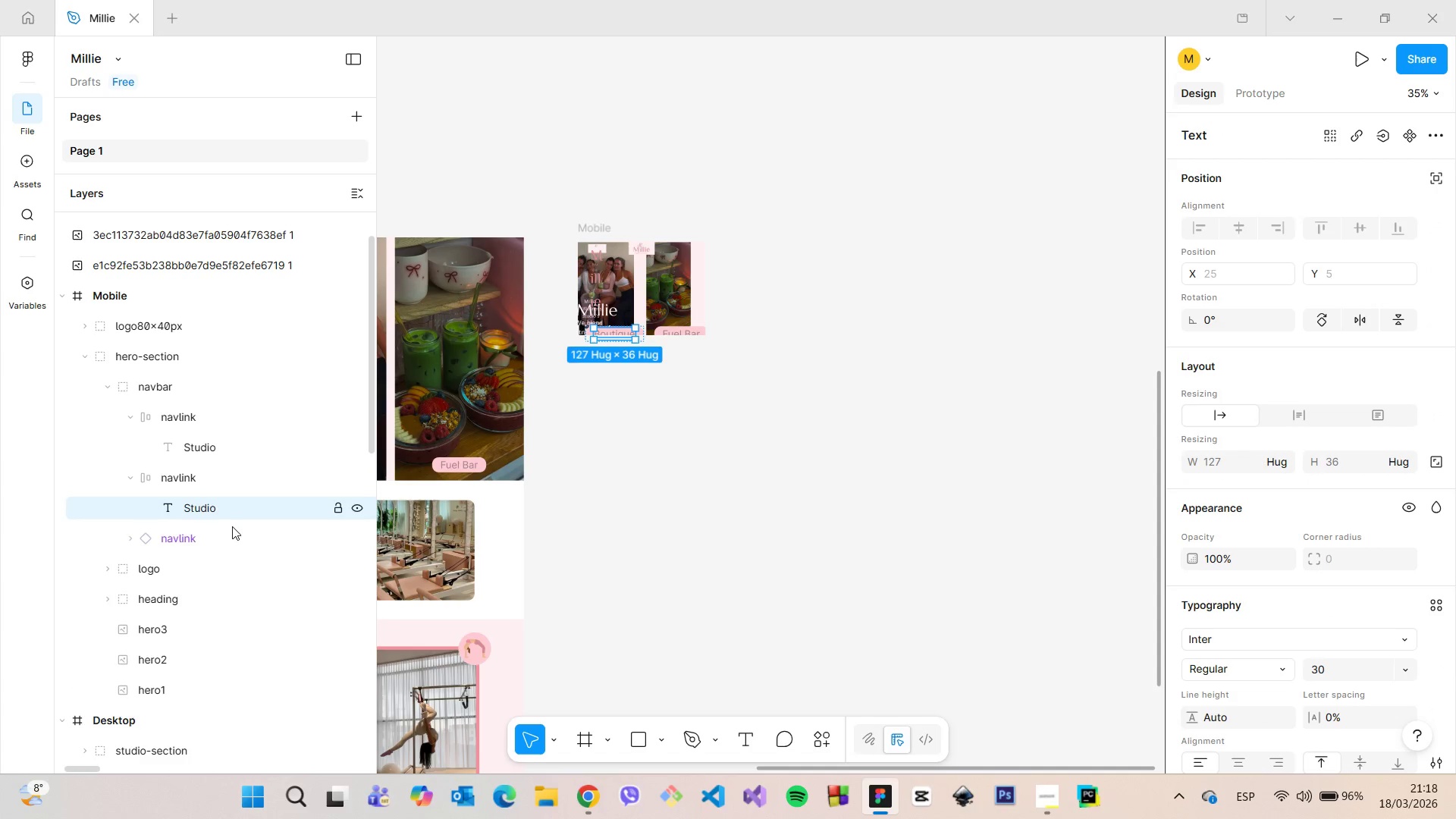 
left_click([227, 535])
 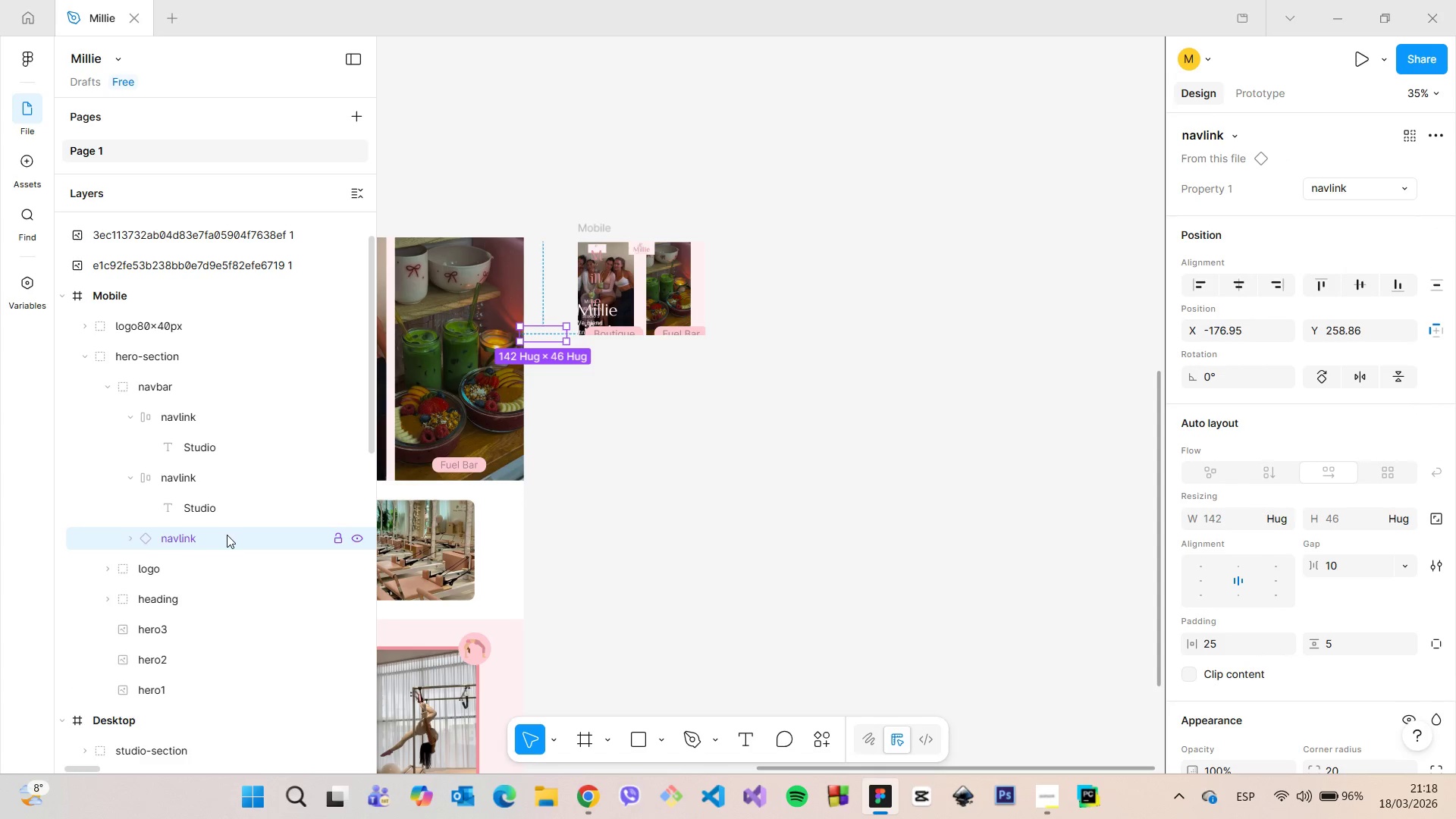 
right_click([227, 535])
 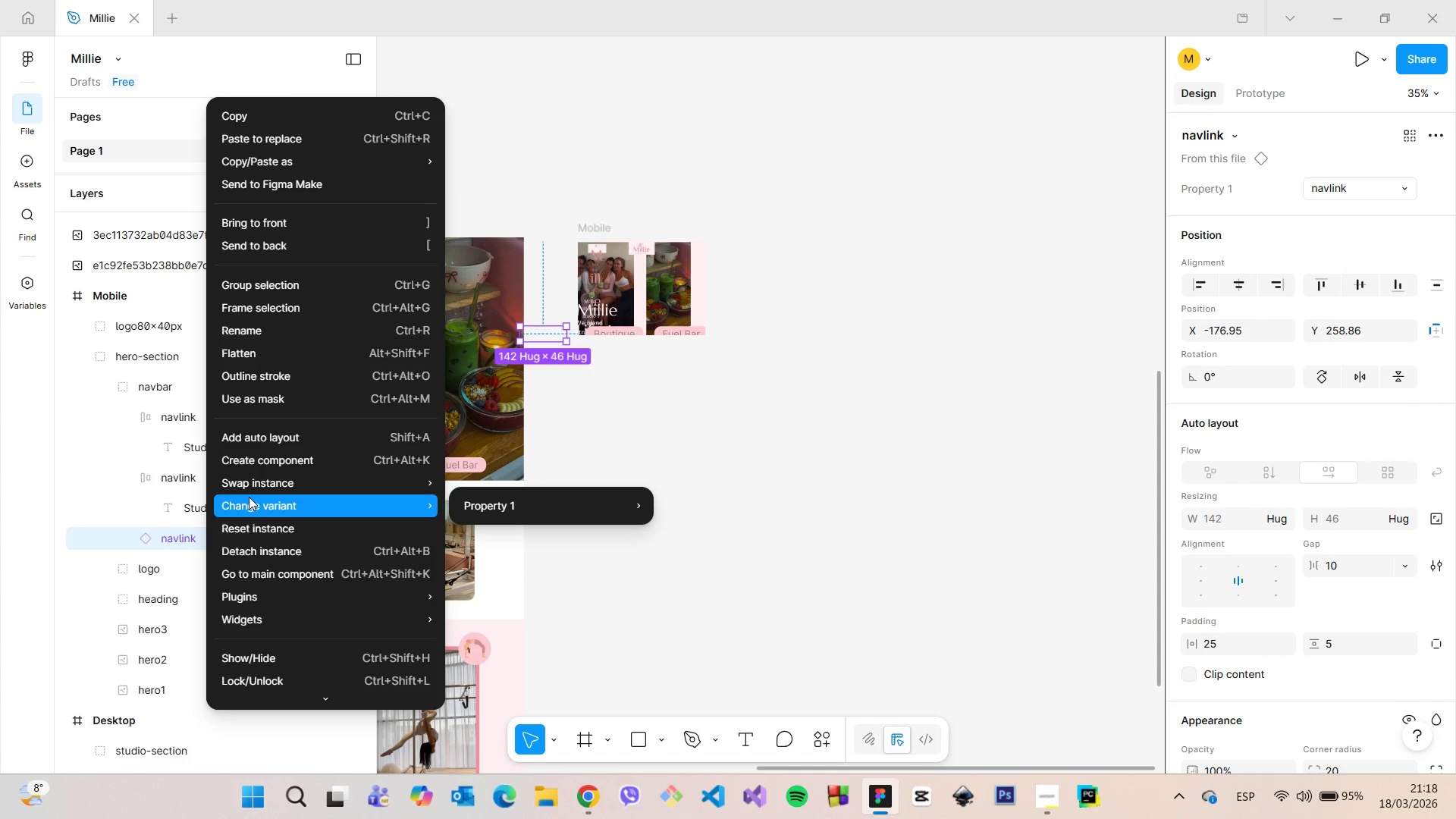 
left_click([255, 542])
 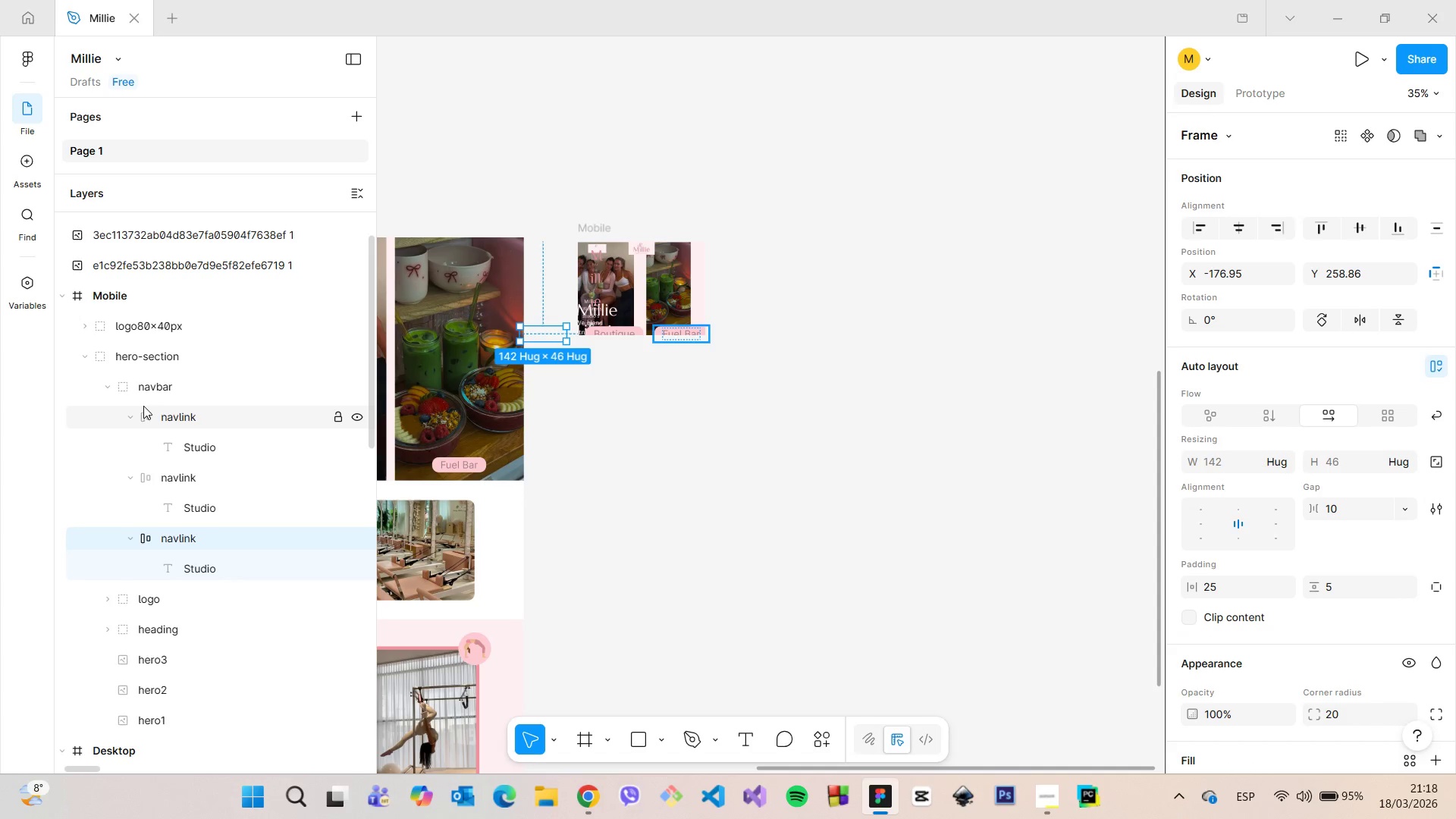 
left_click([133, 415])
 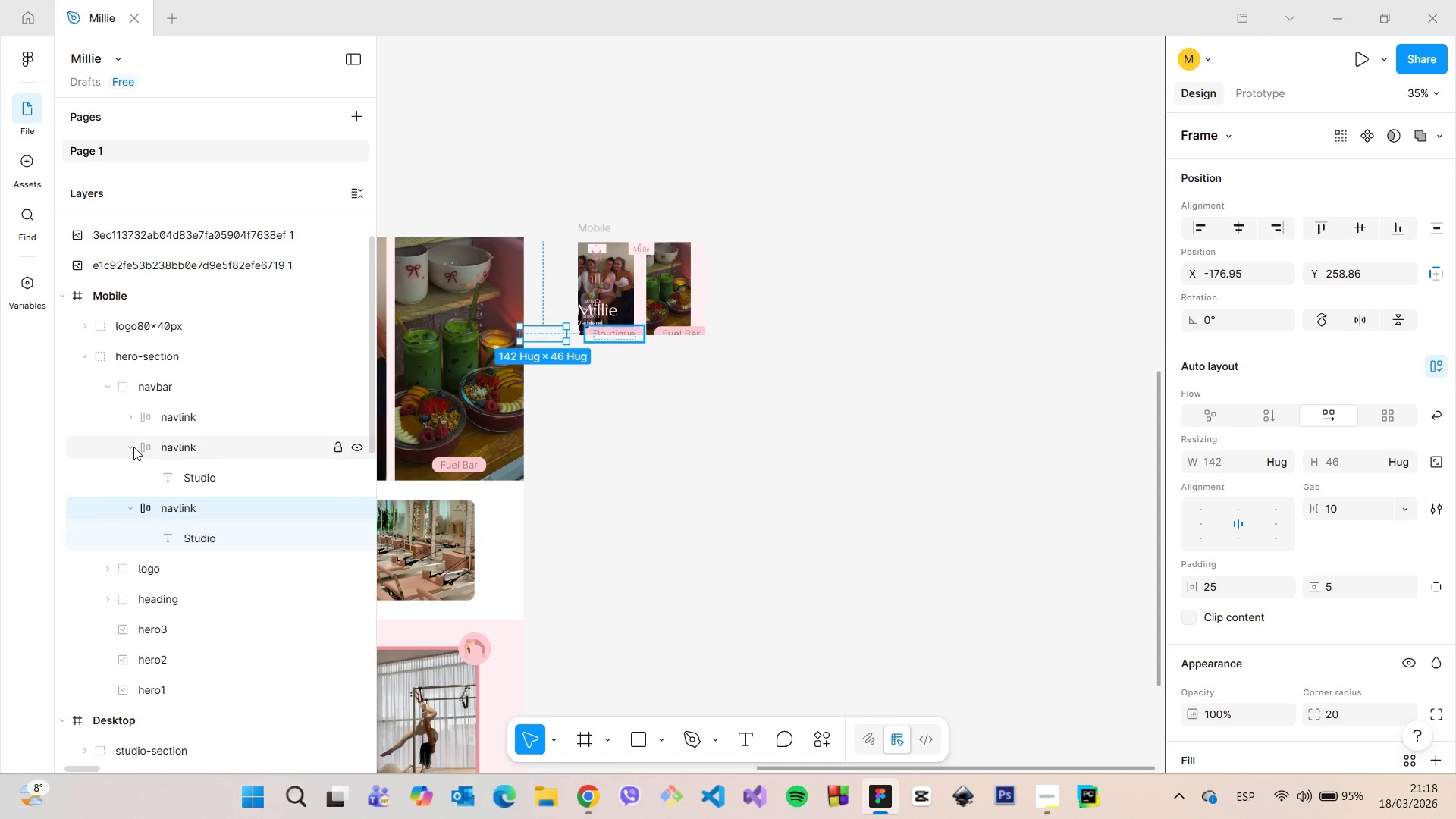 
left_click([133, 447])
 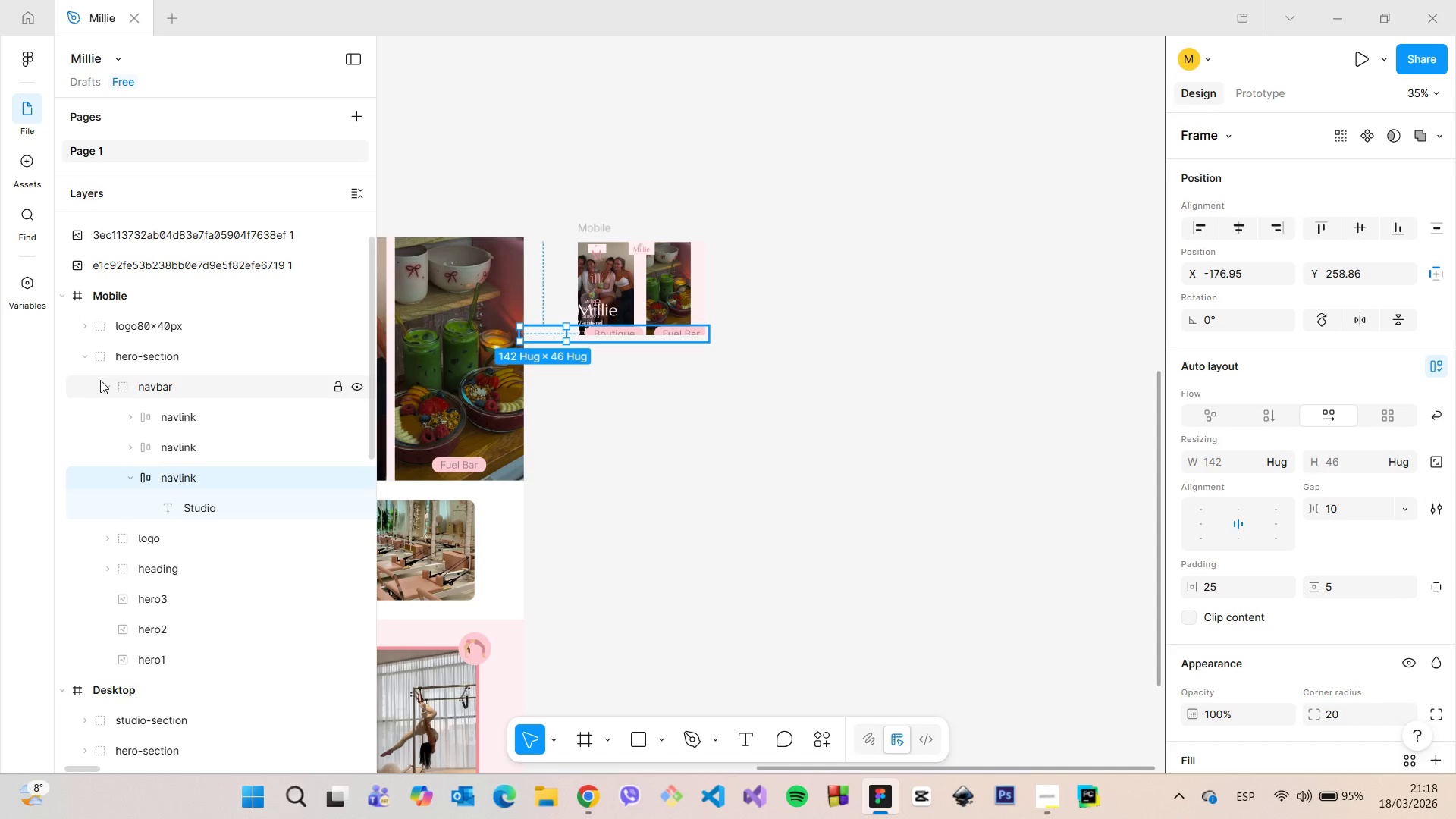 
left_click([105, 384])
 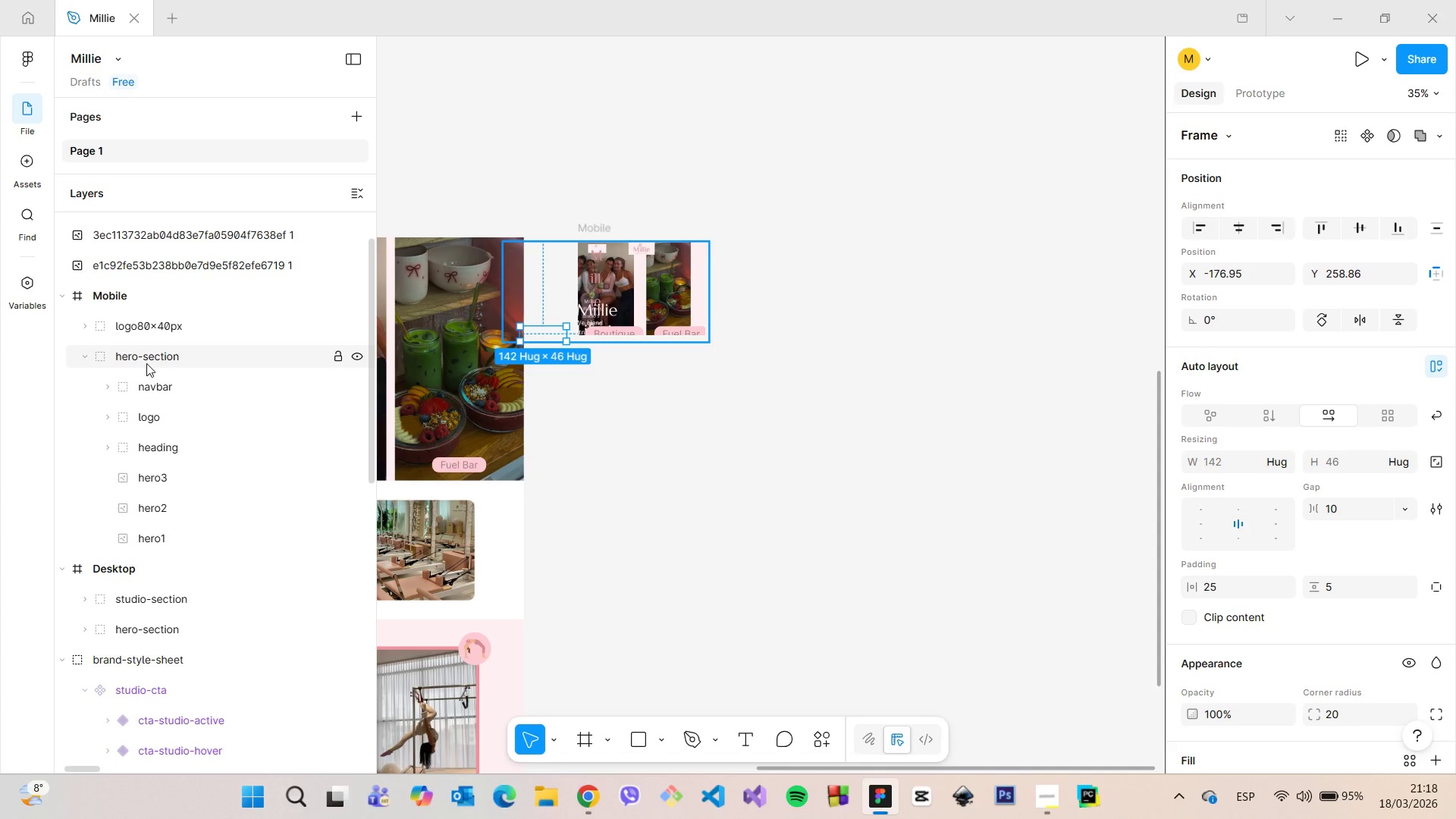 
left_click([146, 363])
 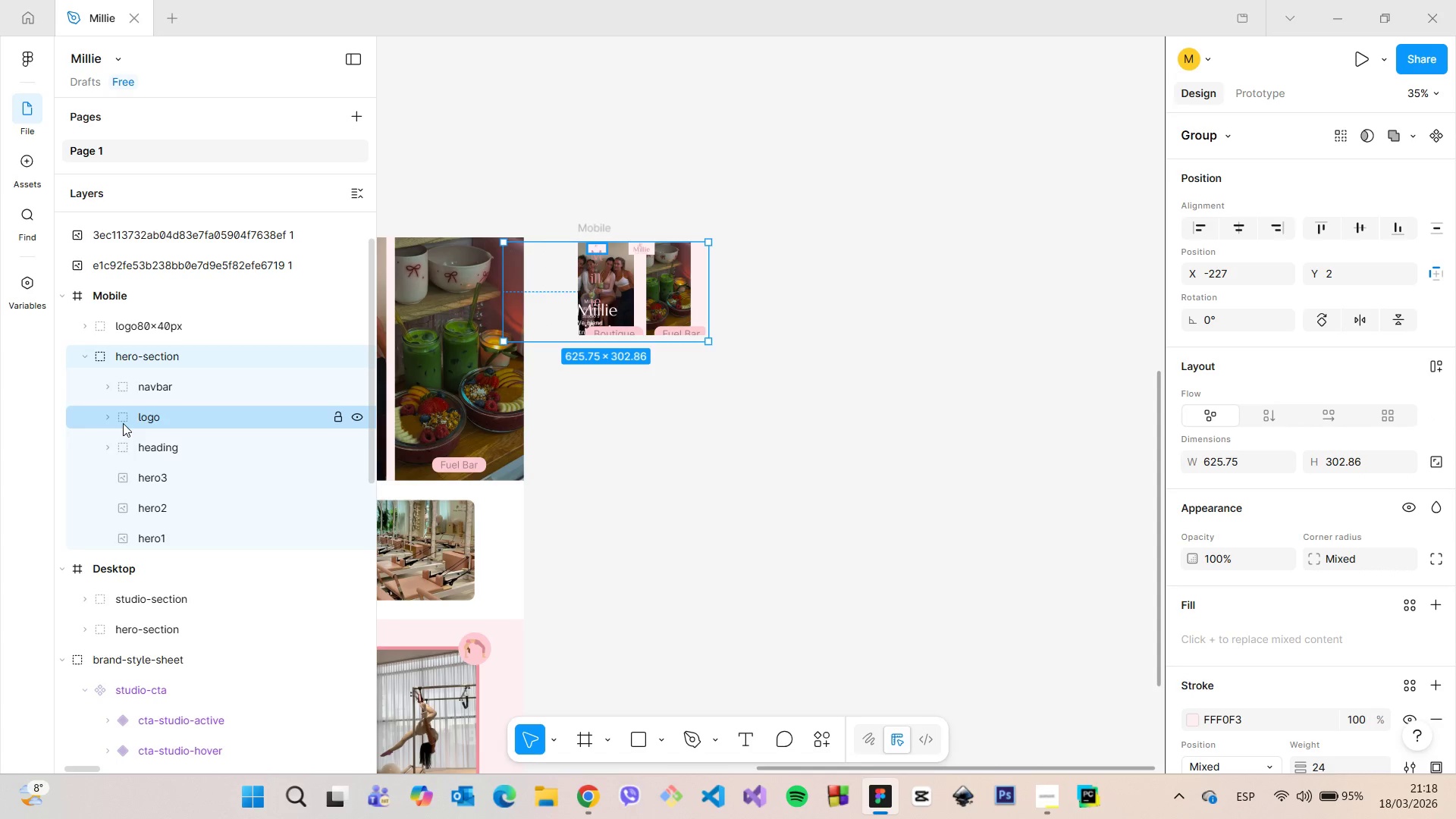 
left_click([144, 473])
 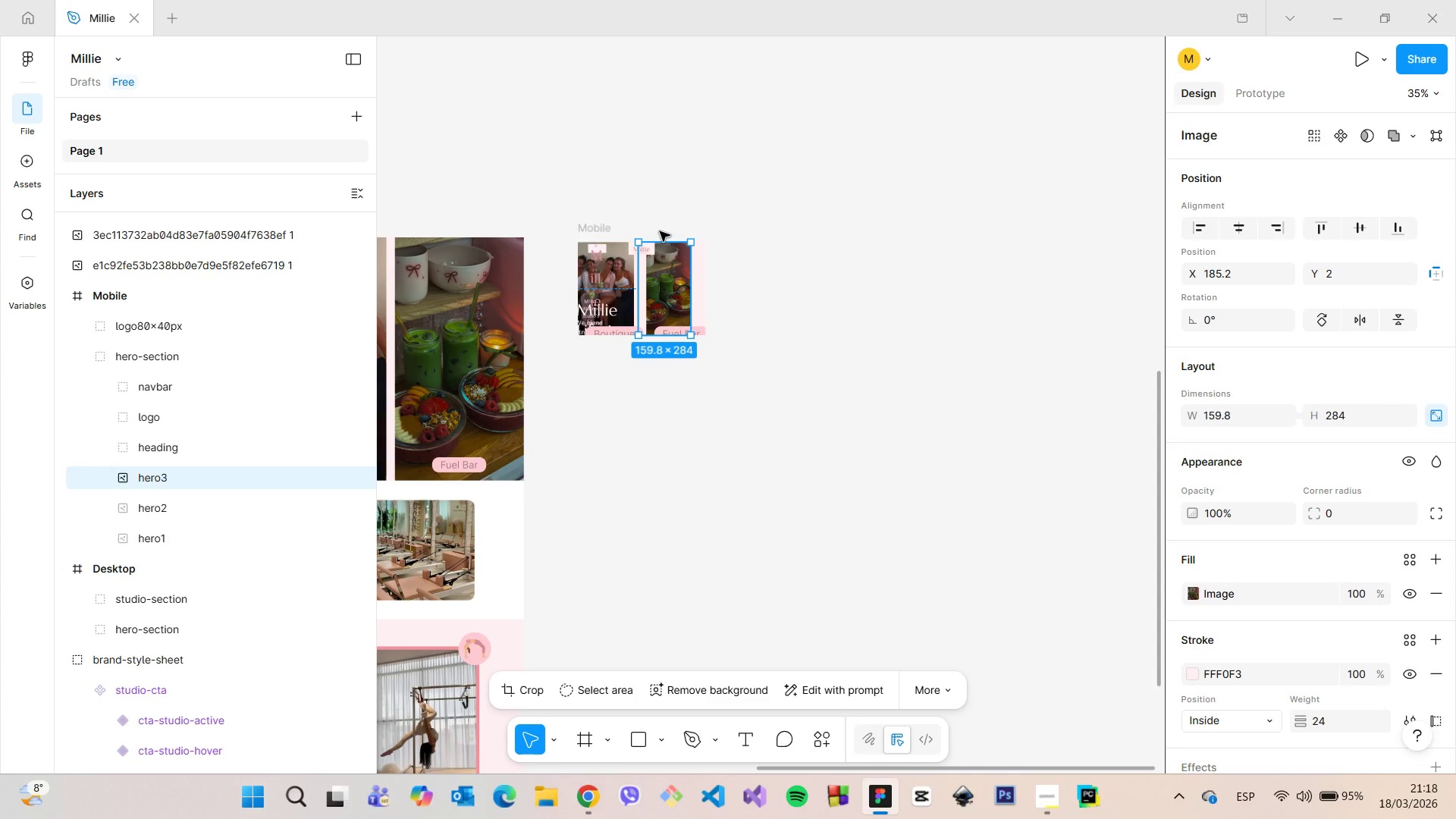 
scroll: coordinate [654, 239], scroll_direction: up, amount: 8.0
 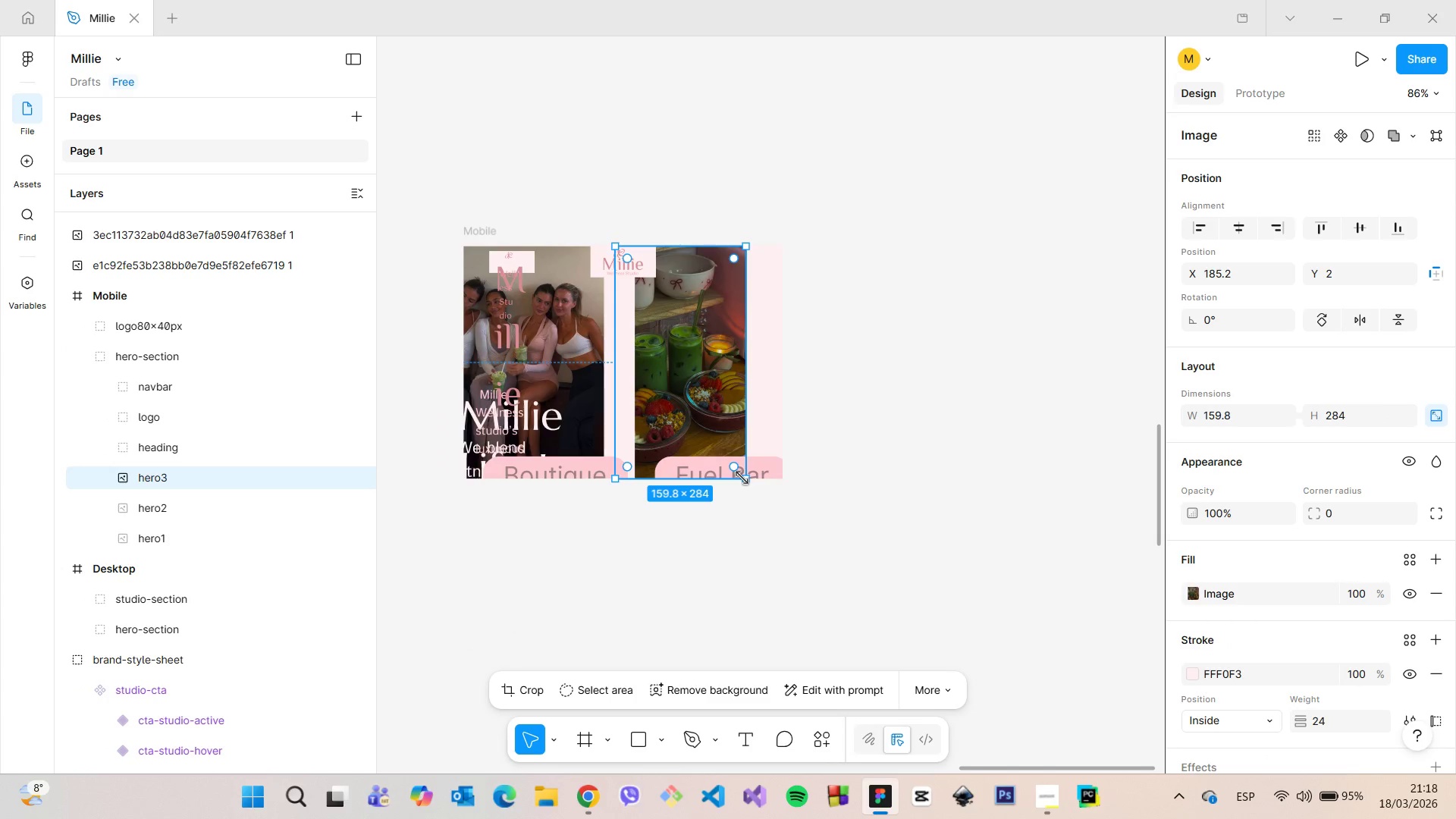 
left_click_drag(start_coordinate=[742, 478], to_coordinate=[724, 448])
 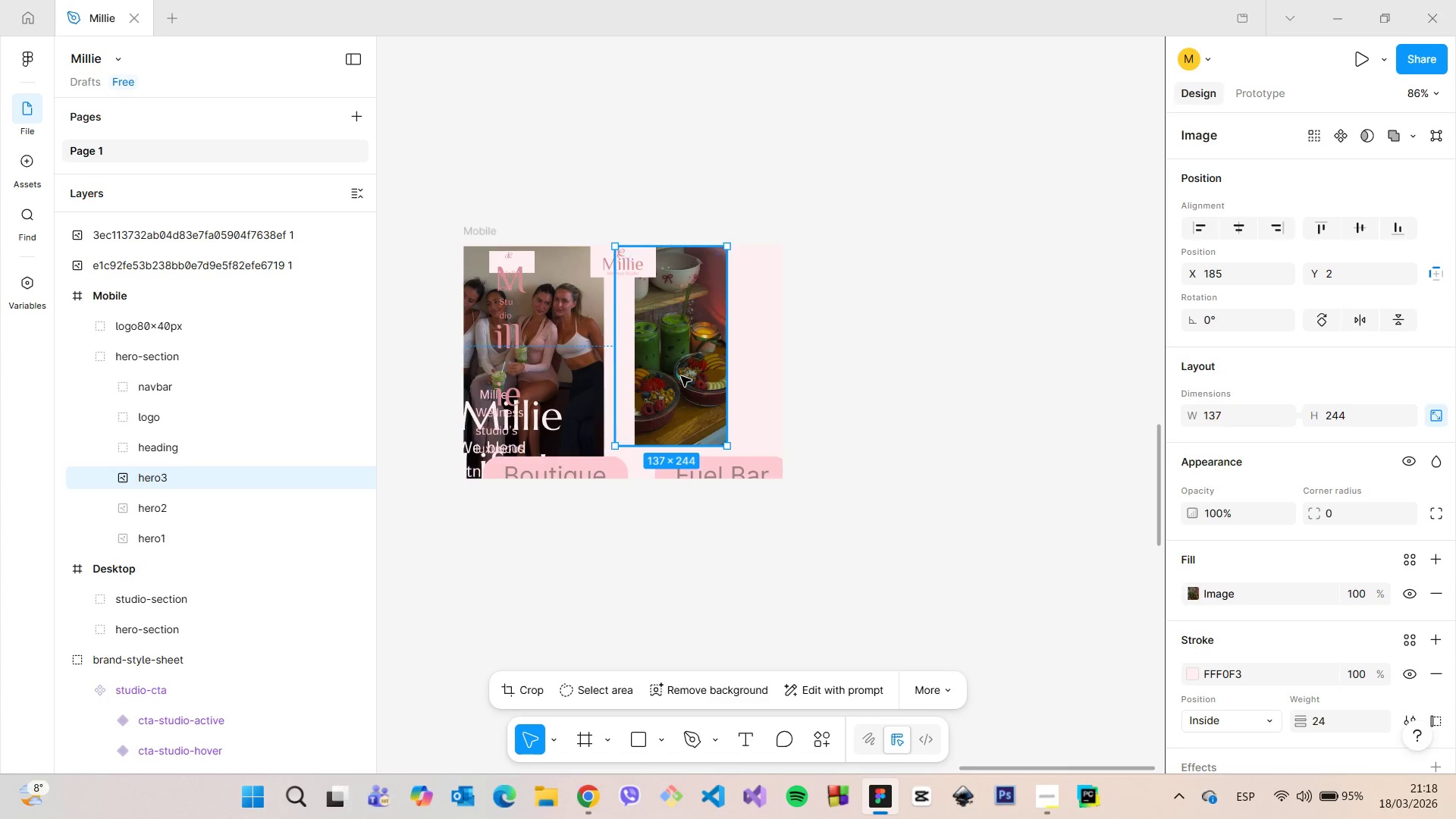 
left_click_drag(start_coordinate=[678, 376], to_coordinate=[733, 376])
 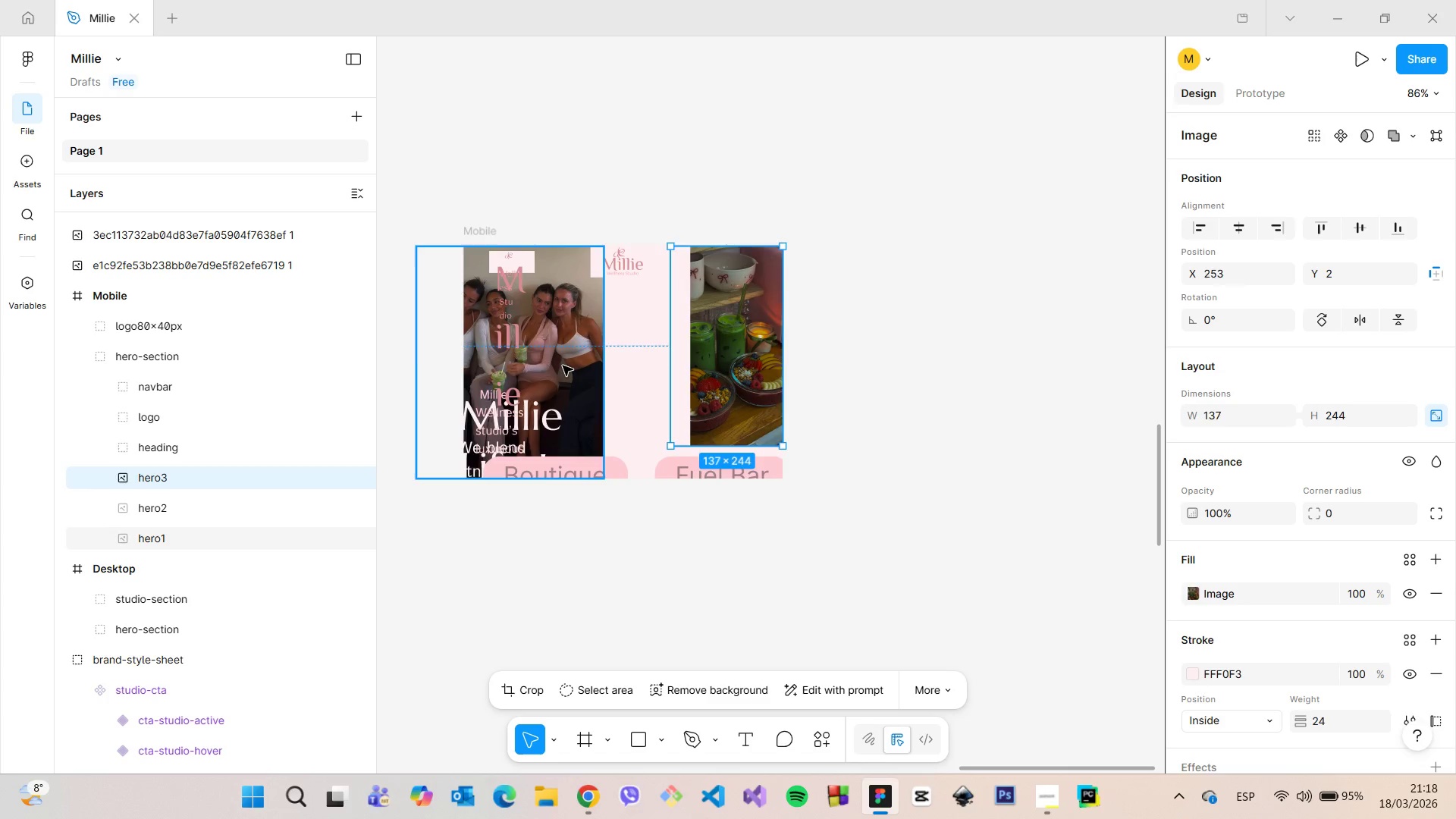 
left_click([563, 366])
 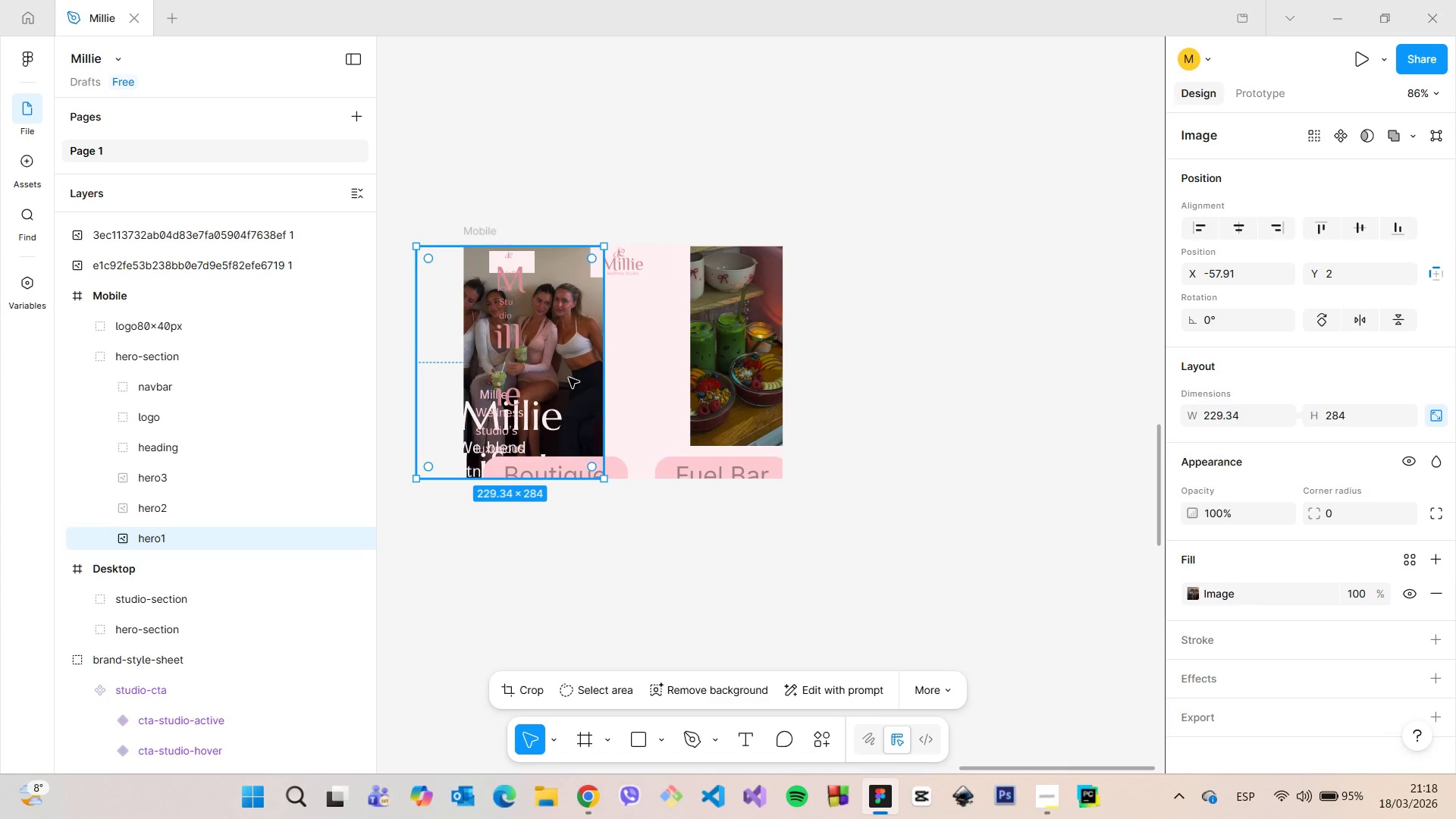 
left_click_drag(start_coordinate=[570, 378], to_coordinate=[657, 374])
 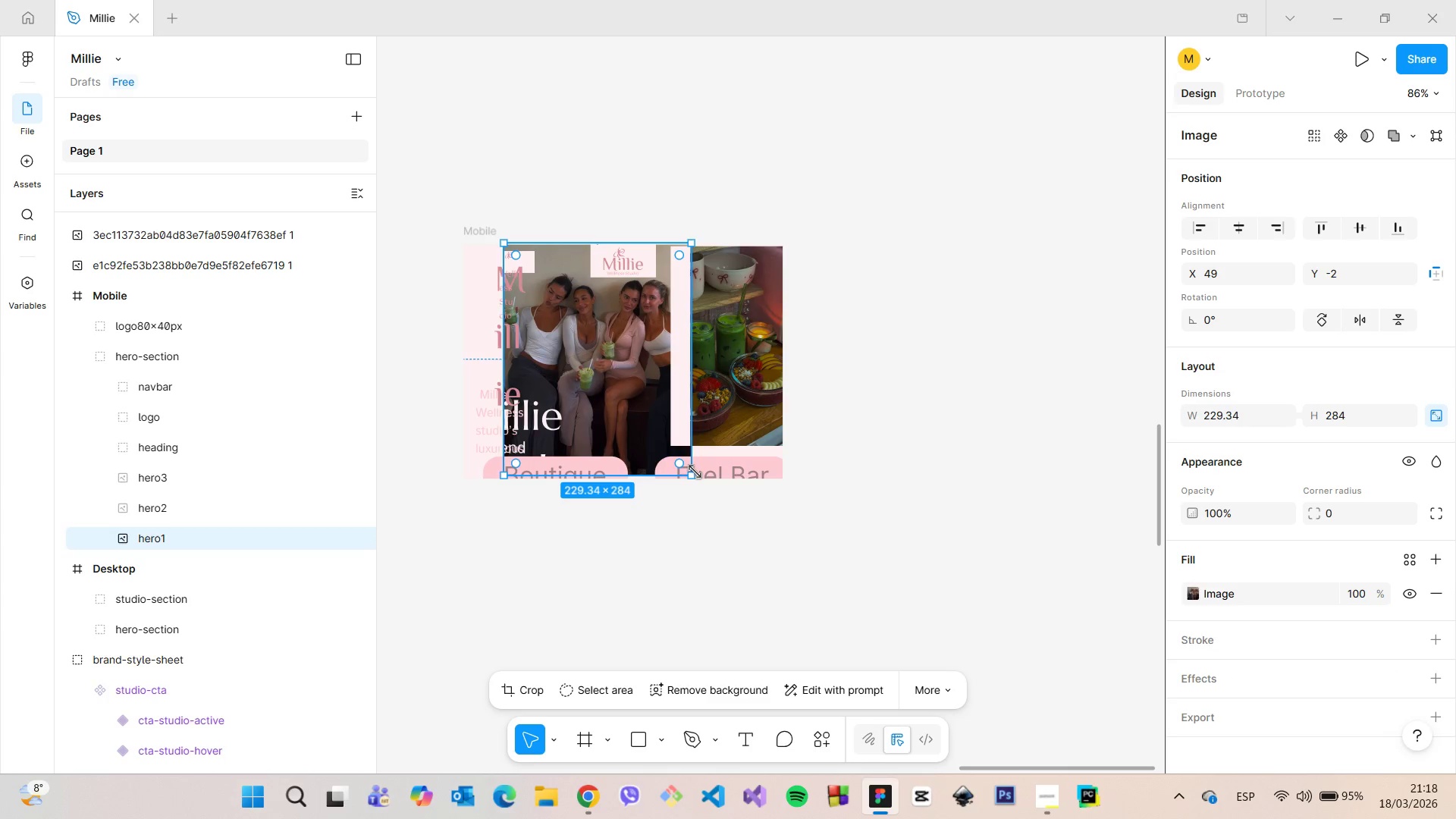 
left_click_drag(start_coordinate=[695, 472], to_coordinate=[665, 442])
 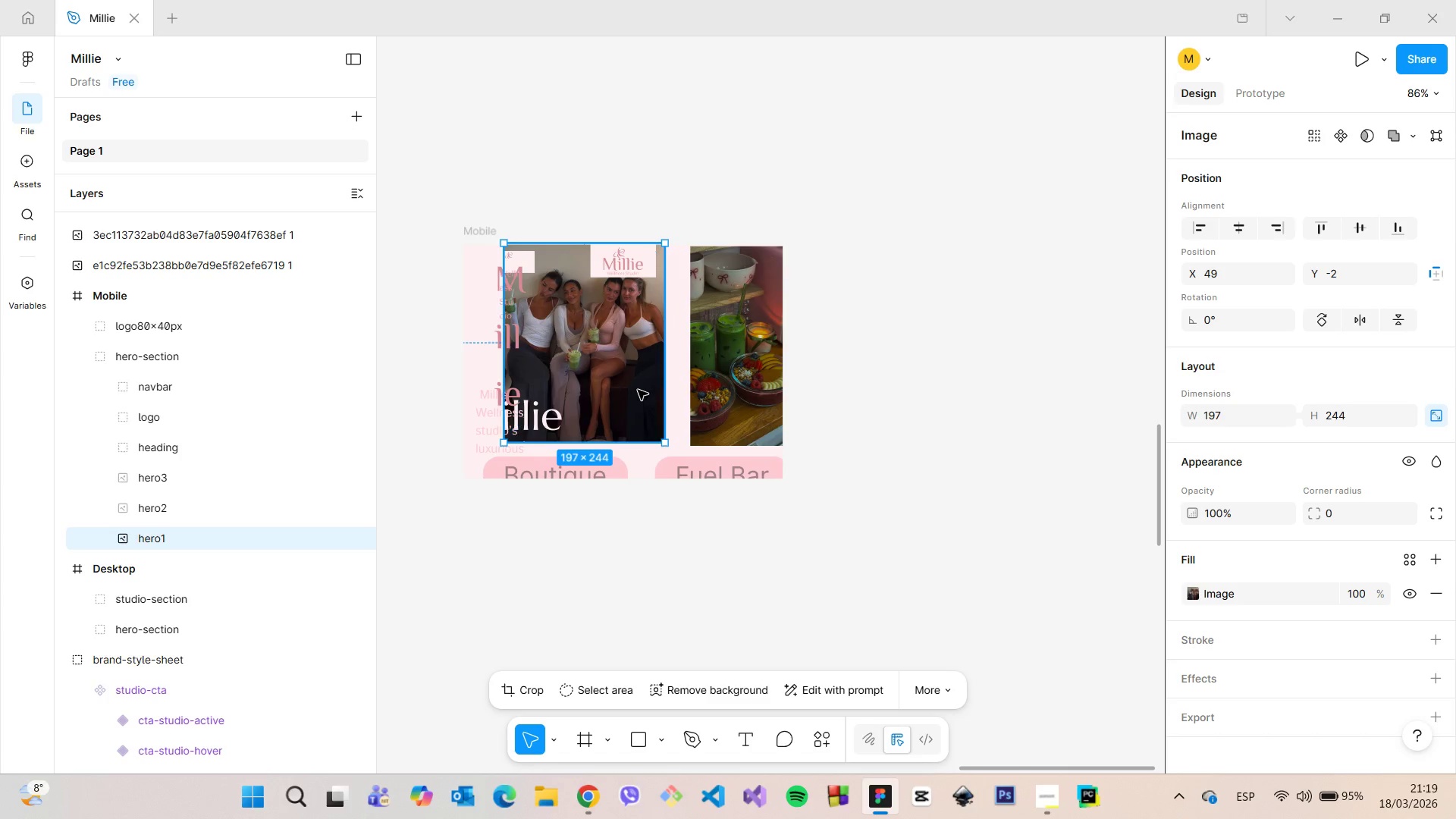 
left_click_drag(start_coordinate=[635, 390], to_coordinate=[676, 391])
 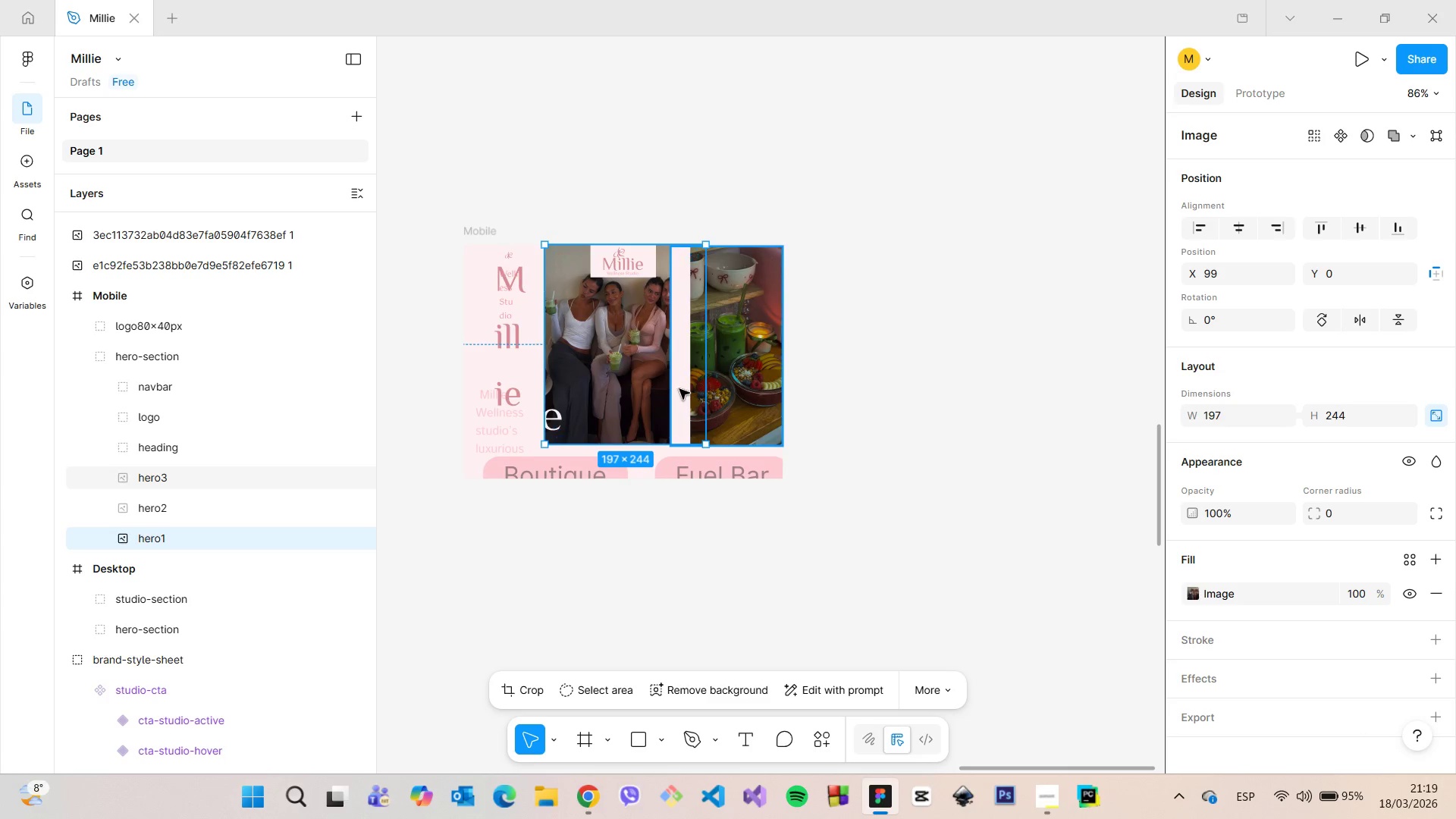 
left_click([679, 389])
 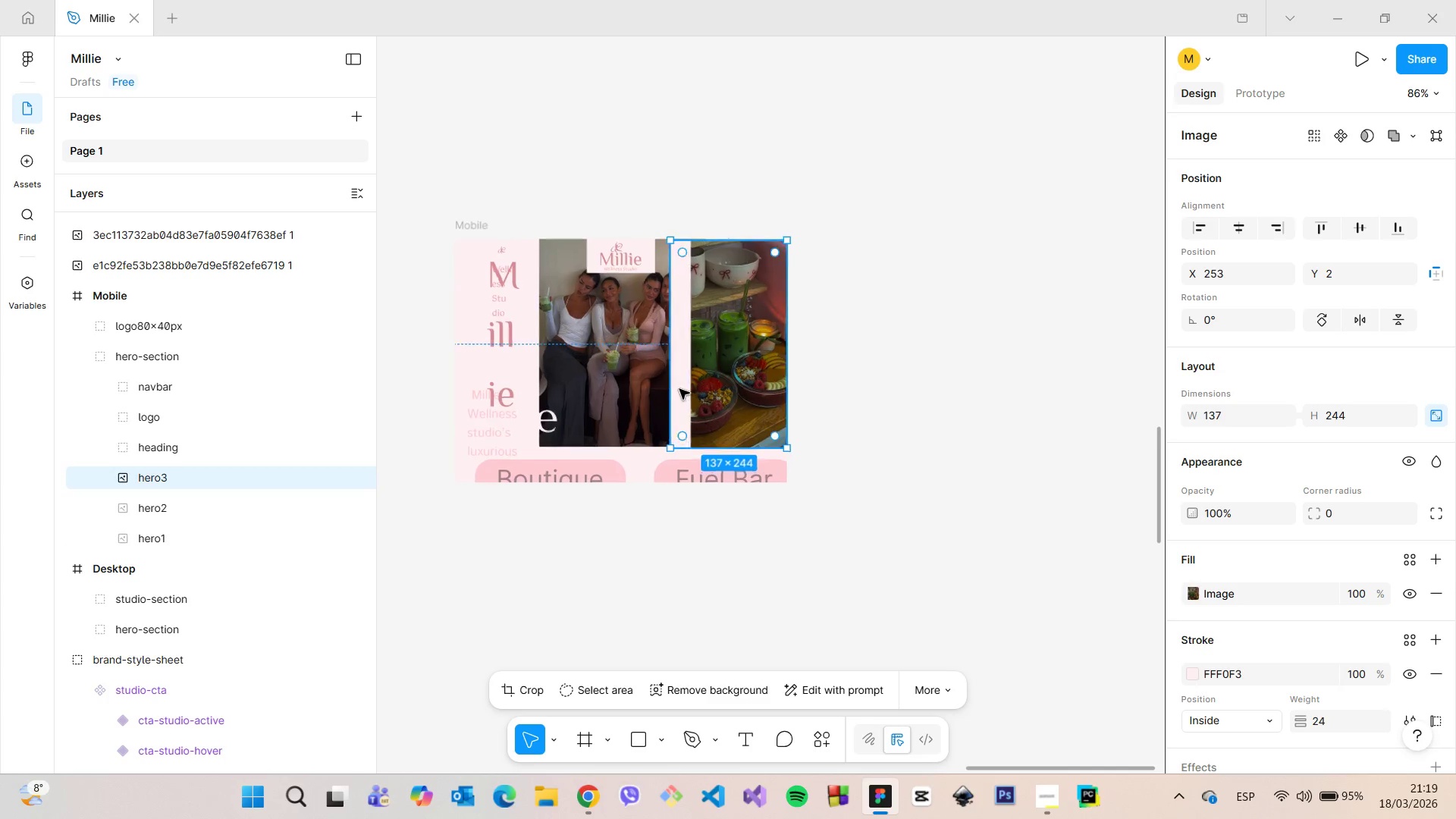 
scroll: coordinate [679, 389], scroll_direction: up, amount: 4.0
 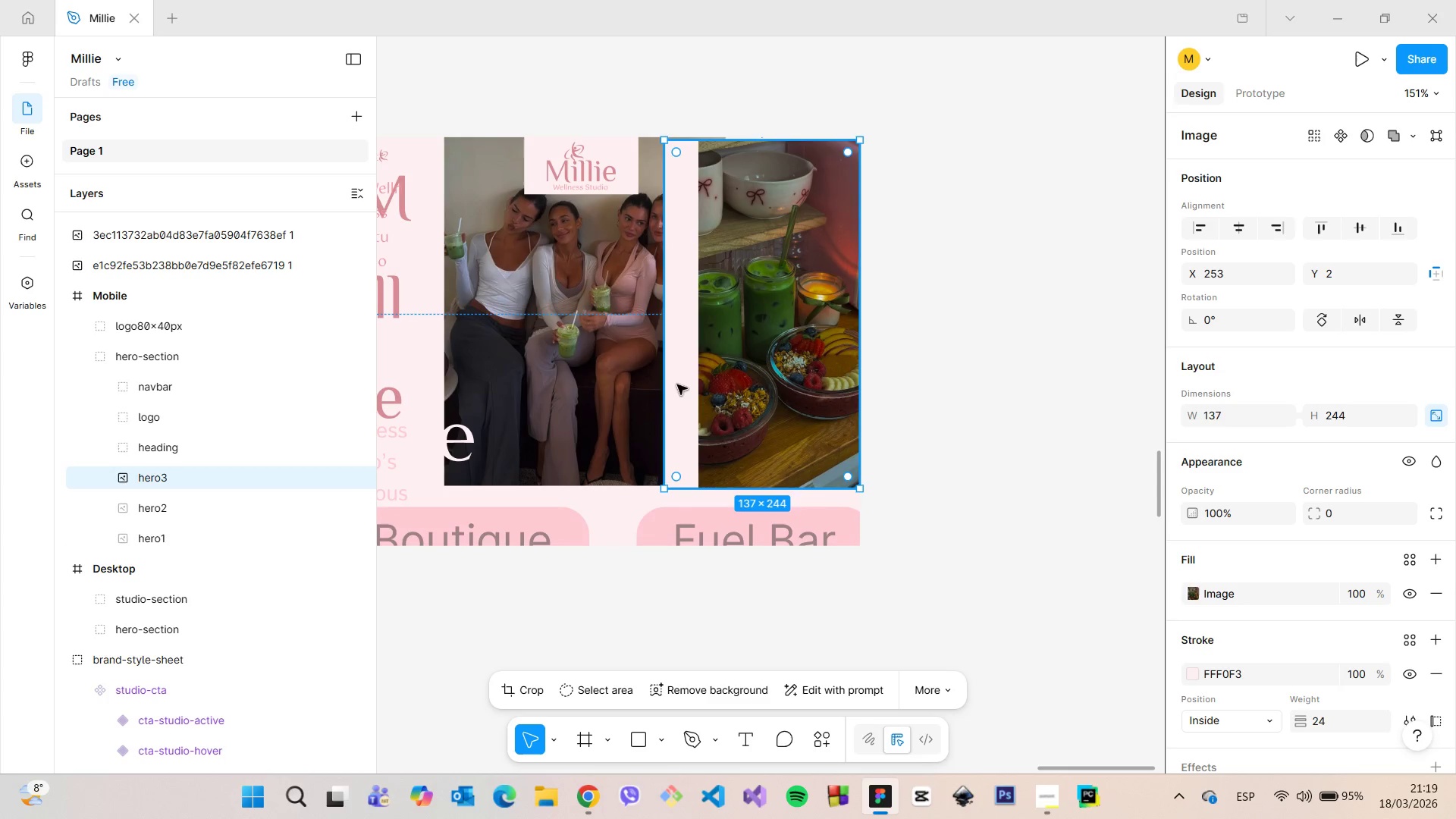 
scroll: coordinate [1289, 557], scroll_direction: down, amount: 3.0
 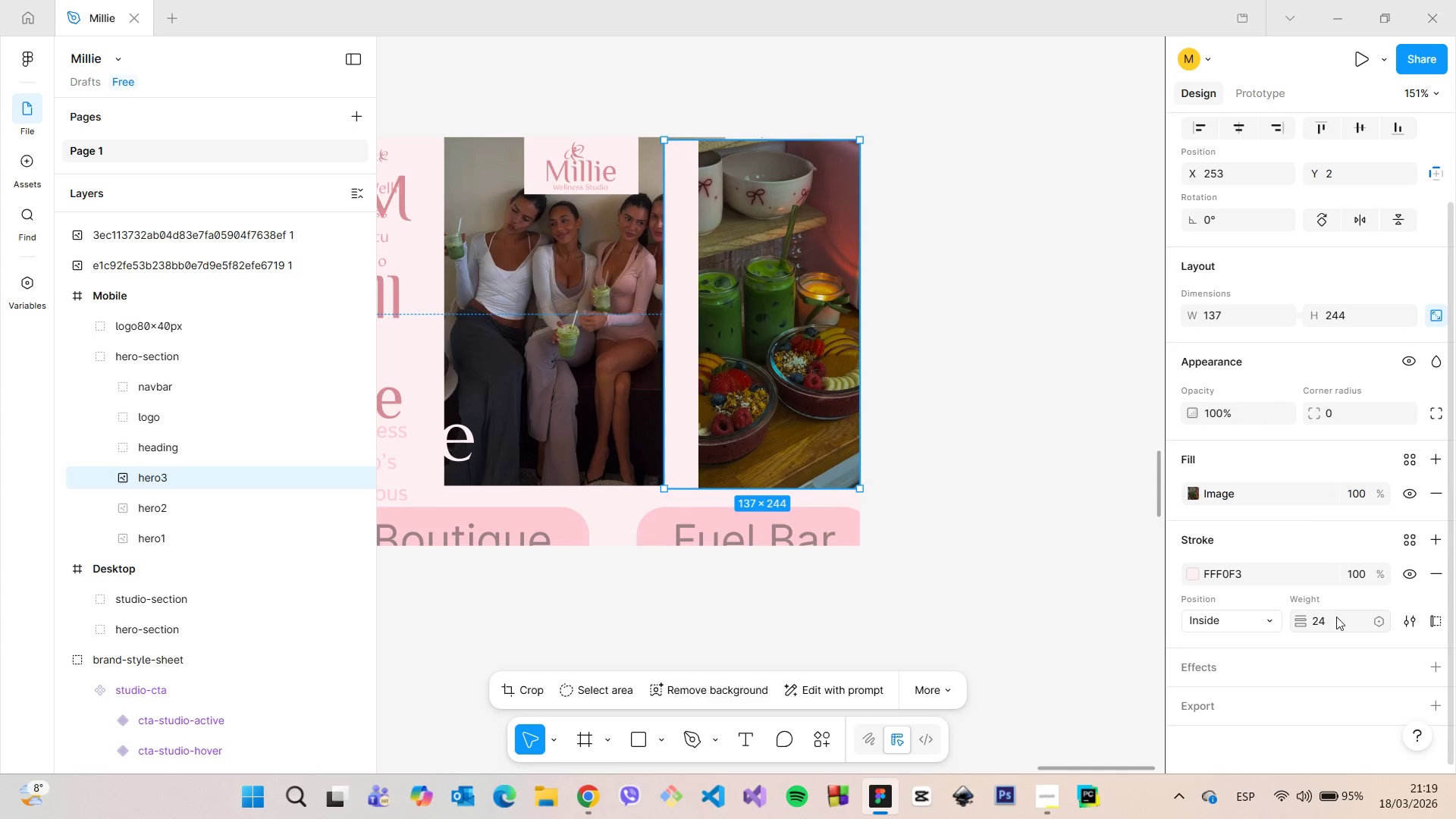 
left_click([1336, 619])
 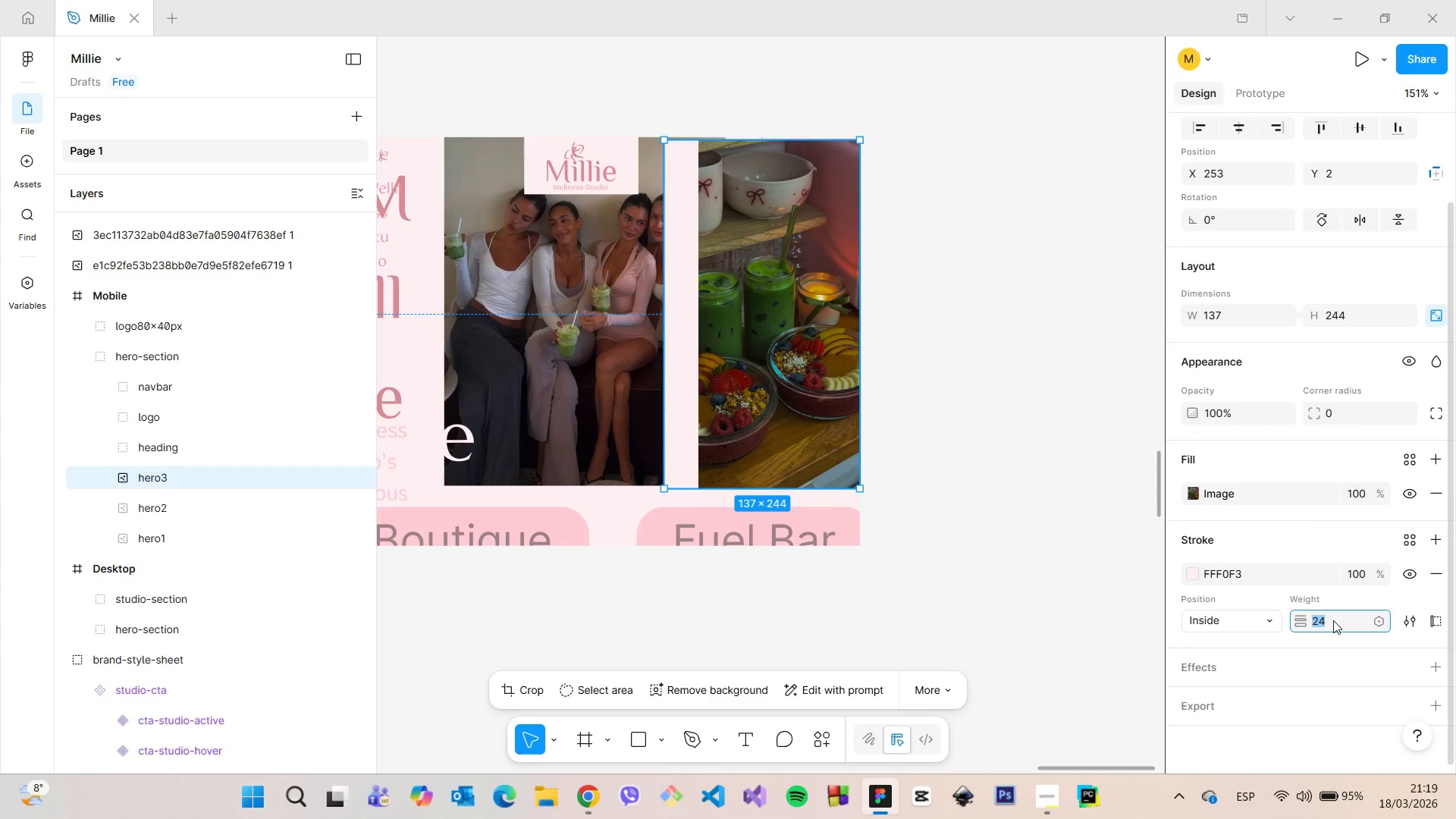 
type(10)
 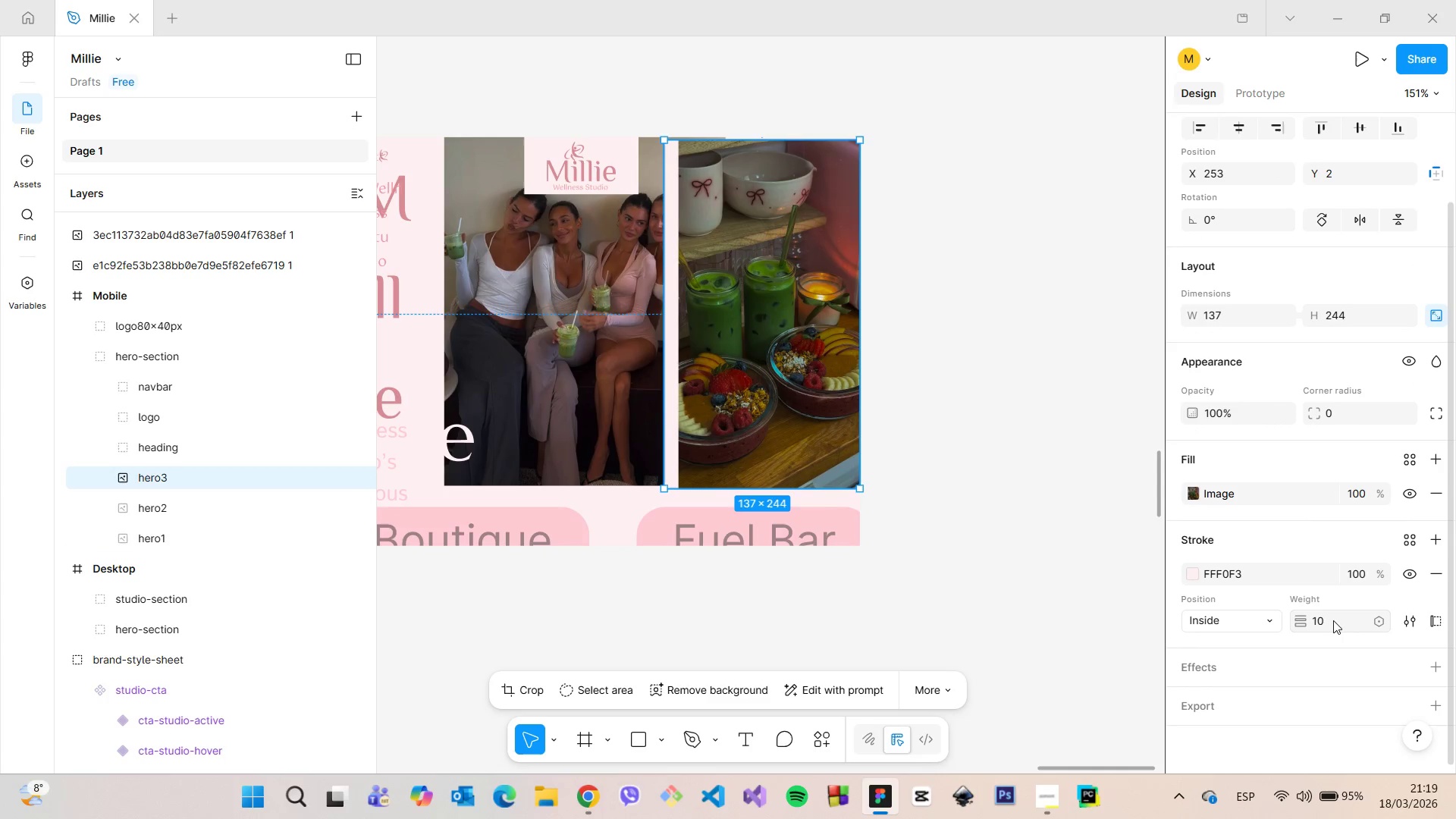 
key(Enter)
 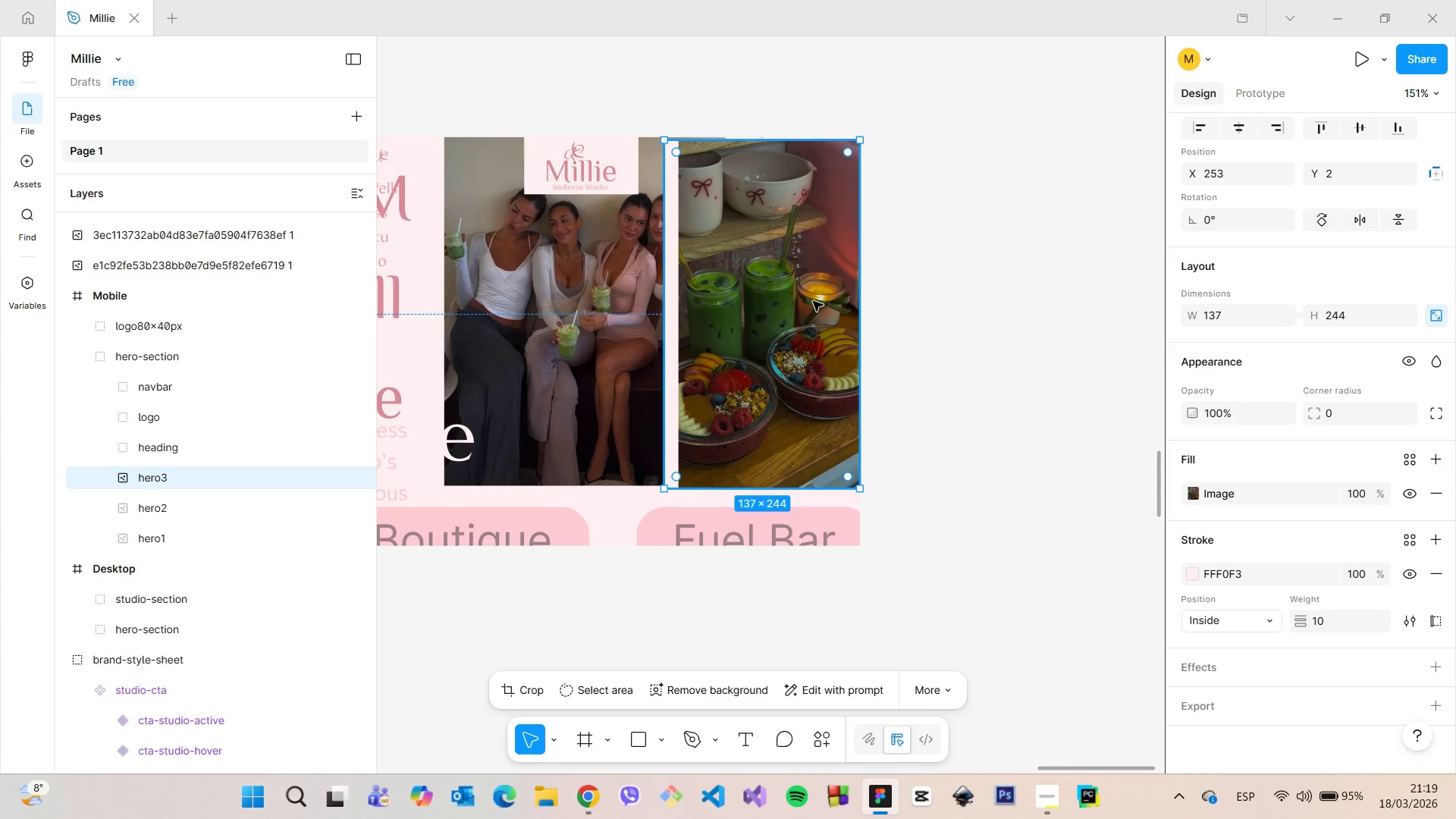 
left_click([813, 301])
 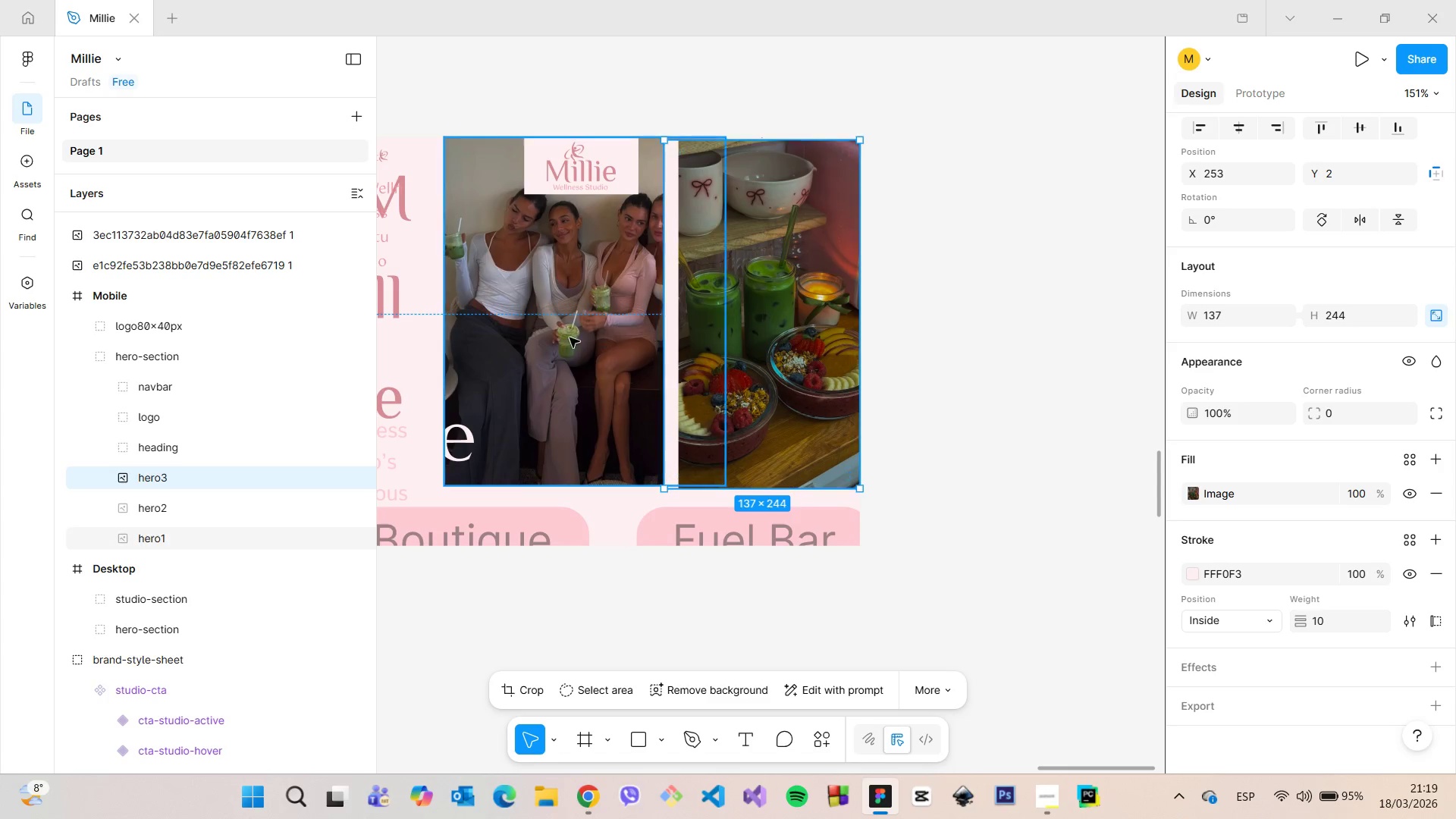 
left_click([530, 340])
 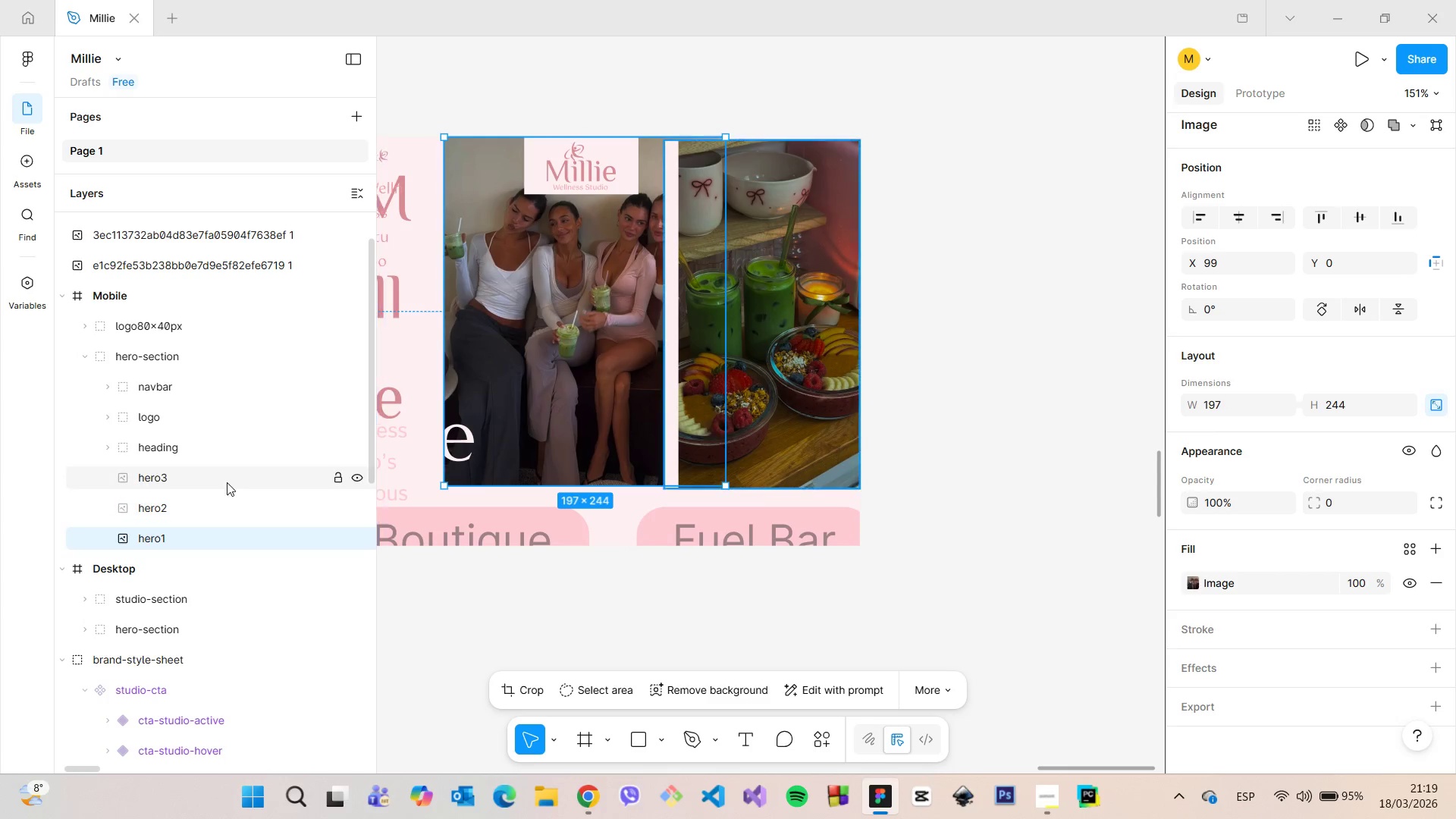 
left_click([227, 482])
 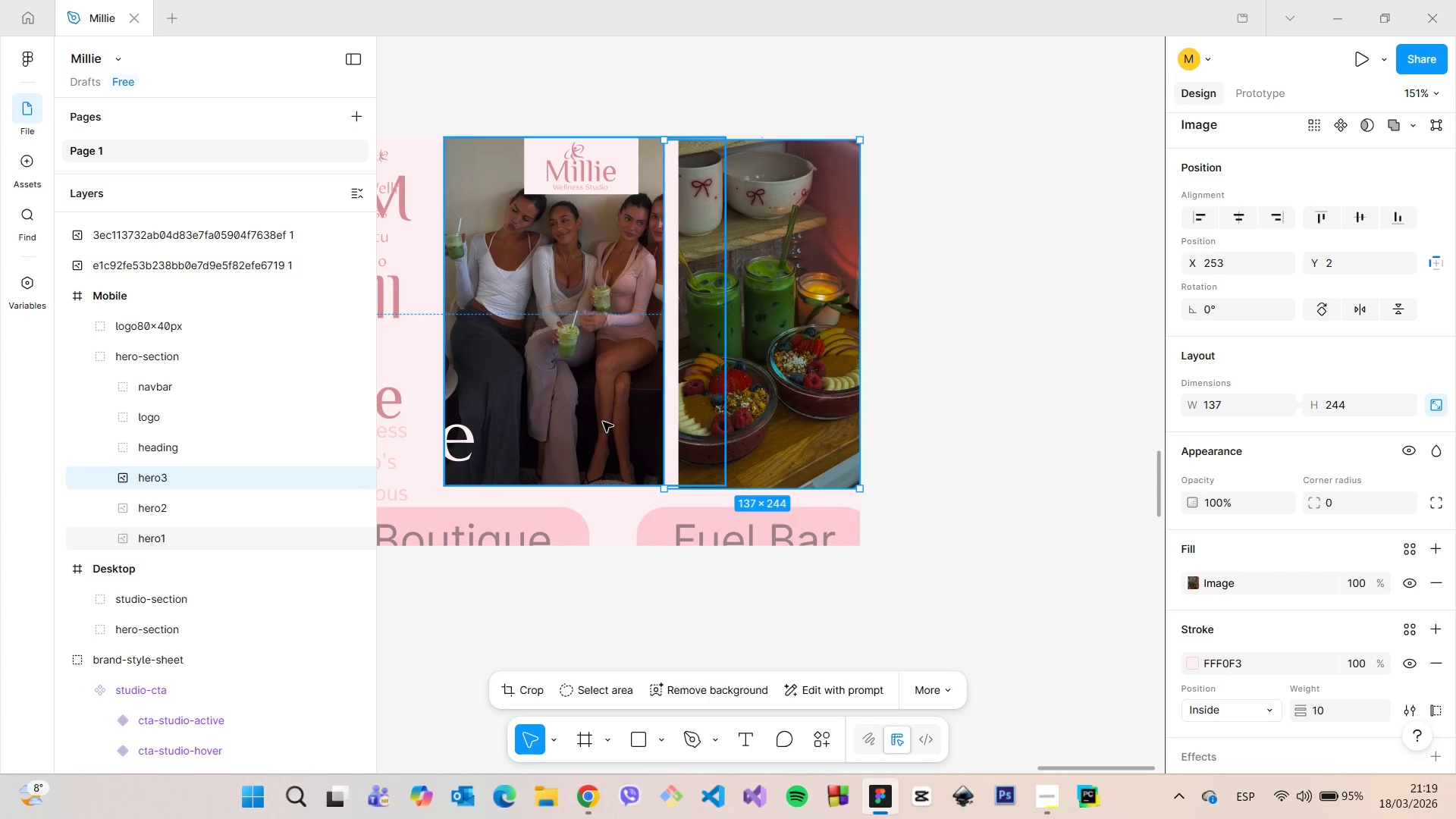 
scroll: coordinate [604, 422], scroll_direction: down, amount: 5.0
 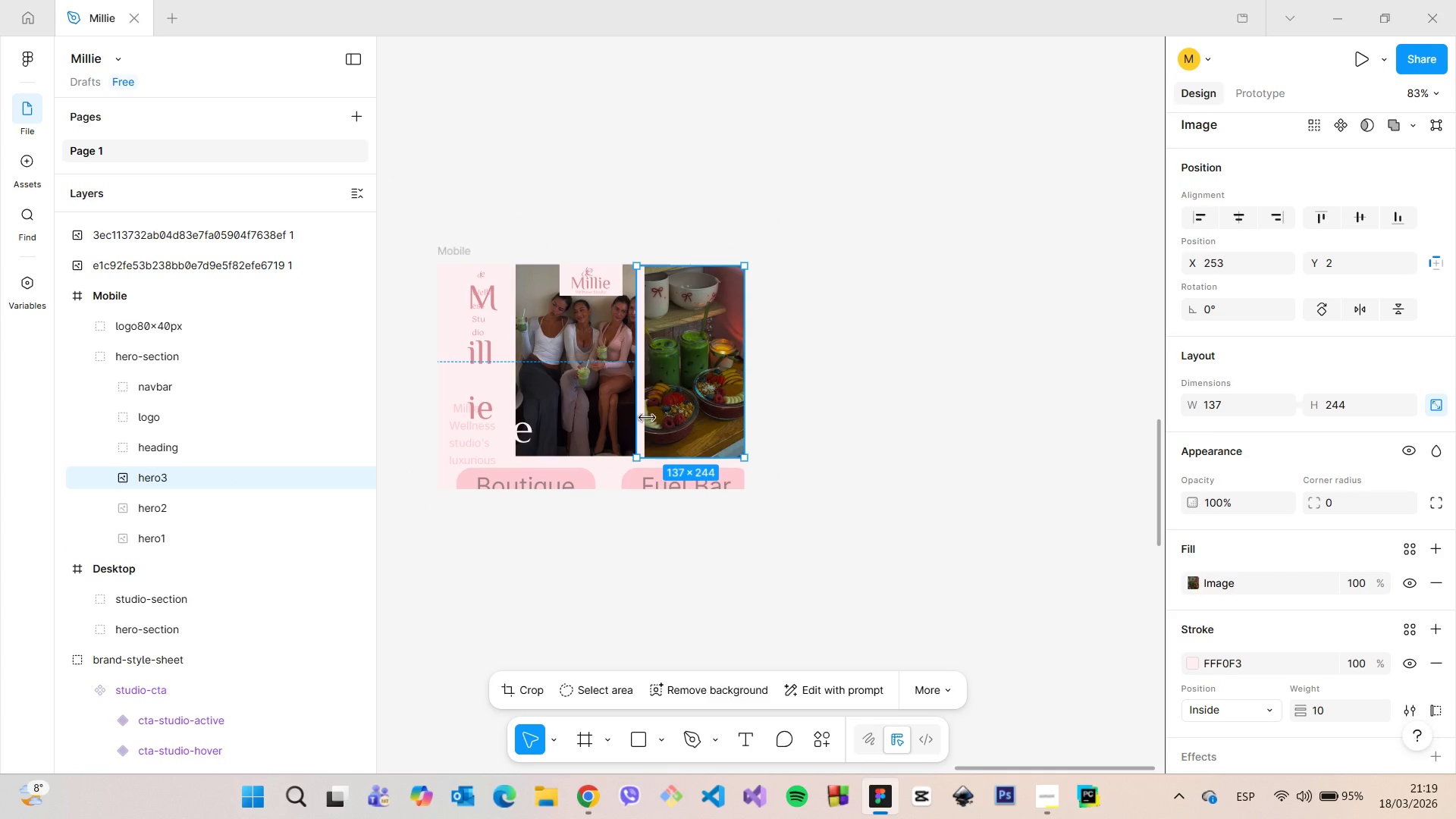 
left_click_drag(start_coordinate=[690, 373], to_coordinate=[695, 388])
 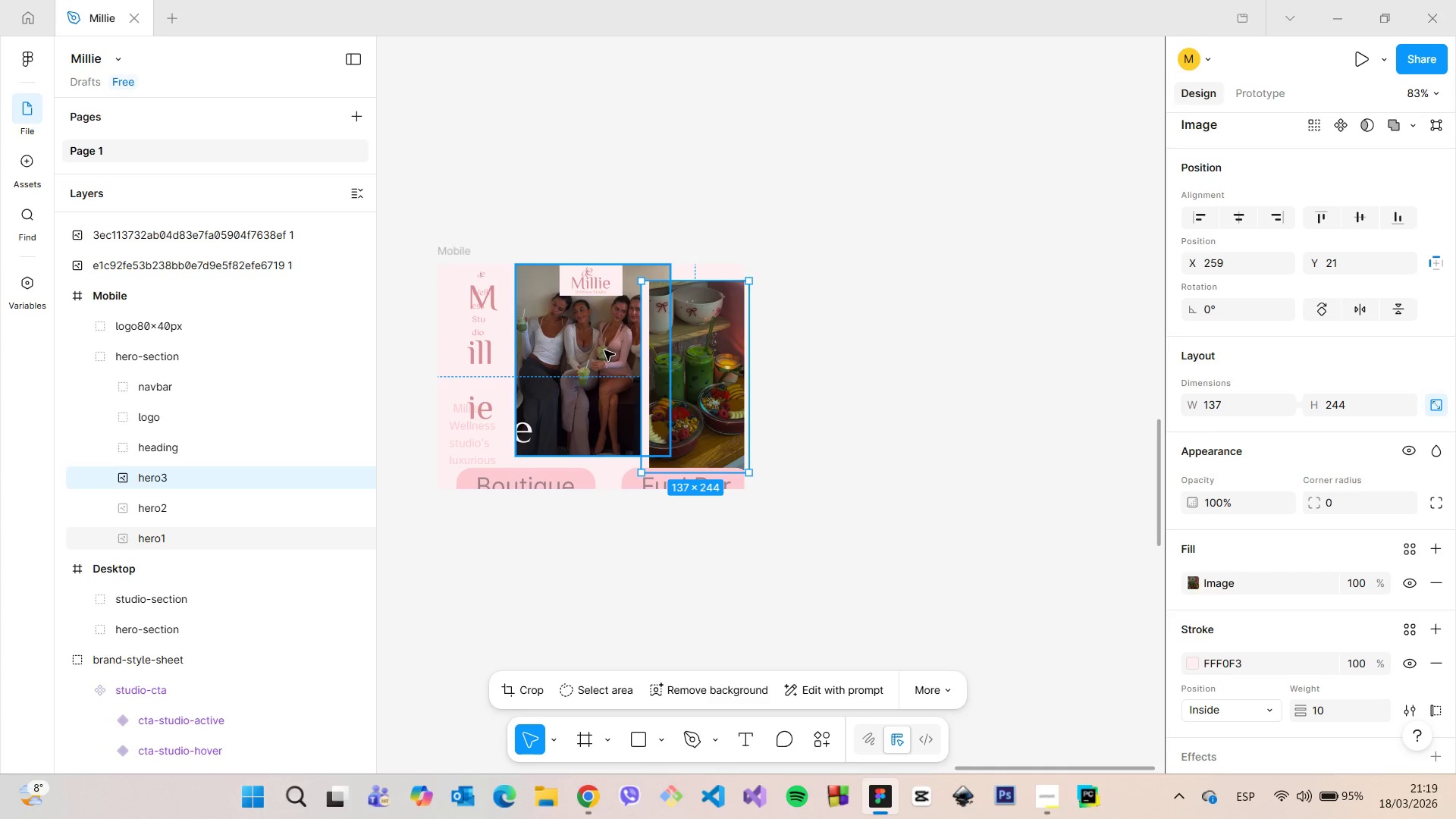 
left_click([604, 350])
 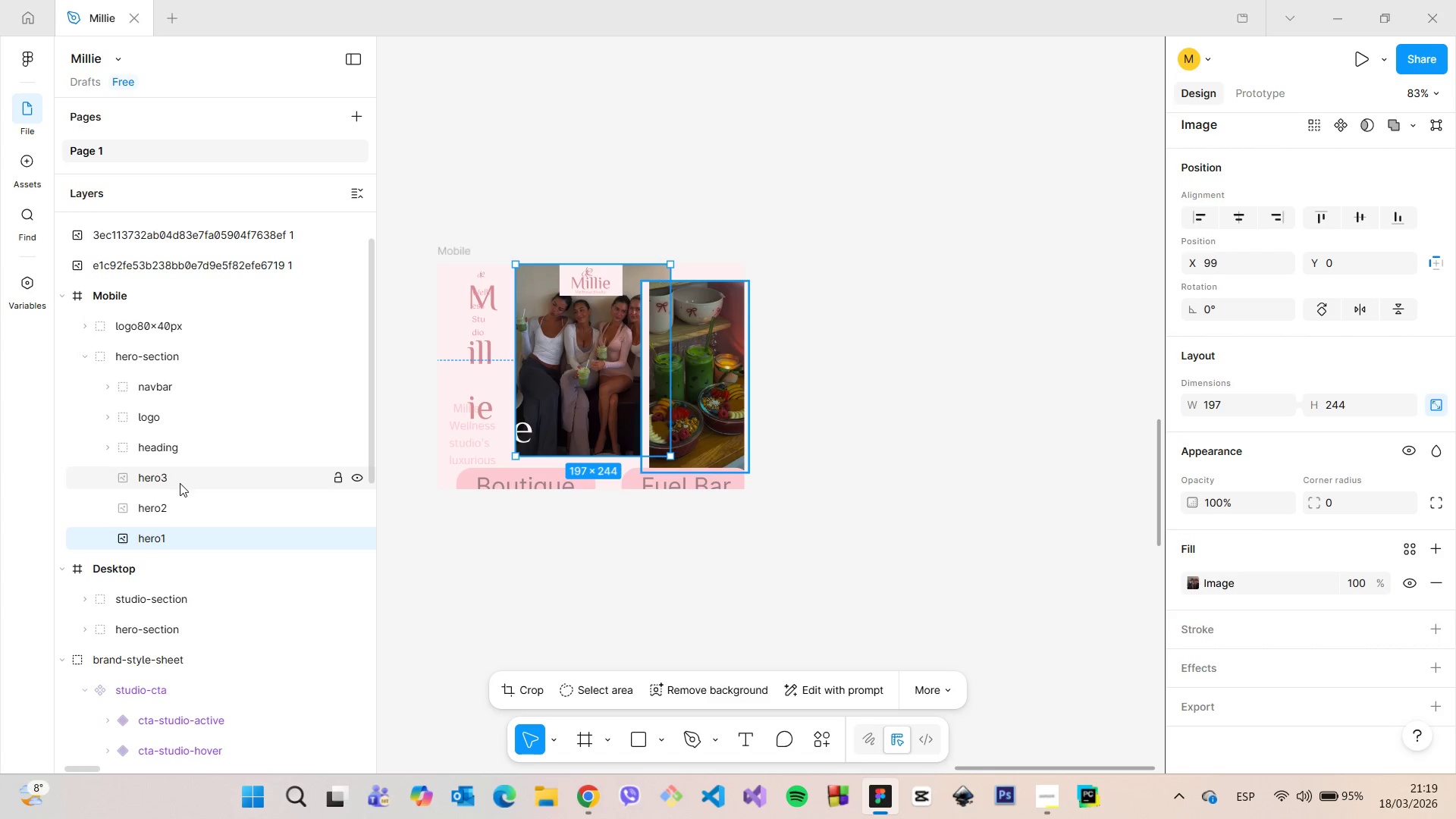 
left_click([180, 503])
 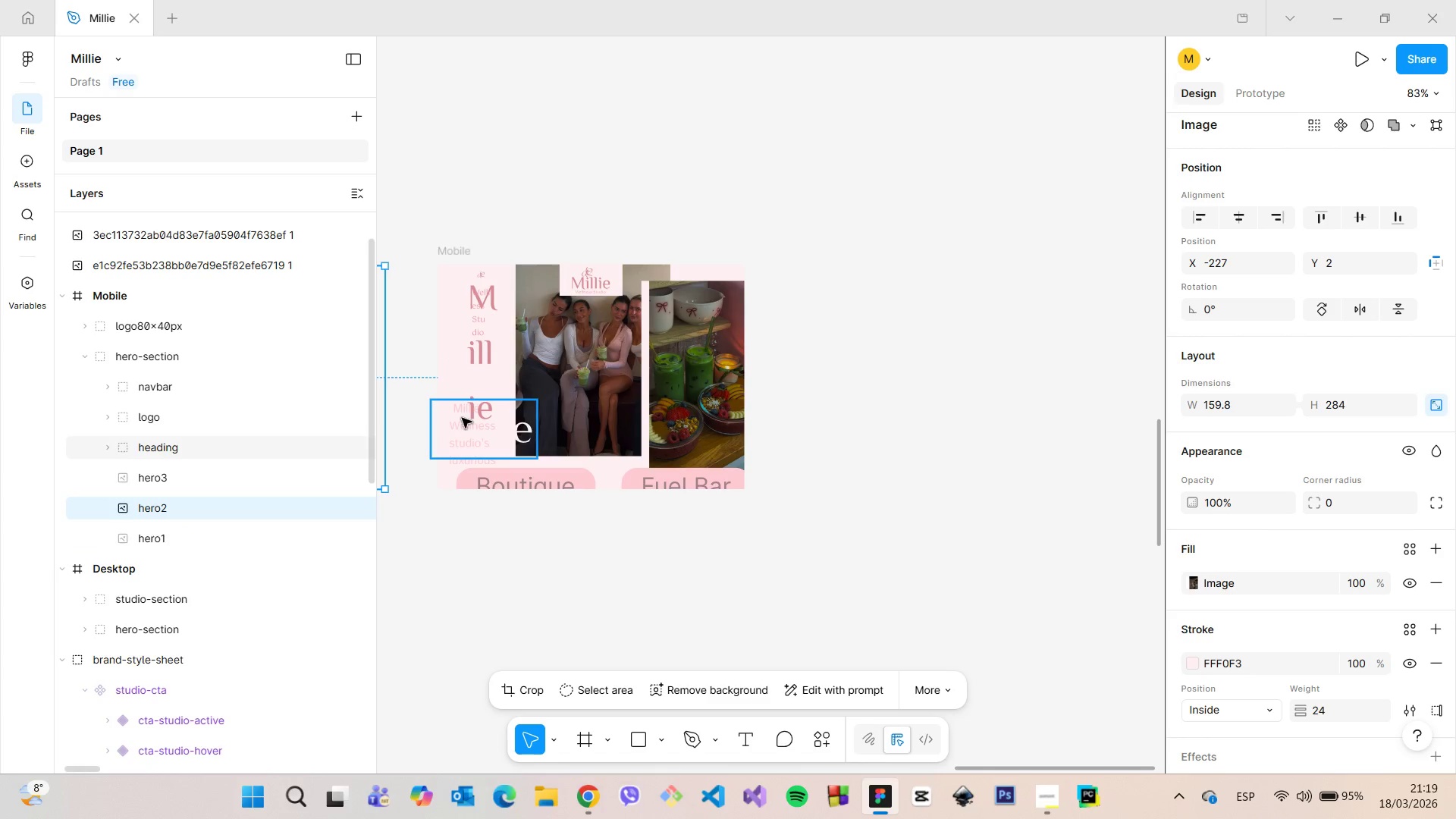 
scroll: coordinate [463, 418], scroll_direction: down, amount: 7.0
 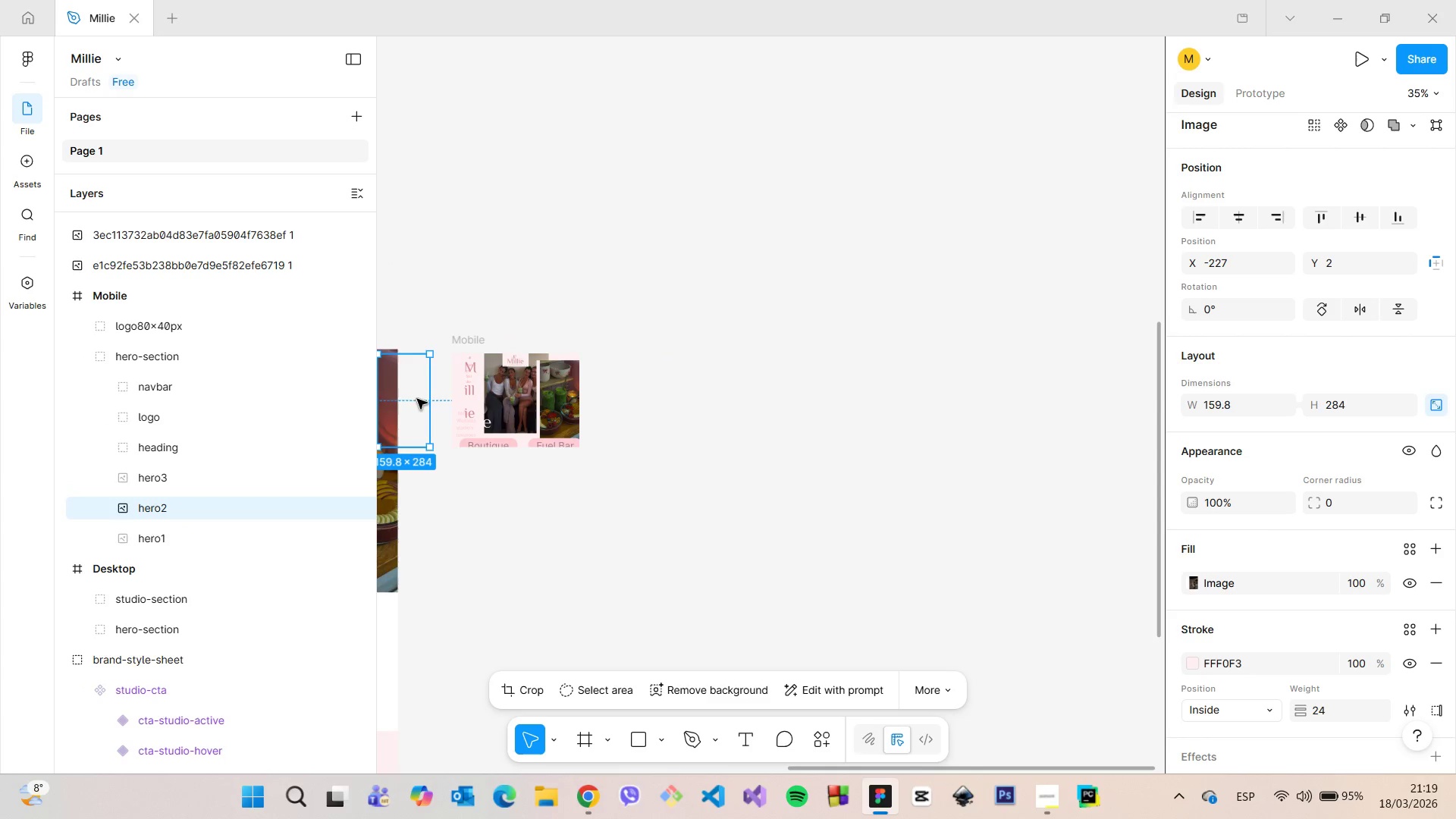 
left_click_drag(start_coordinate=[417, 399], to_coordinate=[519, 406])
 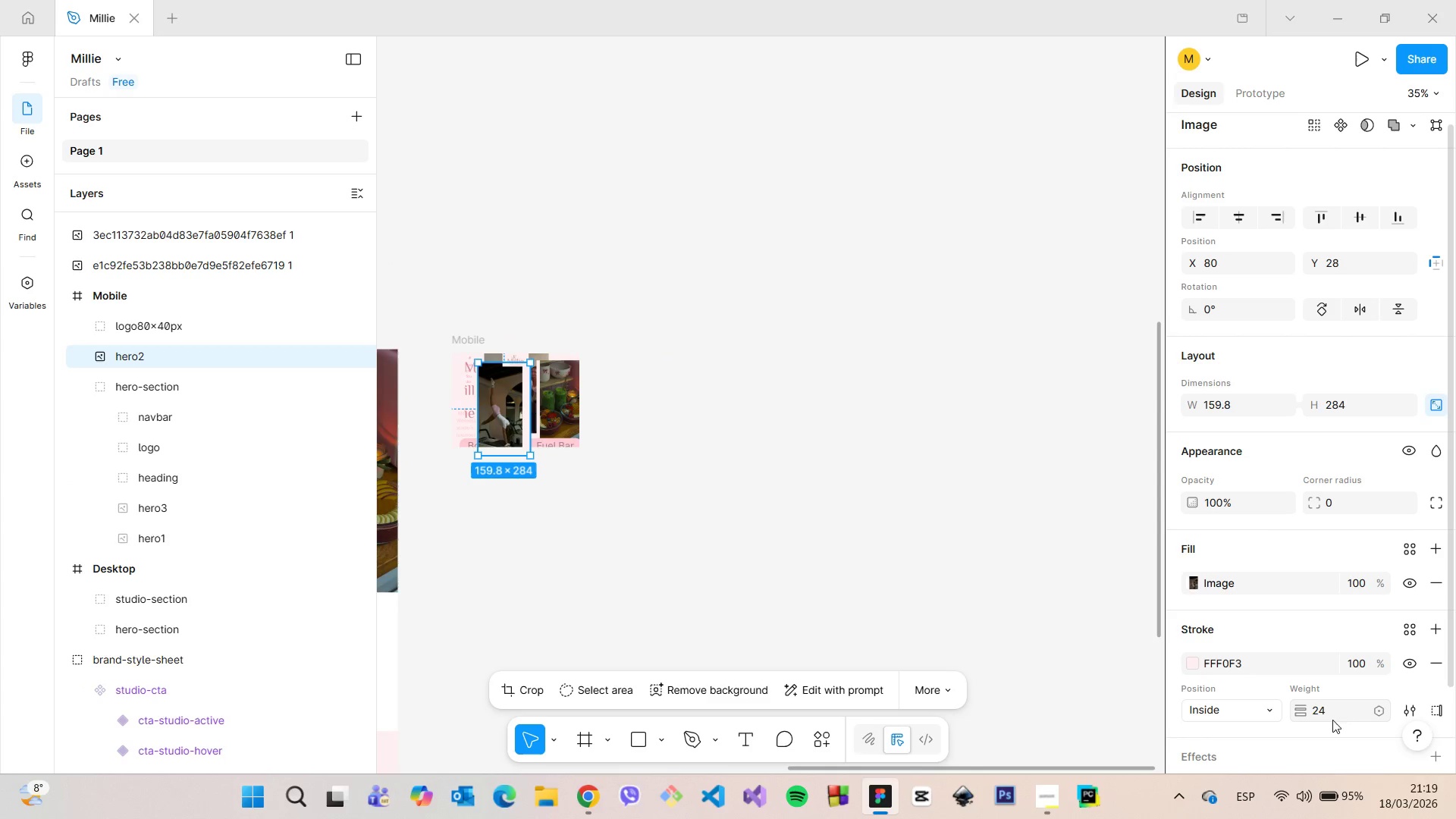 
left_click([1326, 705])
 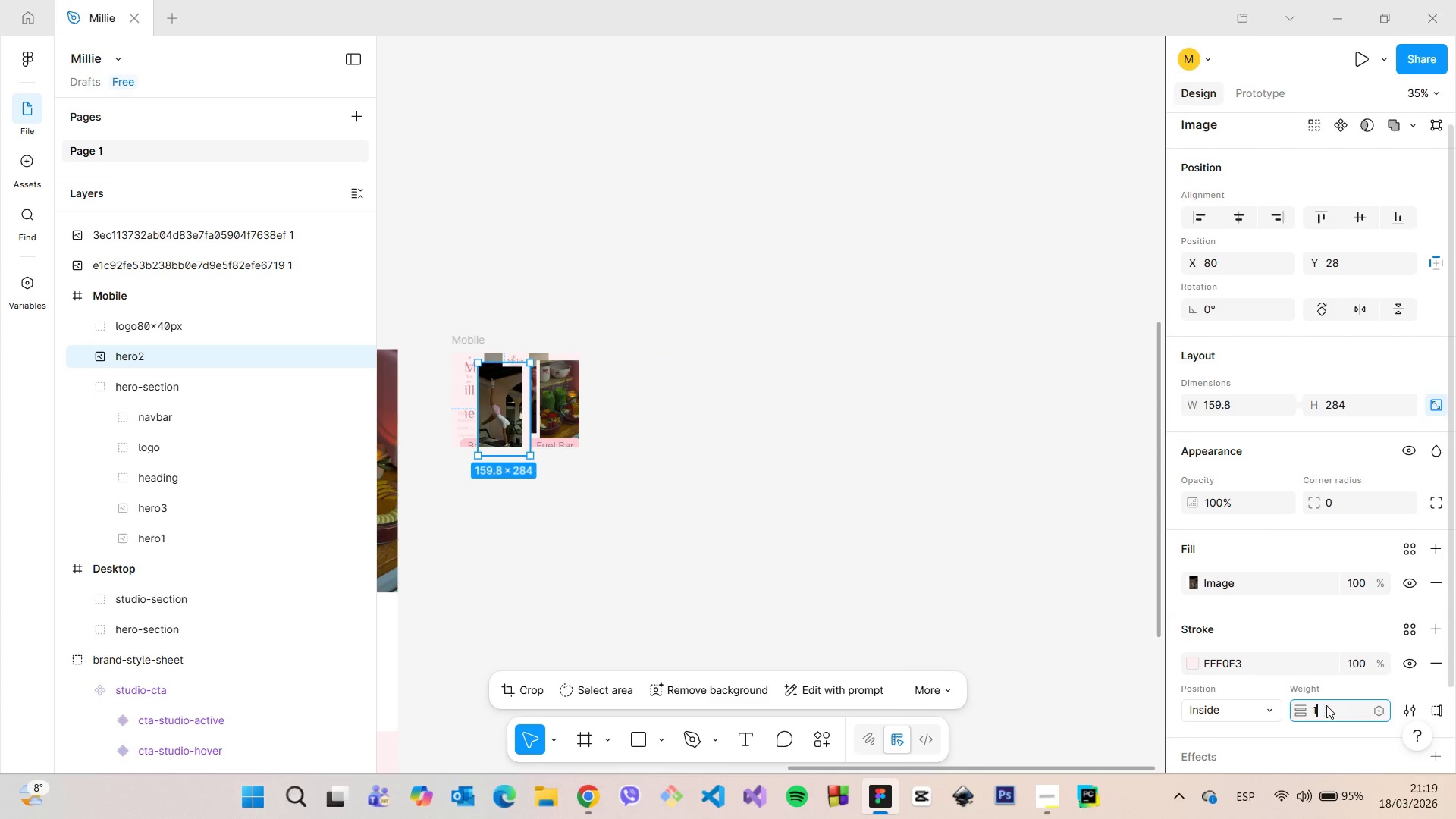 
type(12)
 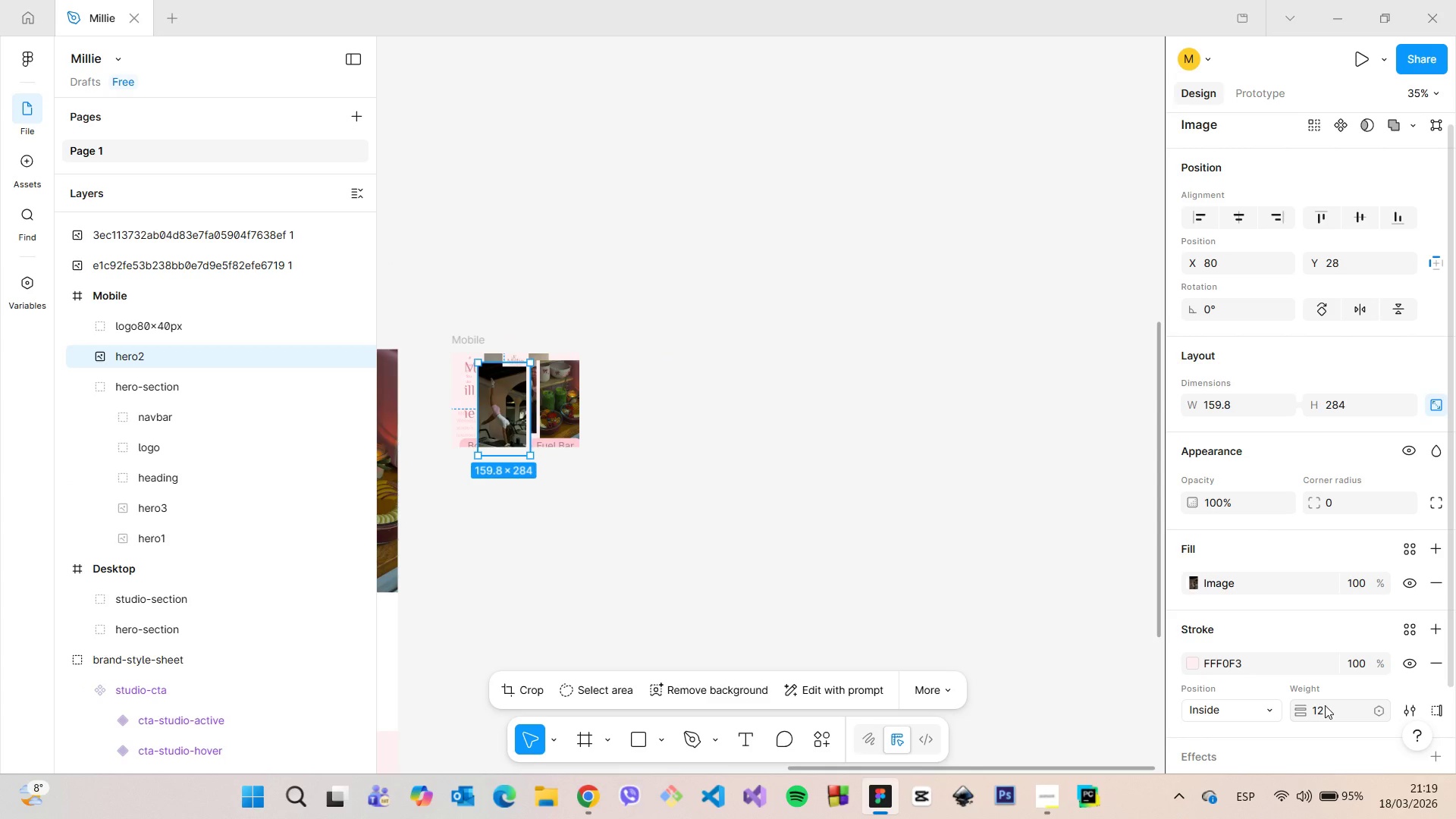 
key(Enter)
 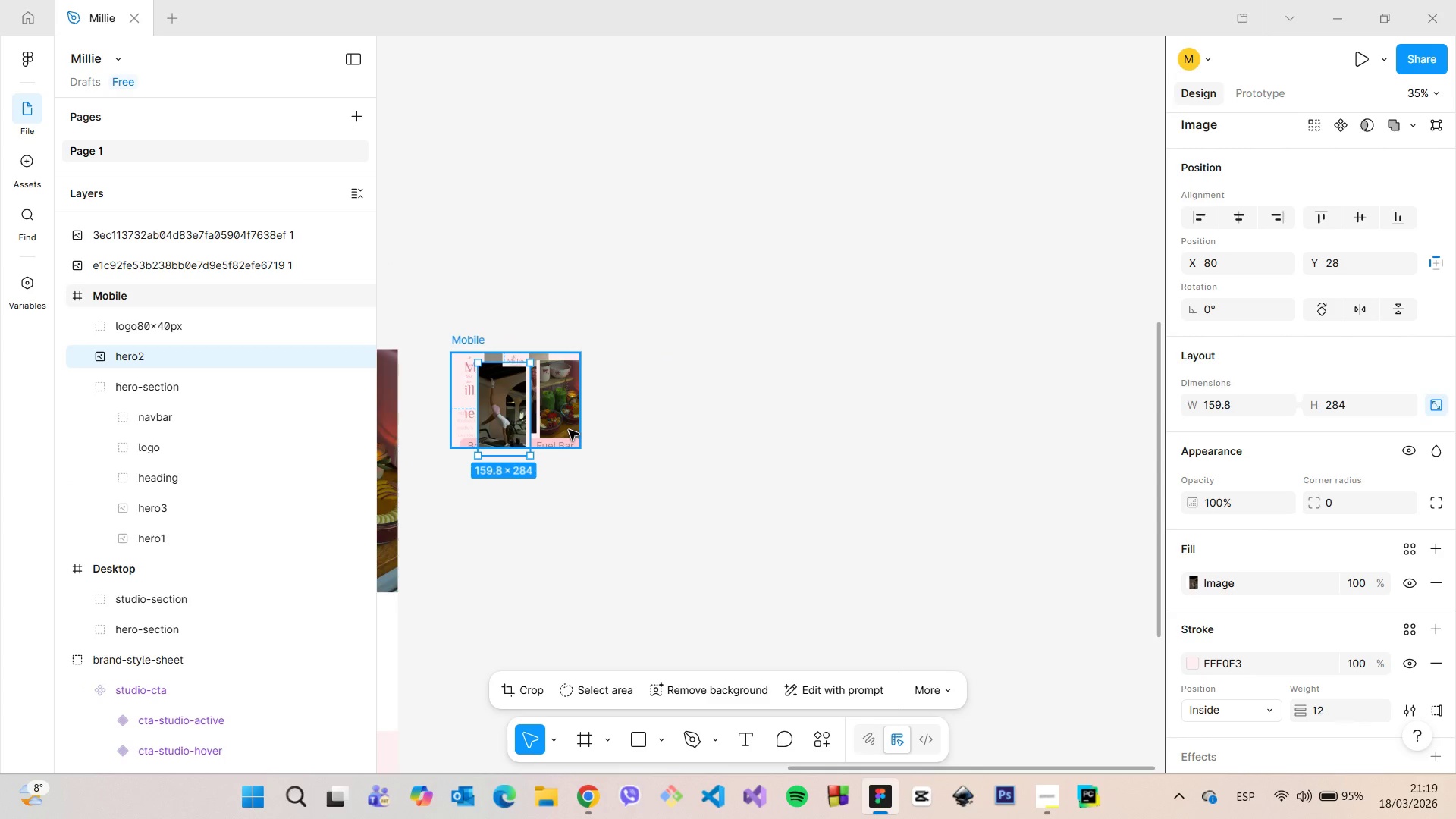 
double_click([569, 430])
 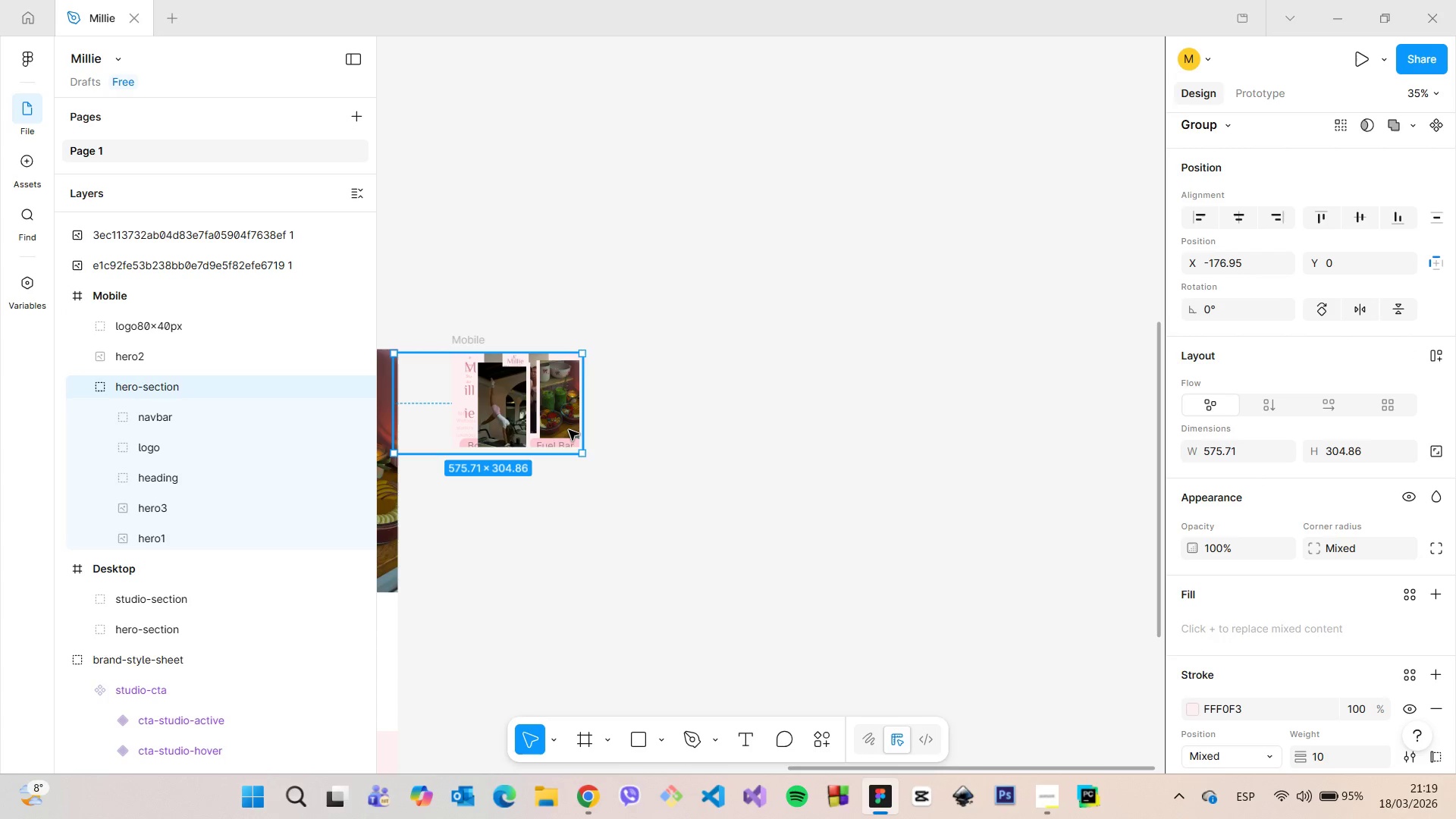 
double_click([569, 430])
 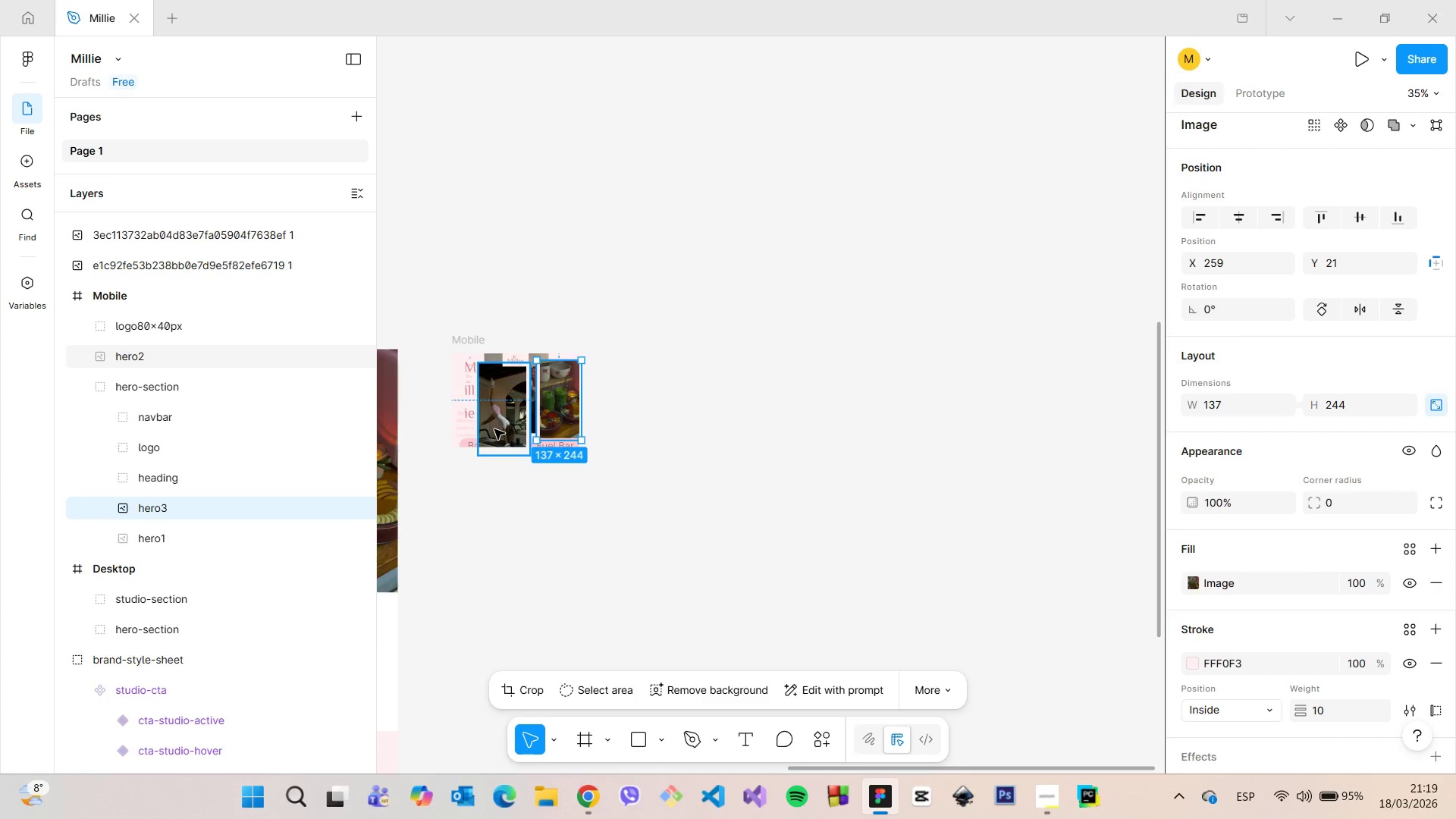 
left_click([494, 429])
 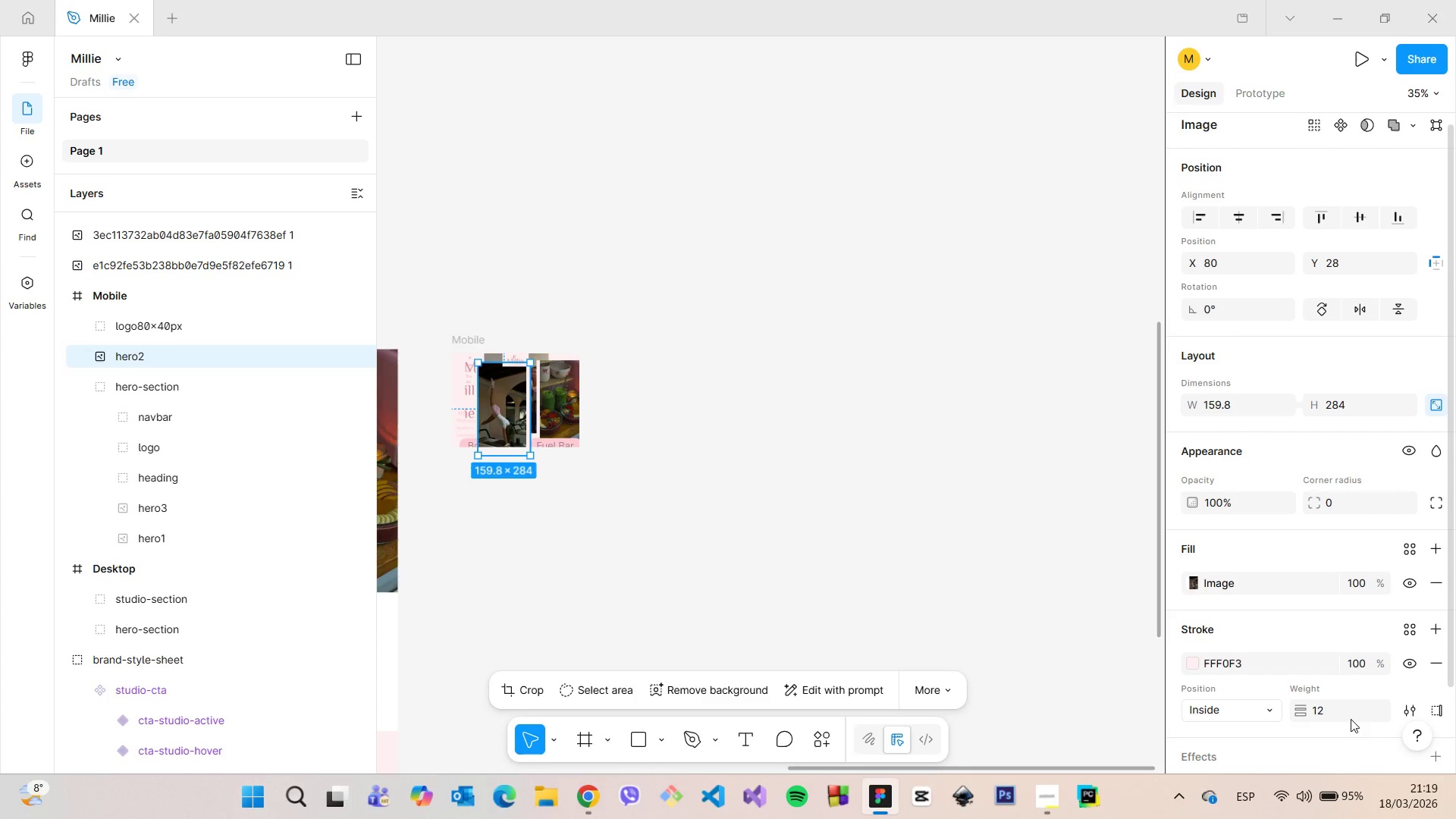 
left_click([1349, 713])
 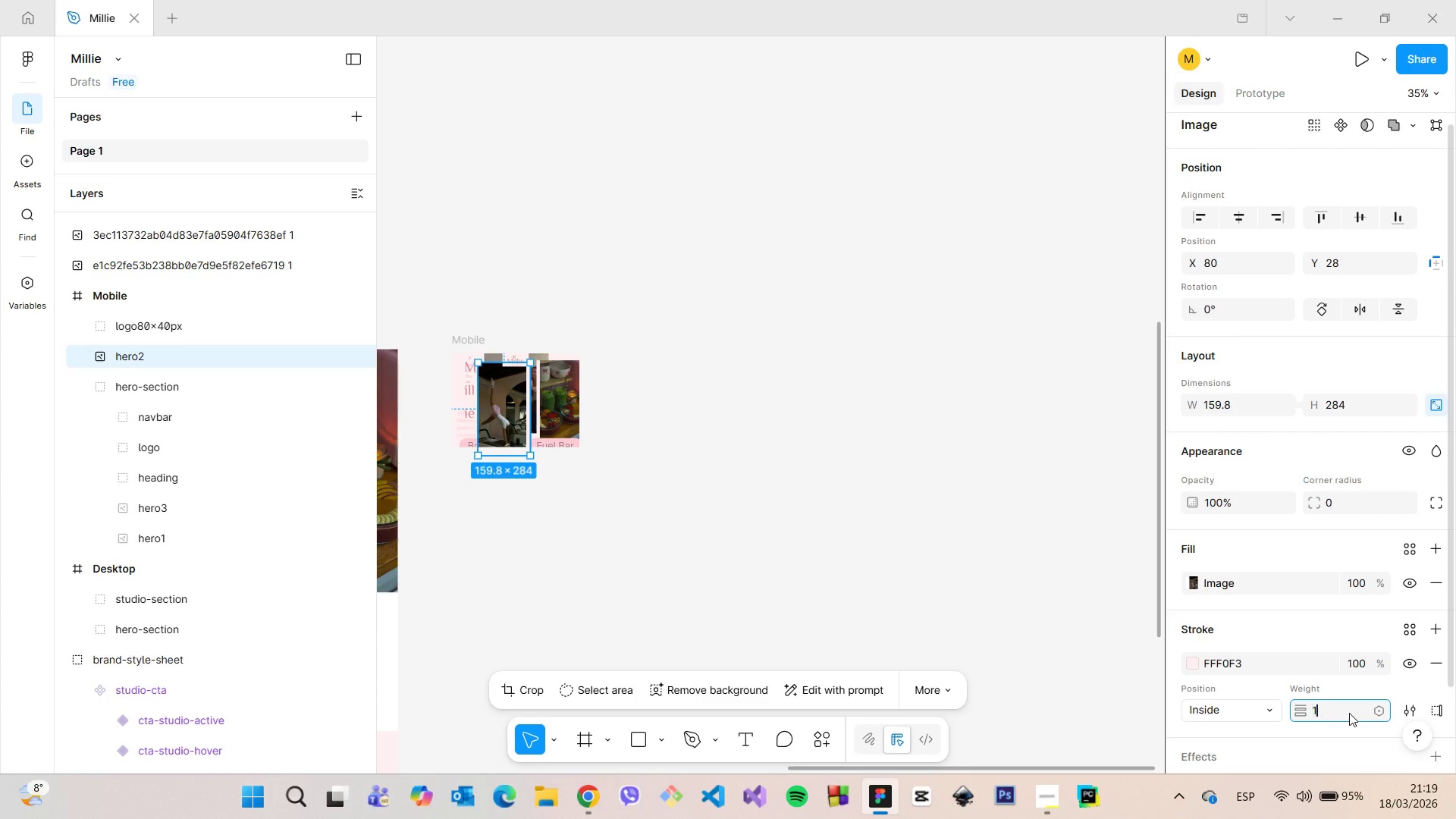 
type(10)
 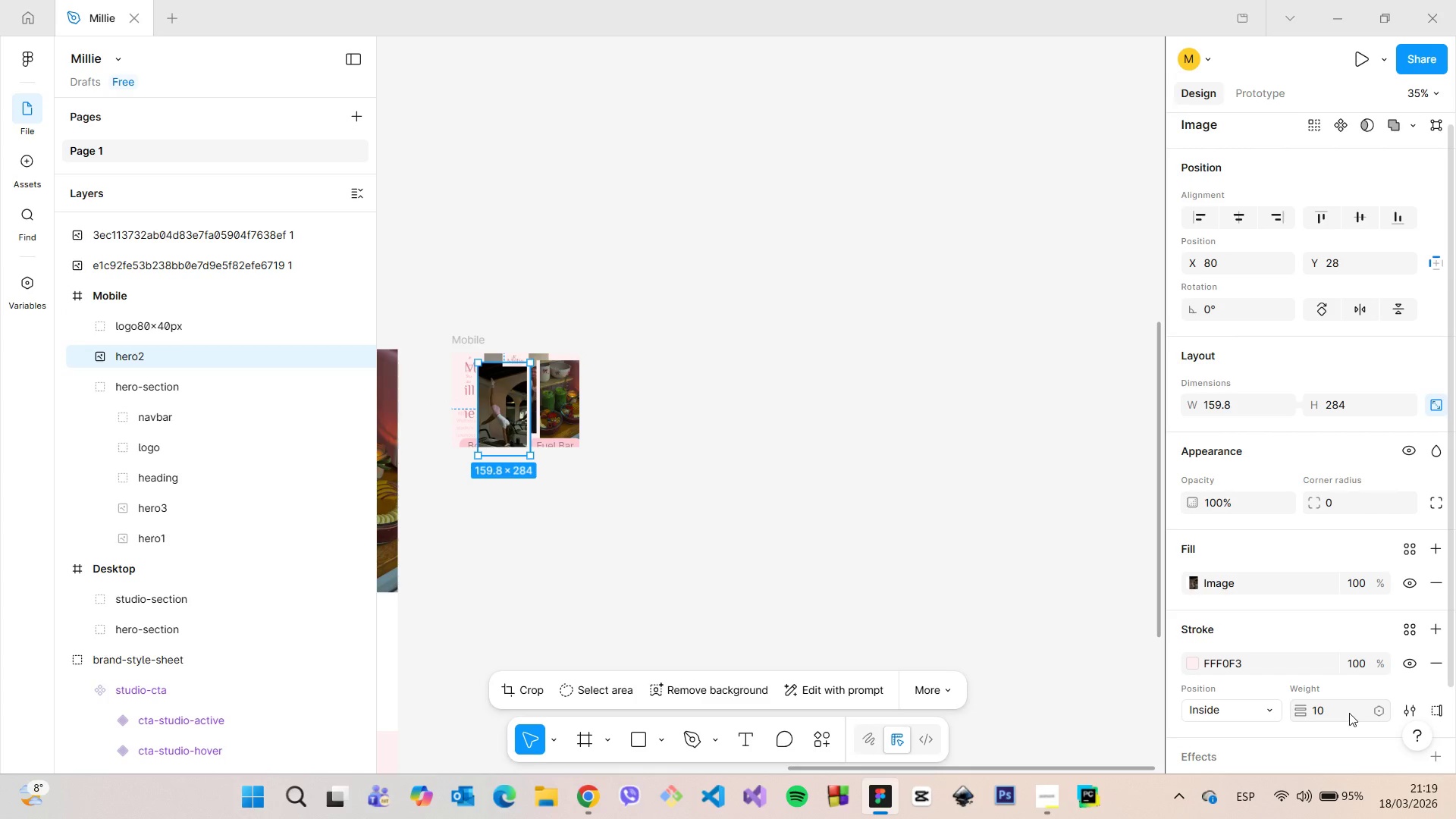 
key(Enter)
 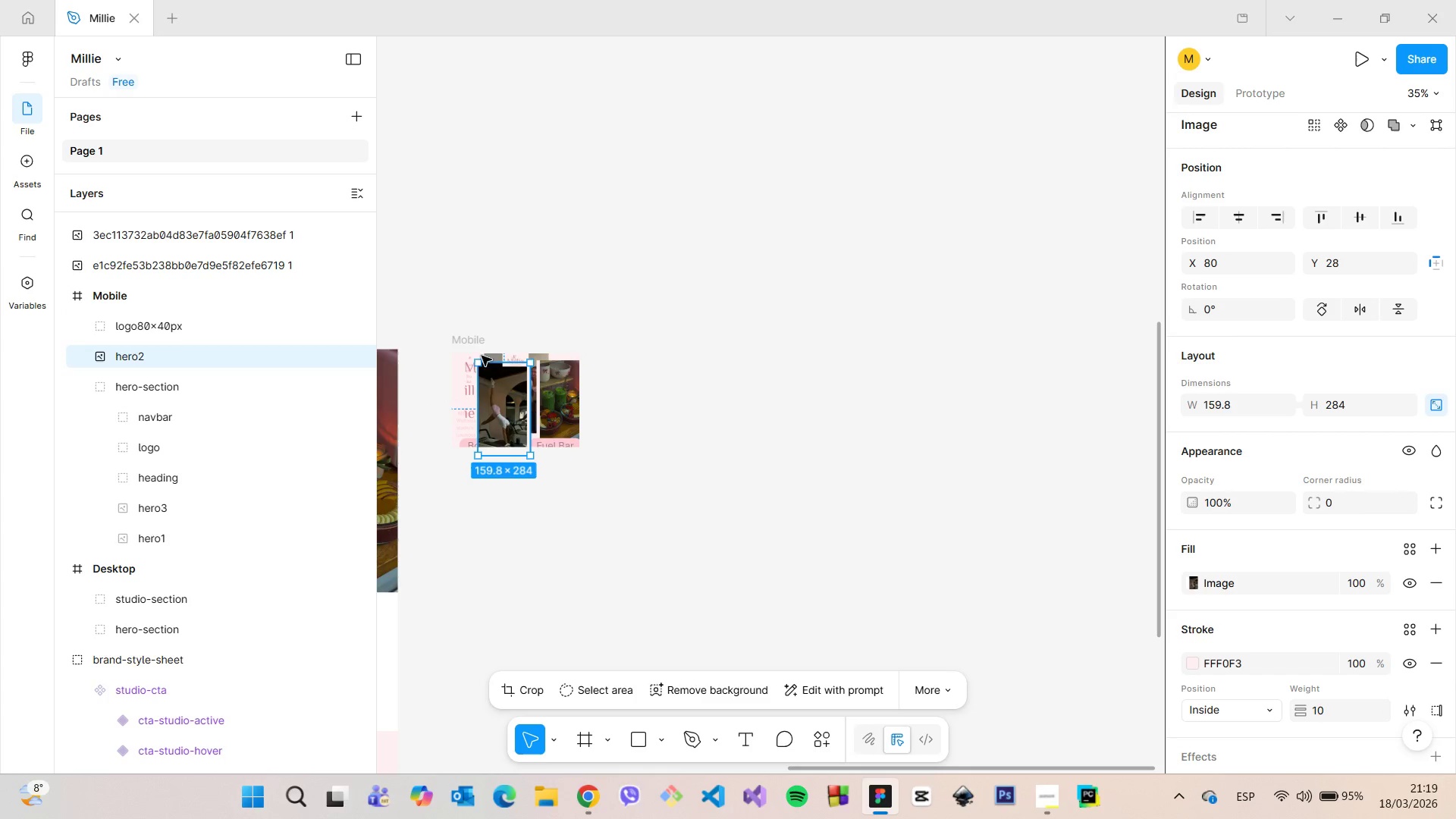 
scroll: coordinate [466, 388], scroll_direction: up, amount: 9.0
 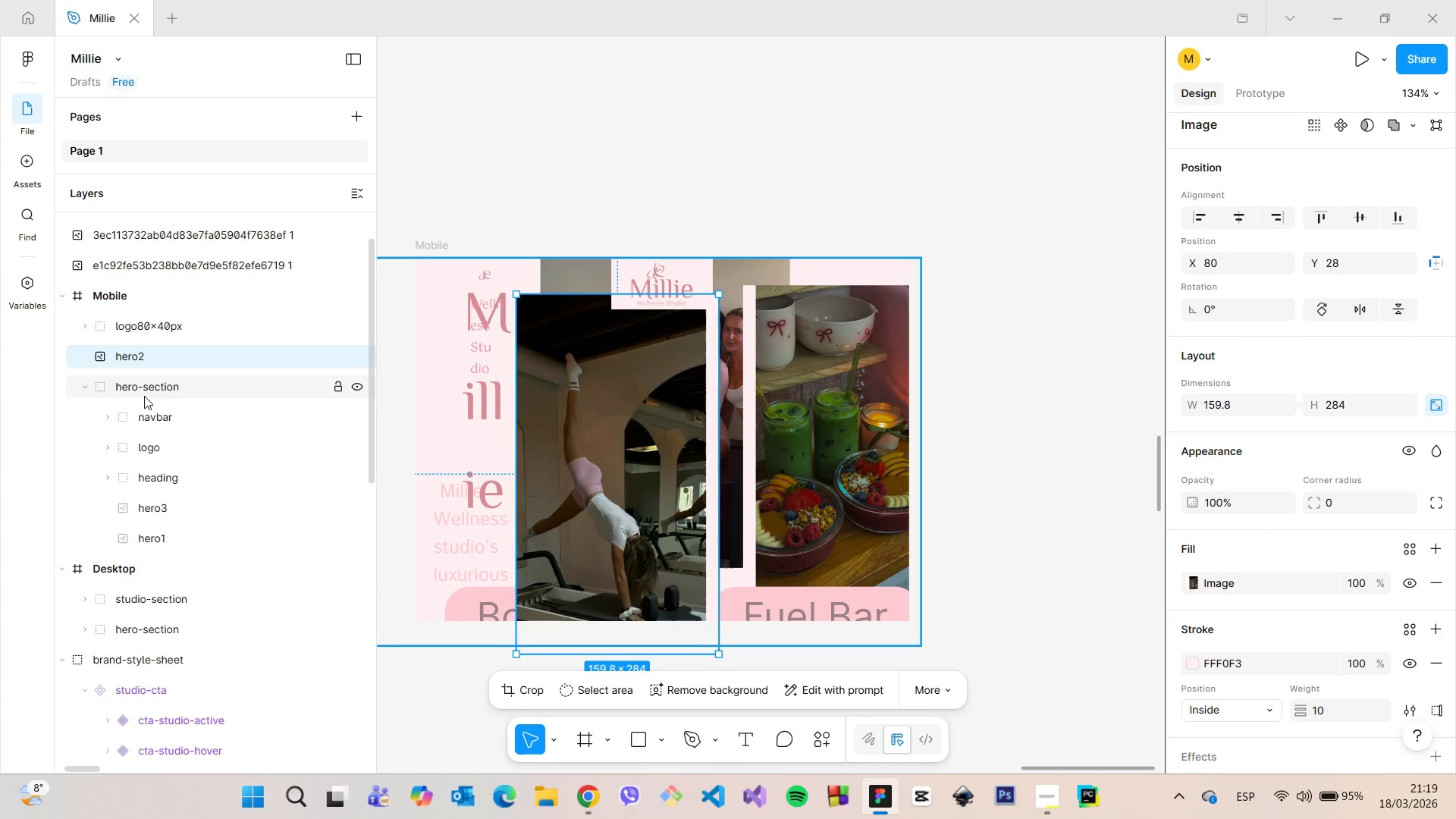 
left_click_drag(start_coordinate=[144, 358], to_coordinate=[202, 495])
 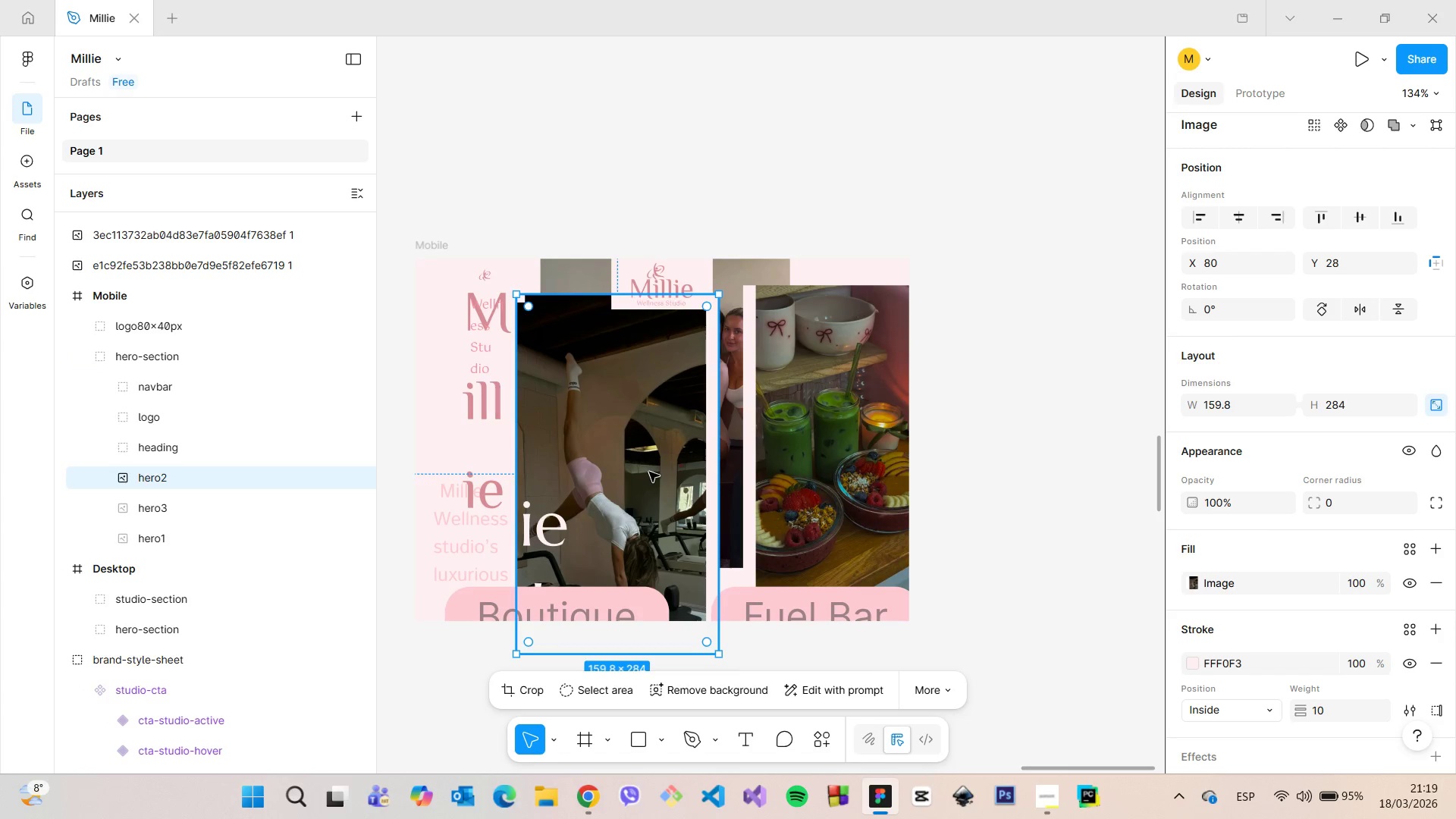 
left_click_drag(start_coordinate=[650, 472], to_coordinate=[582, 435])
 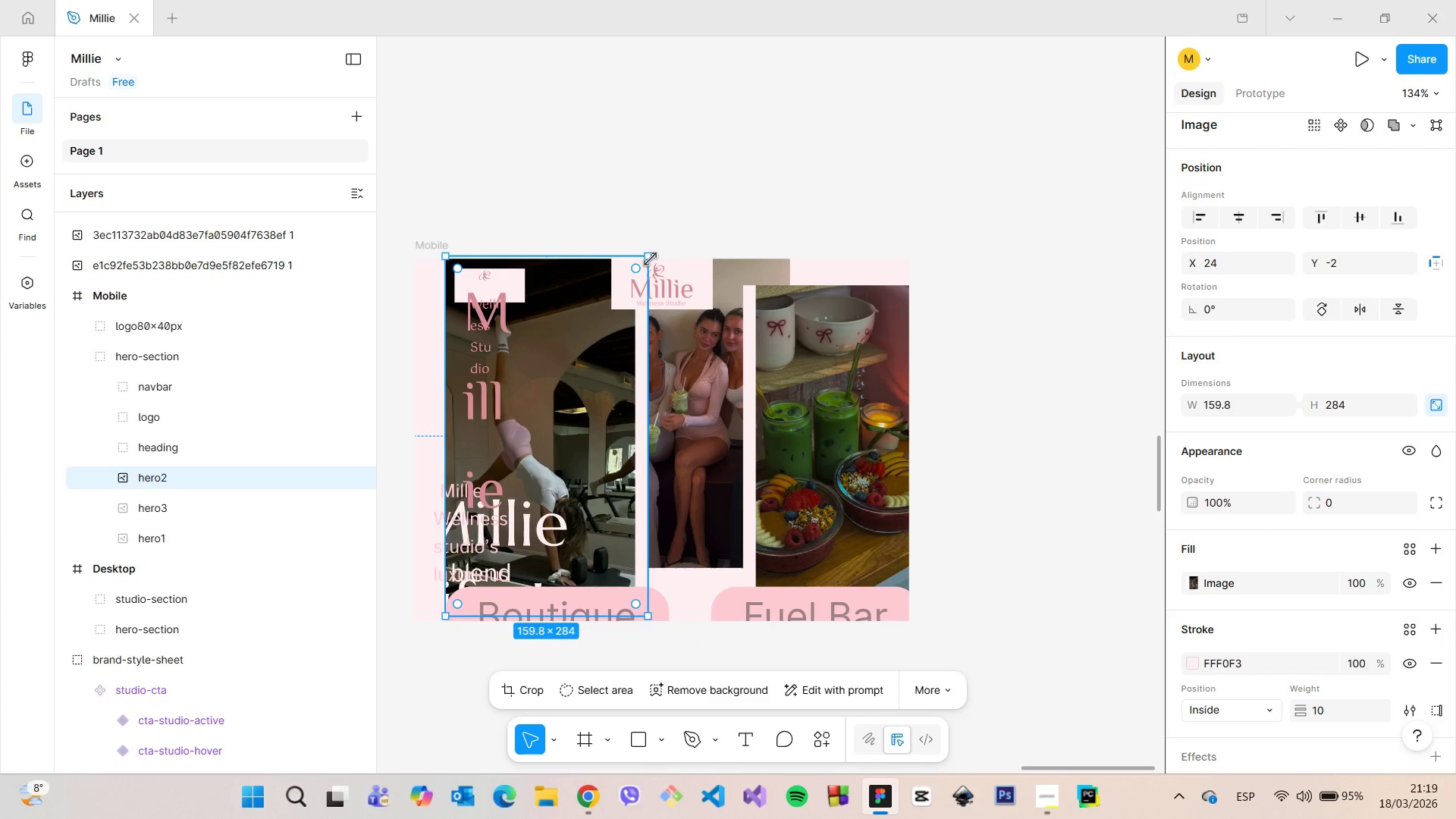 
left_click_drag(start_coordinate=[649, 257], to_coordinate=[626, 306])
 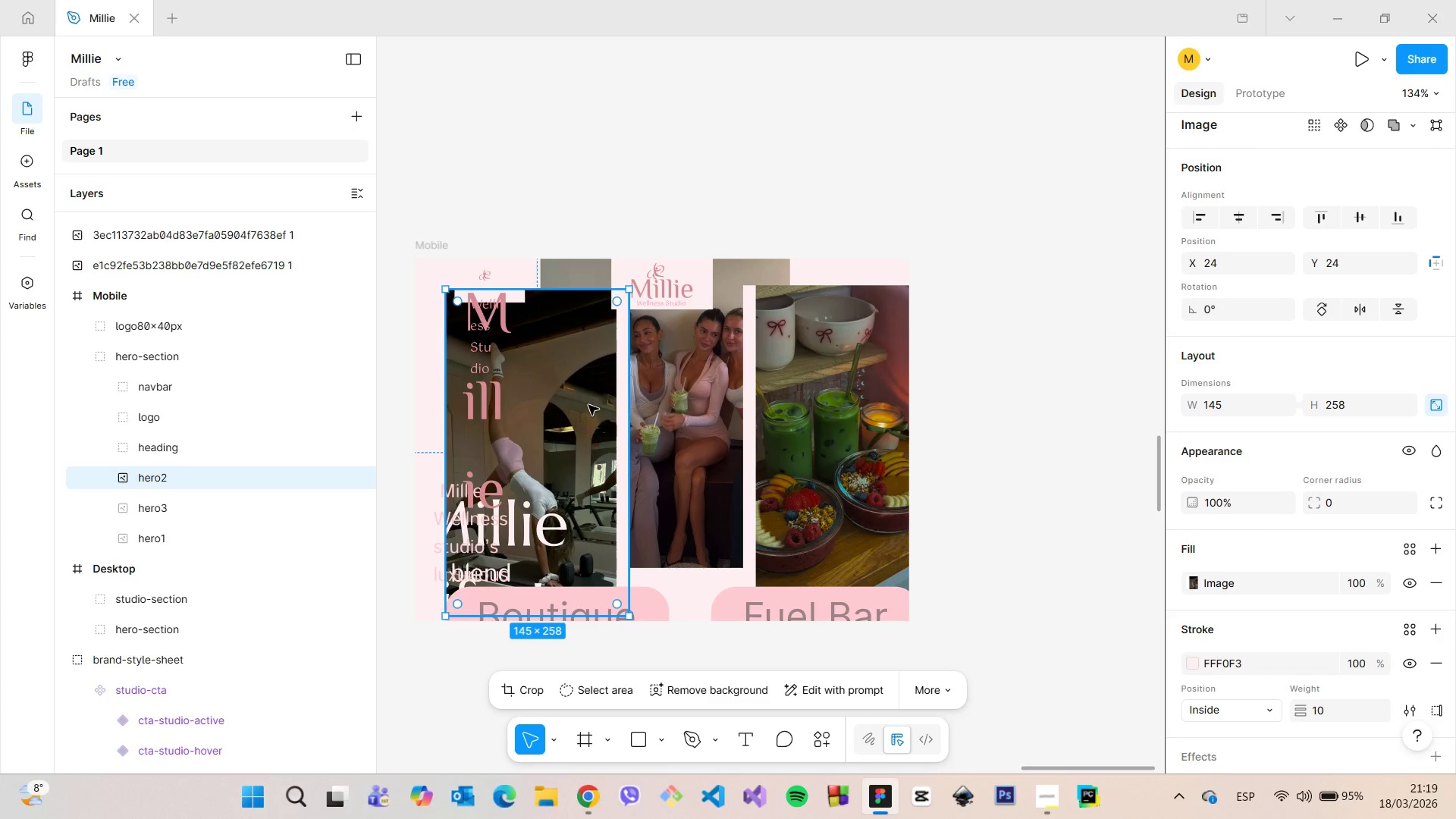 
left_click_drag(start_coordinate=[588, 405], to_coordinate=[557, 372])
 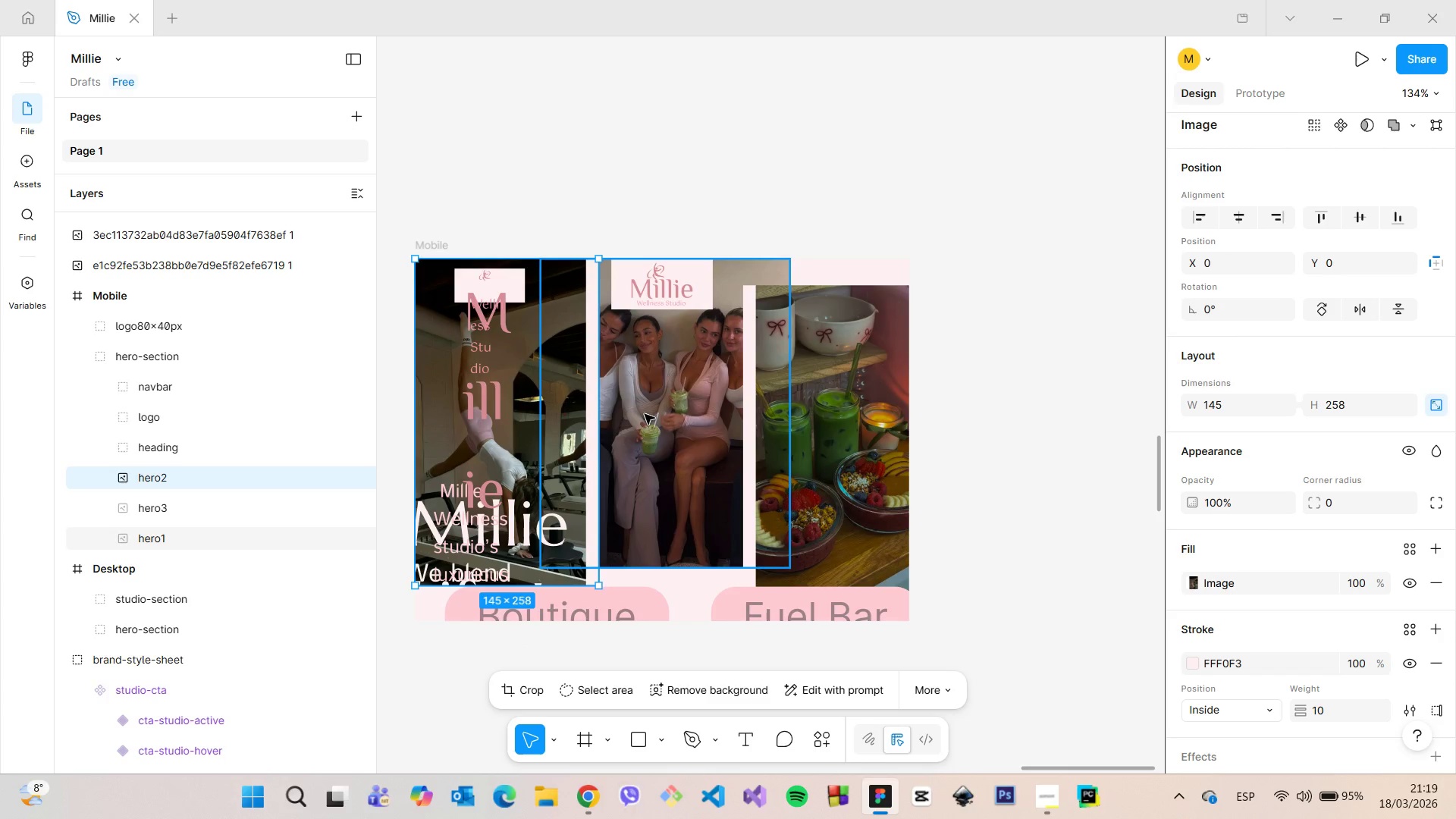 
left_click([645, 414])
 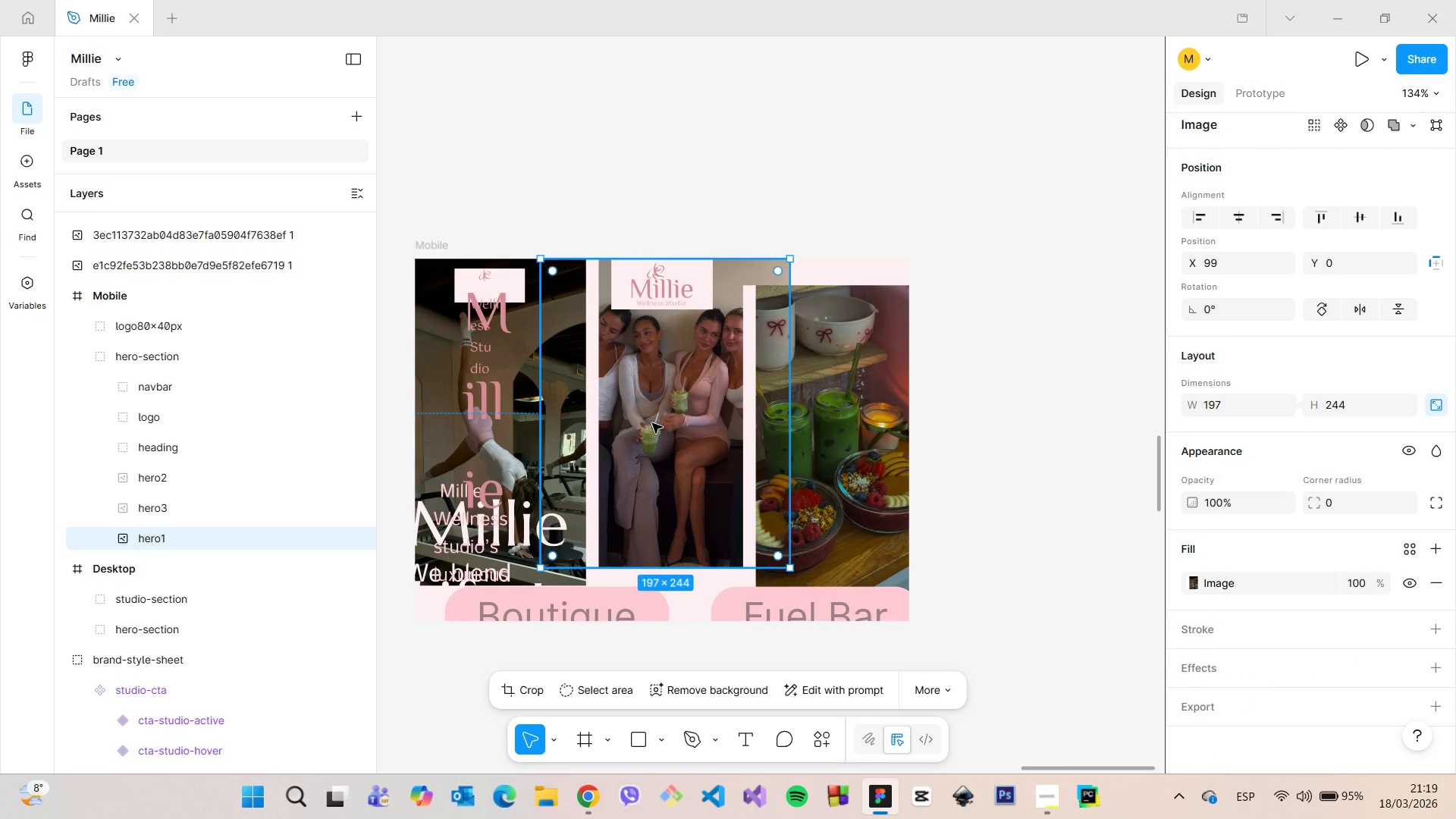 
left_click_drag(start_coordinate=[652, 423], to_coordinate=[663, 416])
 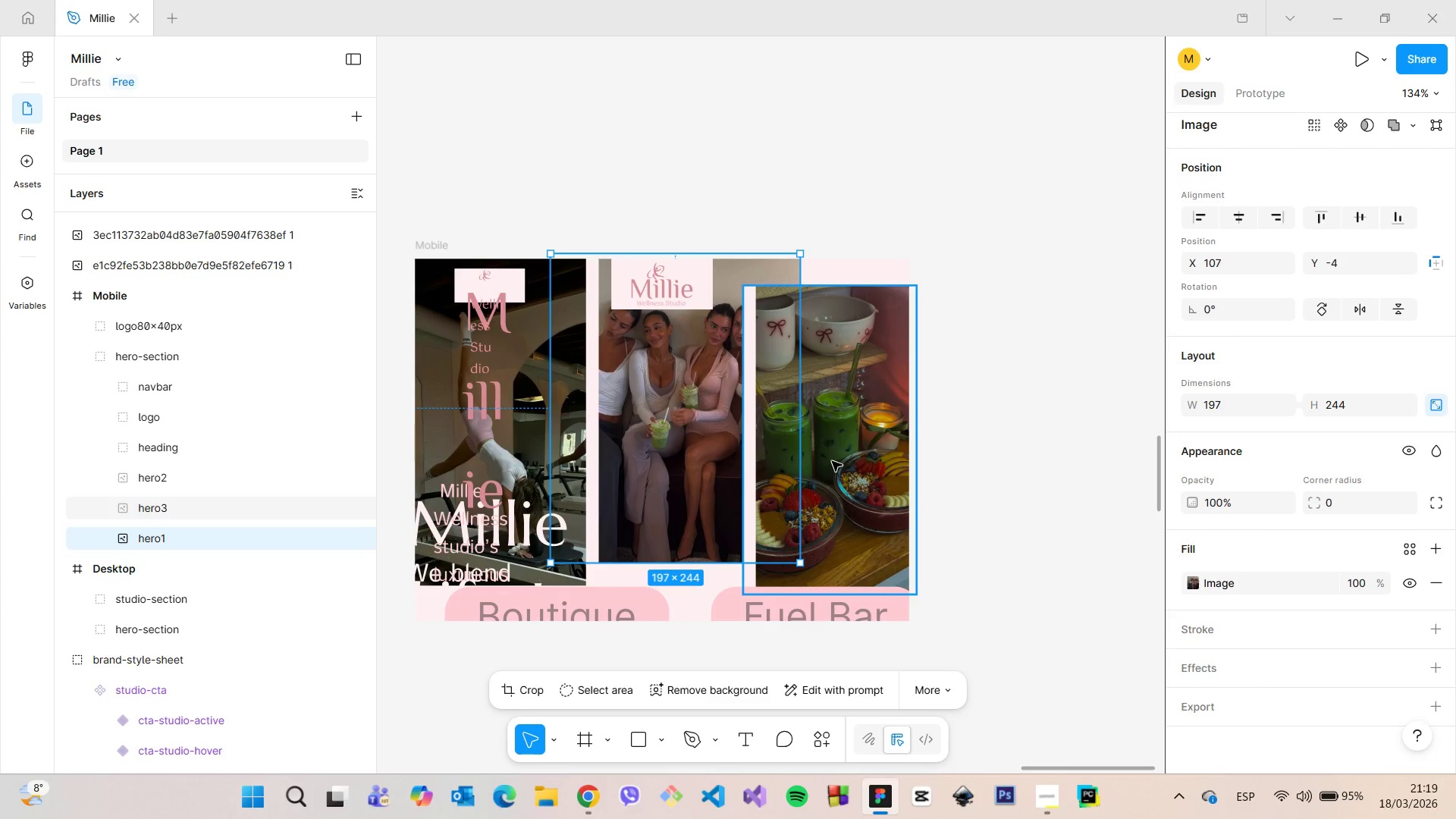 
left_click([832, 461])
 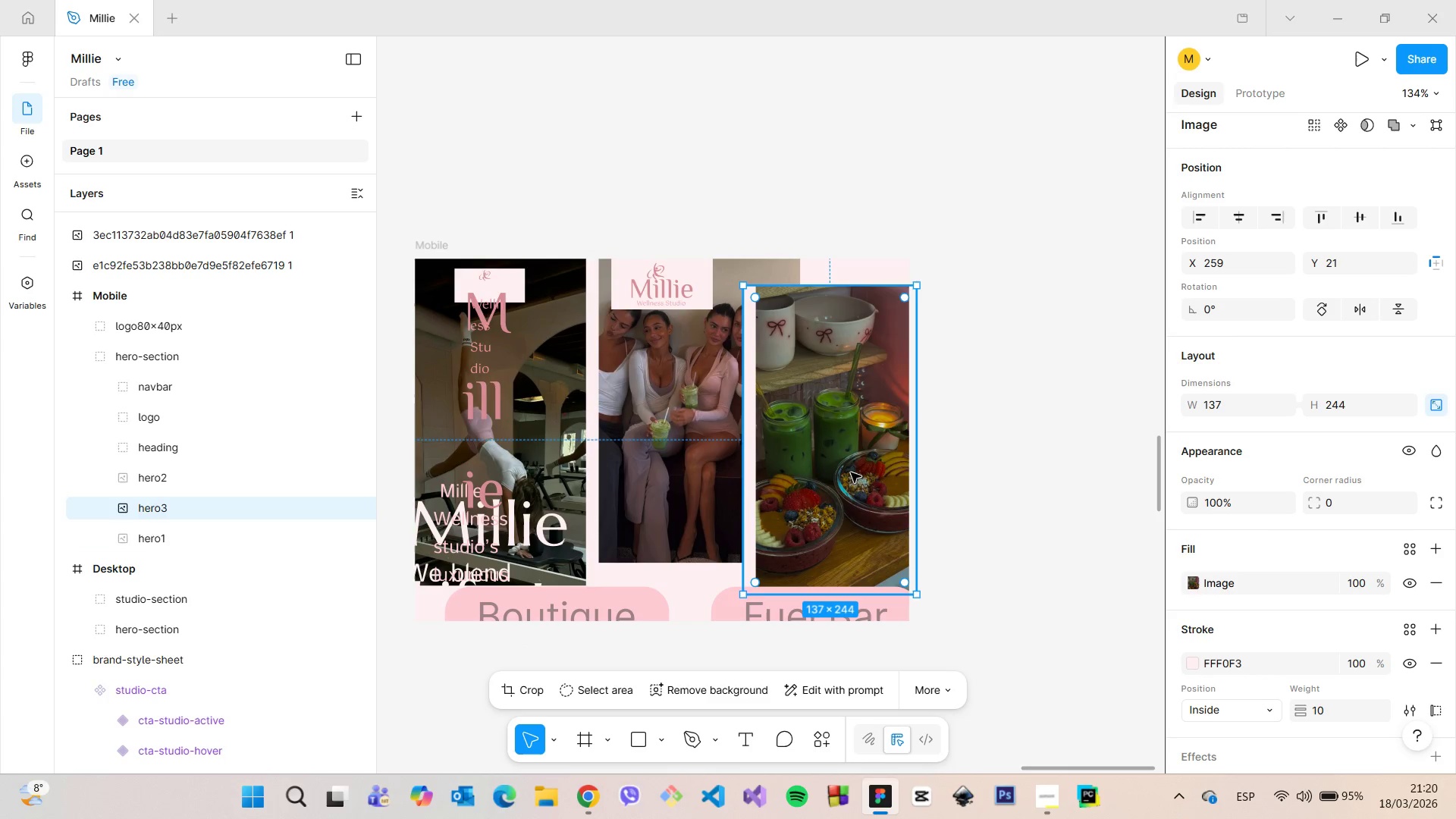 
left_click_drag(start_coordinate=[851, 472], to_coordinate=[843, 445])
 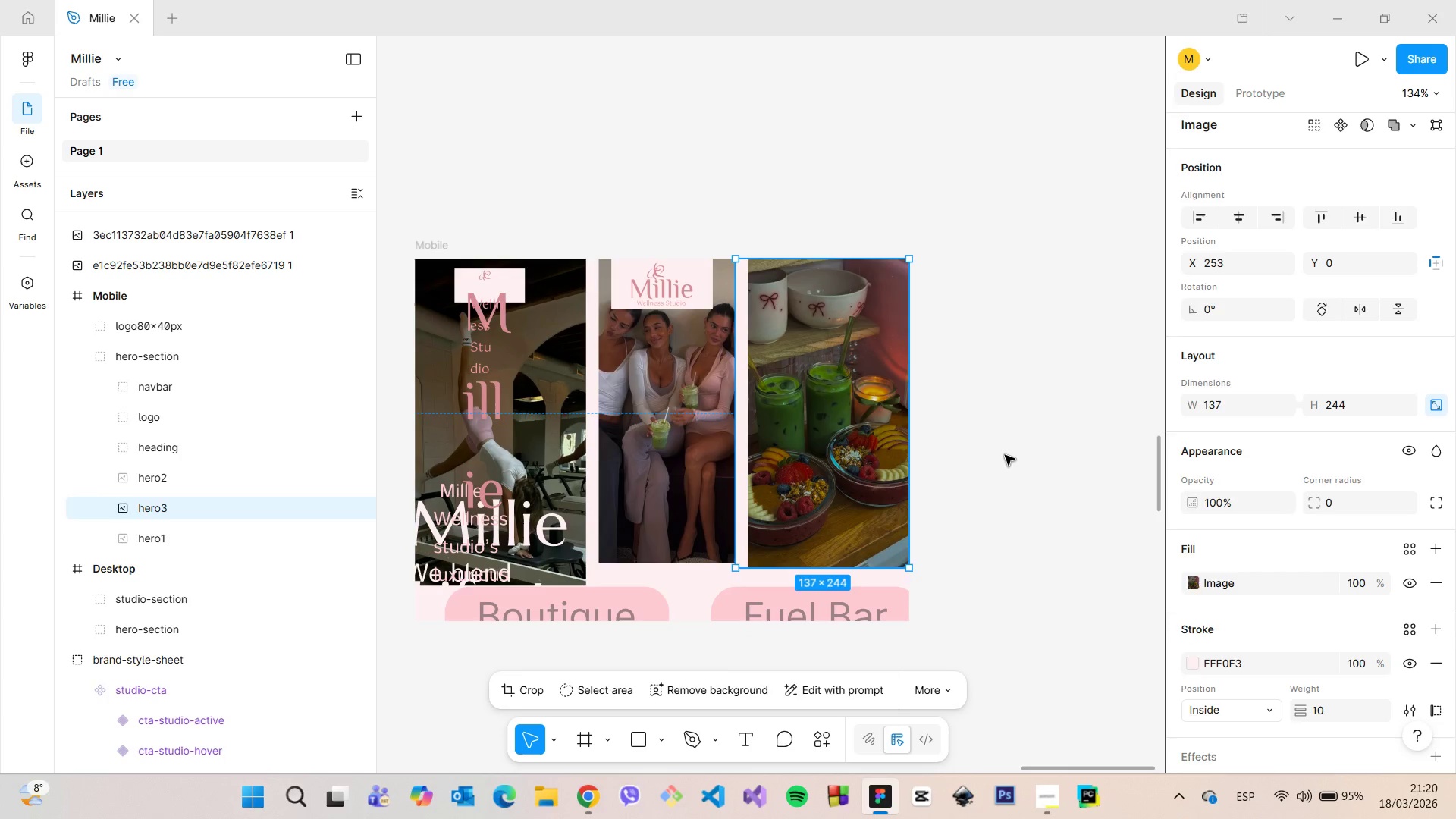 
left_click([1005, 455])
 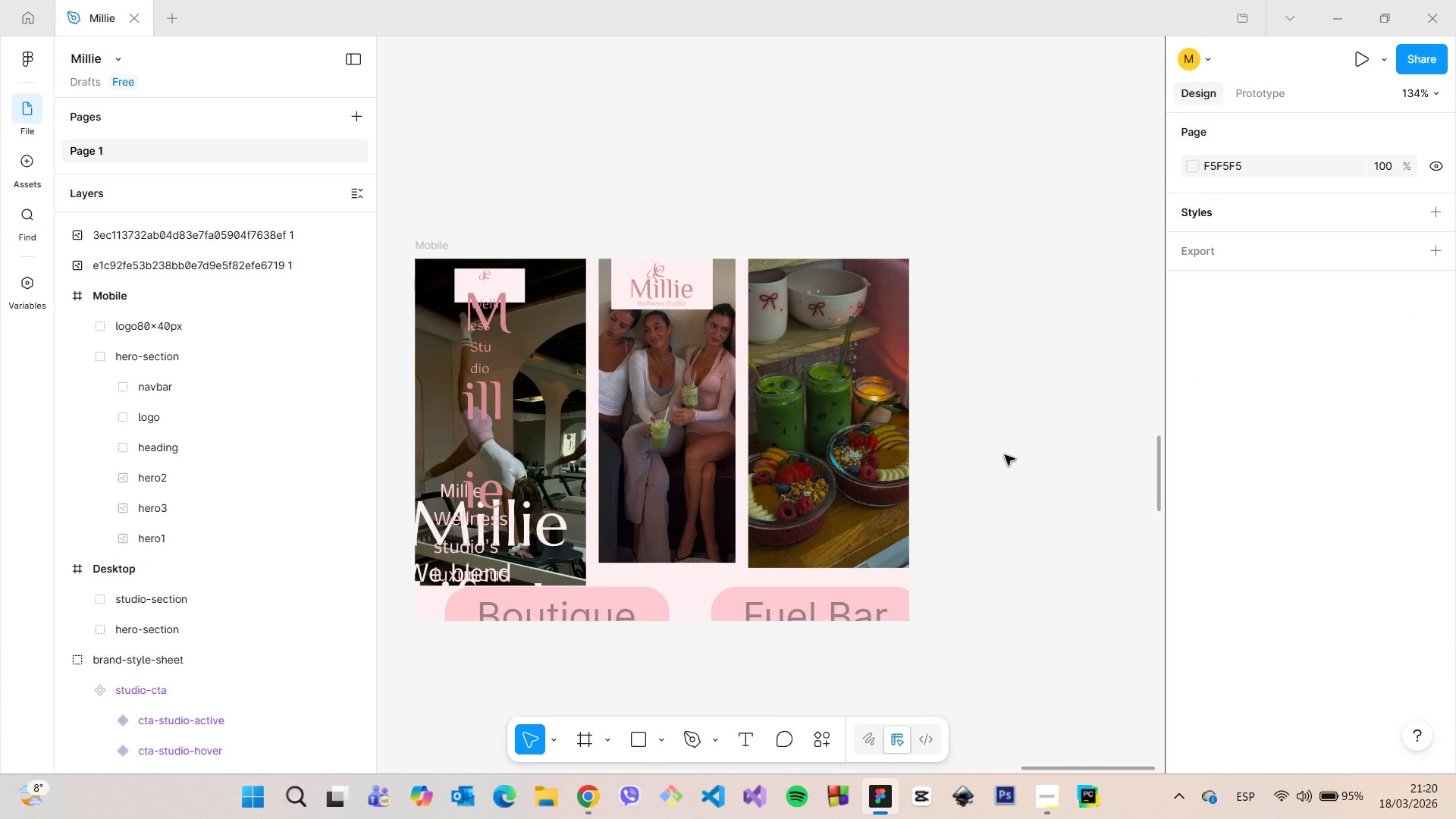 
scroll: coordinate [1004, 460], scroll_direction: down, amount: 8.0
 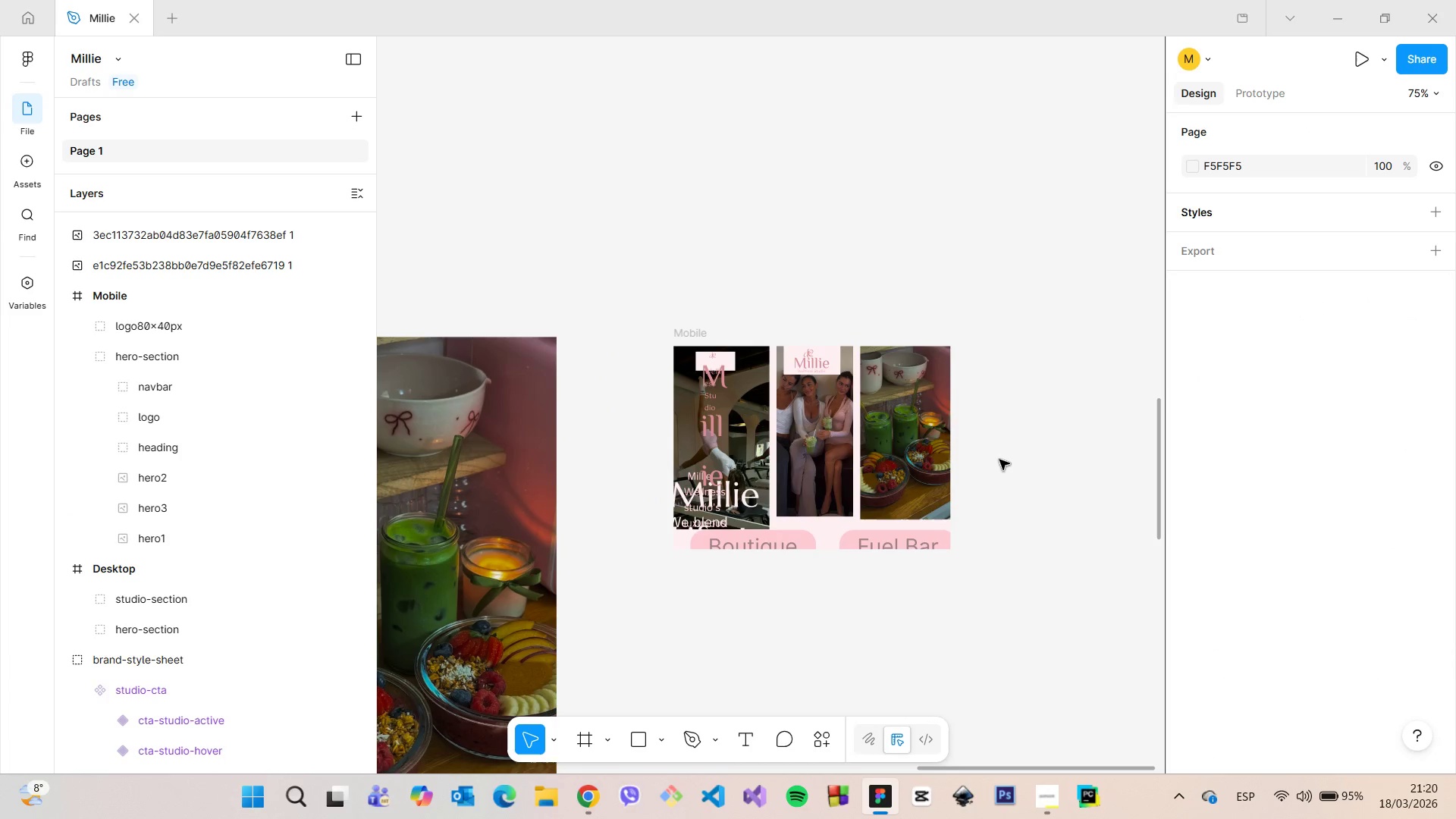 
scroll: coordinate [997, 460], scroll_direction: up, amount: 5.0
 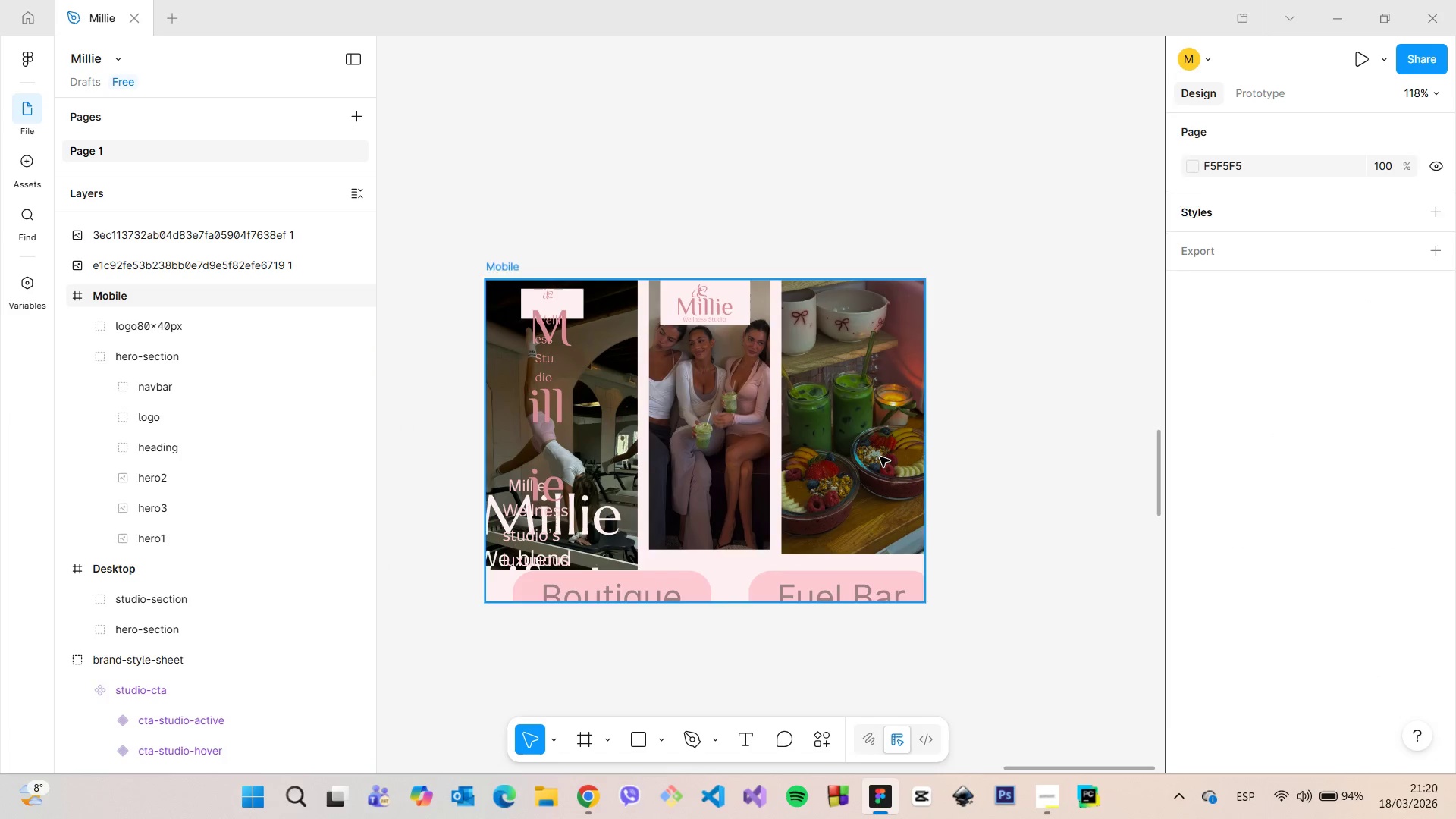 
double_click([880, 457])
 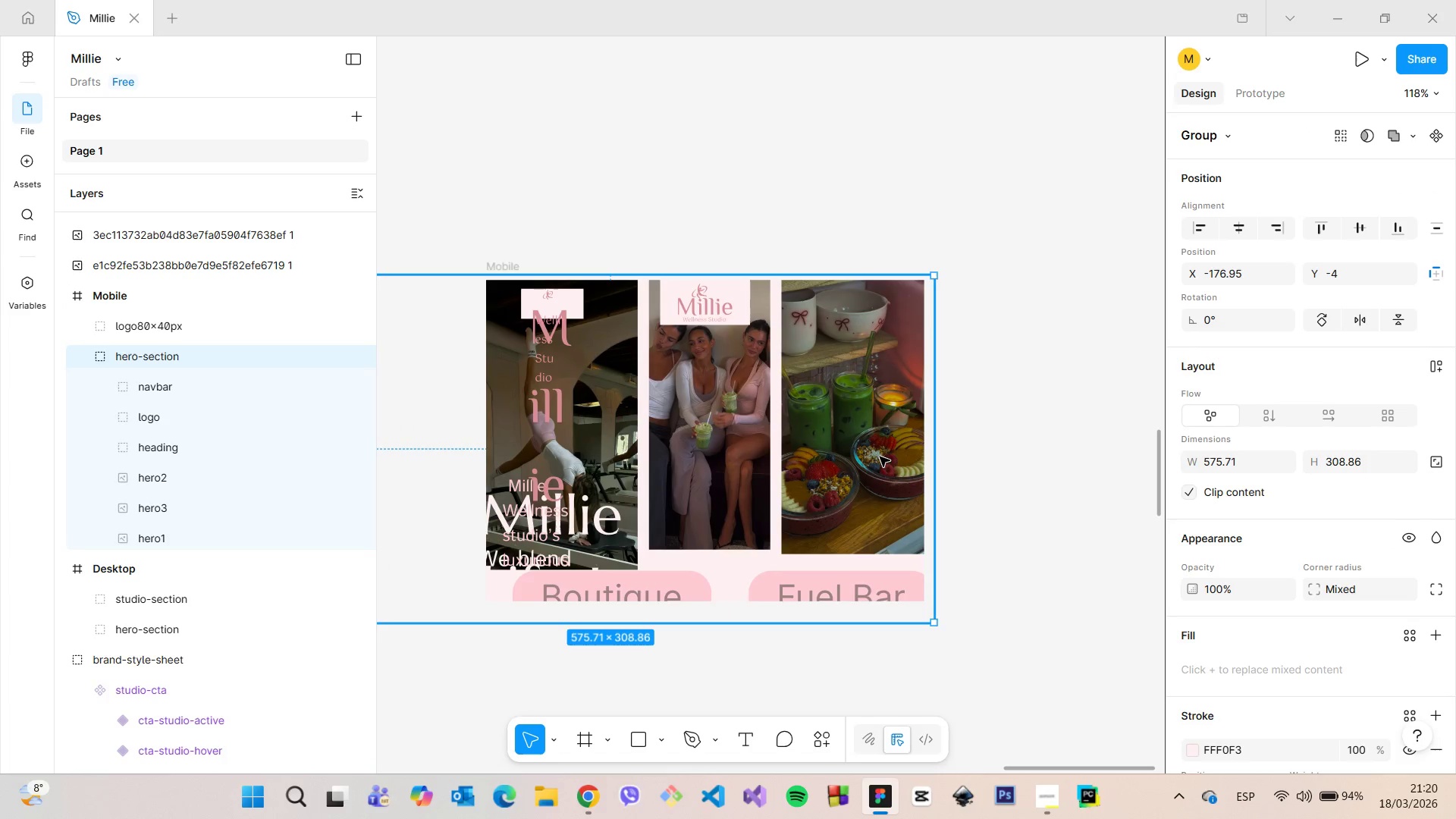 
triple_click([880, 457])
 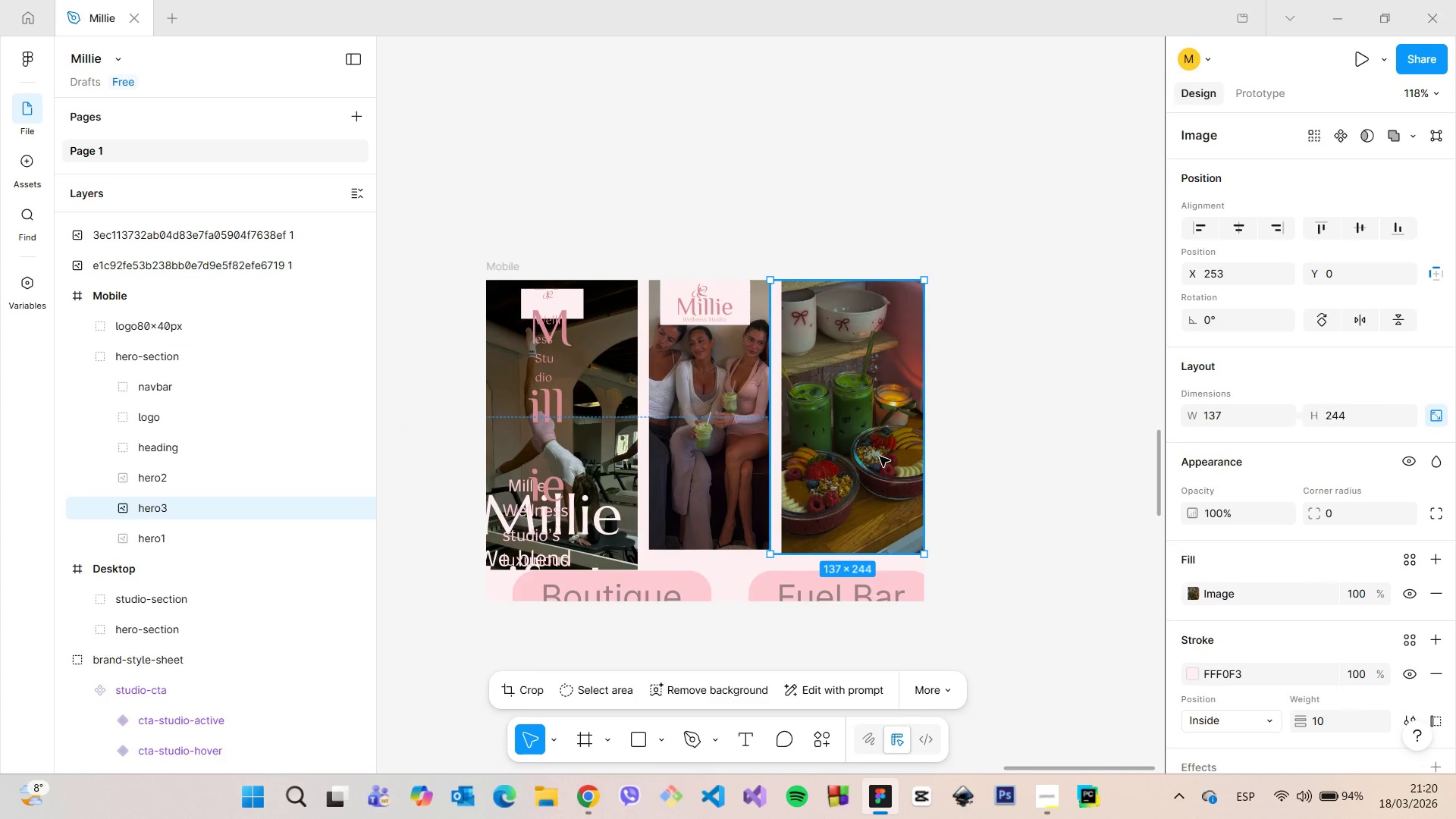 
double_click([880, 457])
 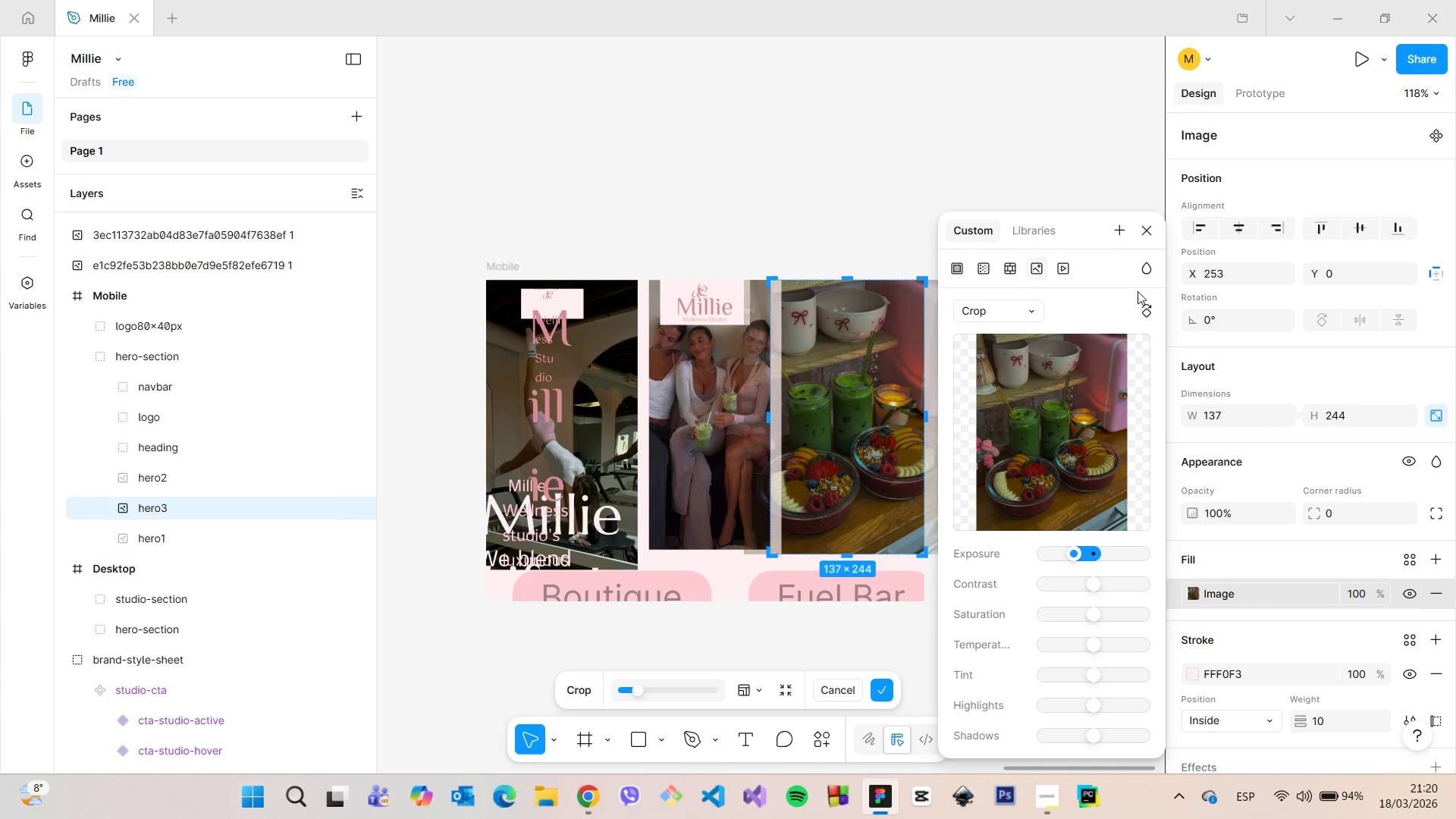 
left_click([1146, 226])
 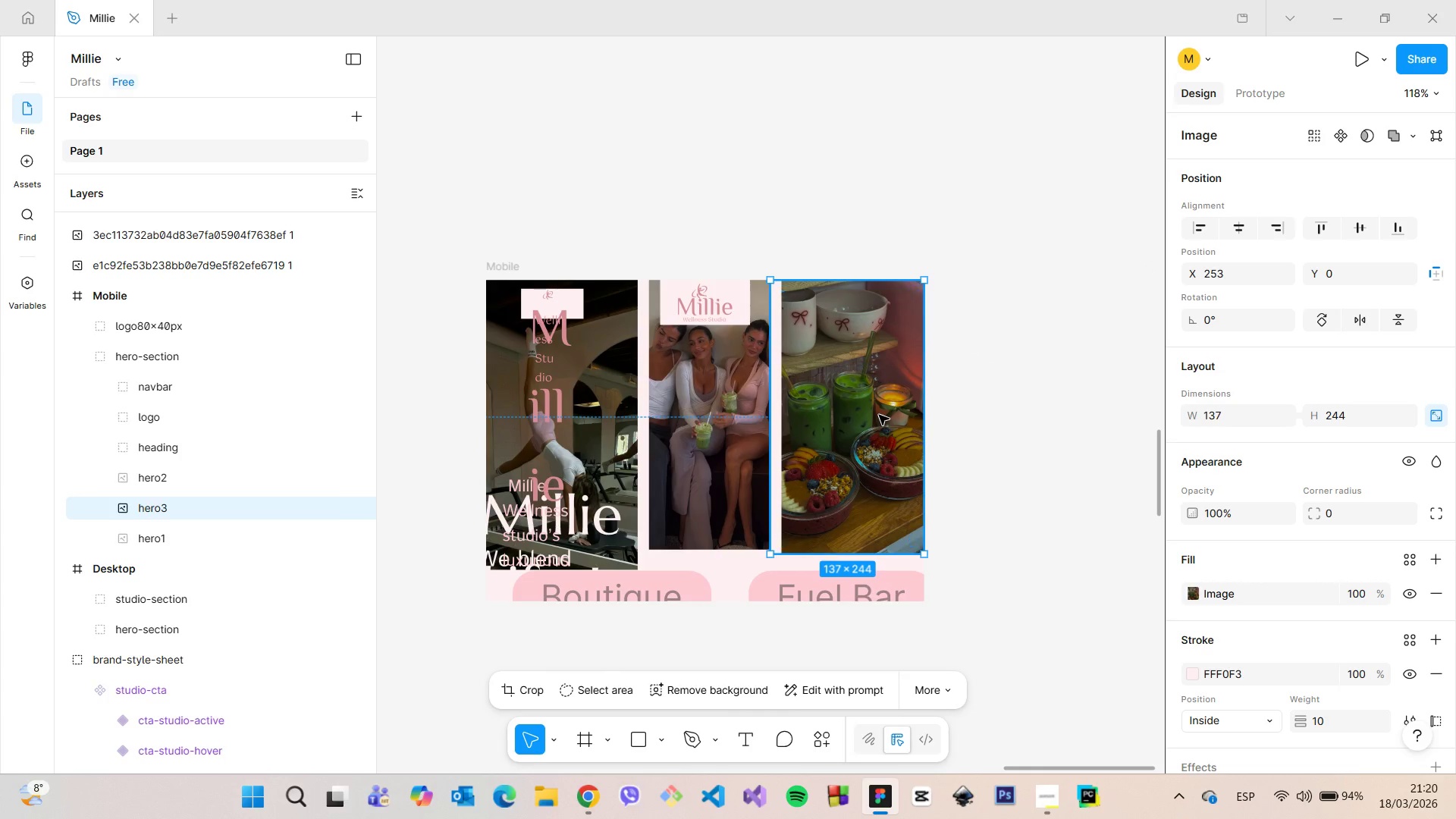 
double_click([879, 415])
 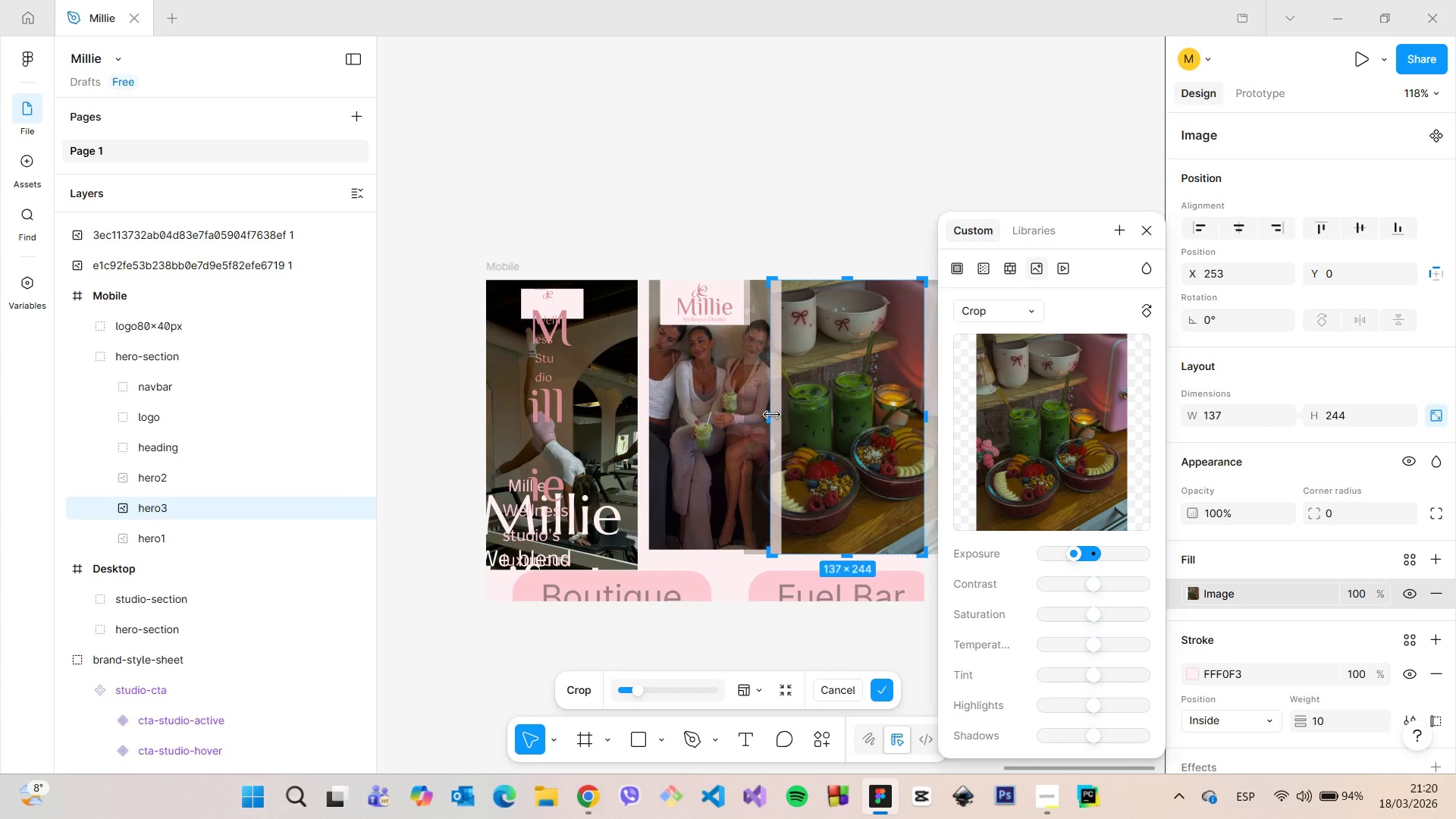 
left_click_drag(start_coordinate=[770, 414], to_coordinate=[743, 419])
 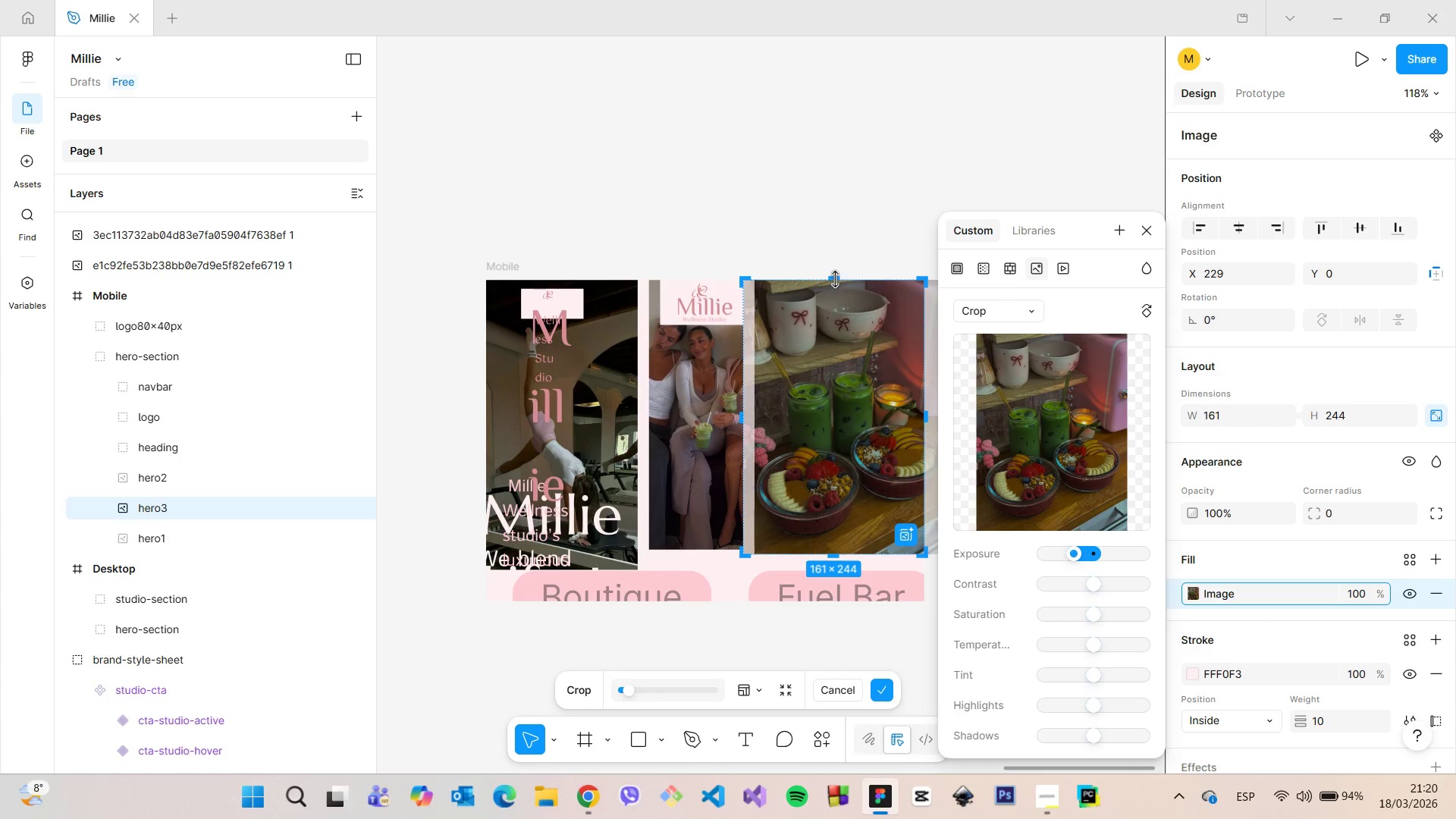 
left_click_drag(start_coordinate=[836, 279], to_coordinate=[839, 324])
 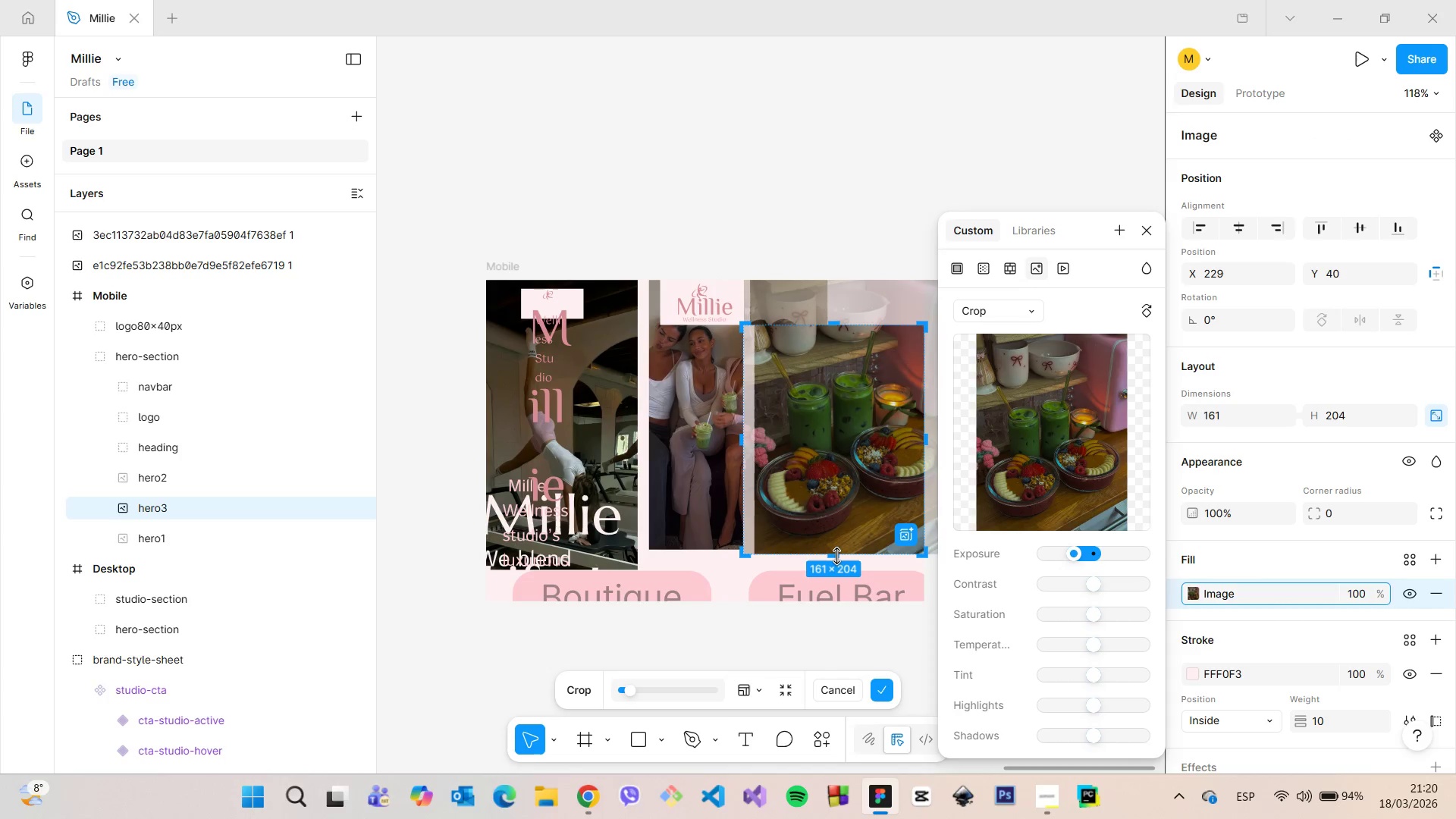 
left_click_drag(start_coordinate=[834, 555], to_coordinate=[834, 544])
 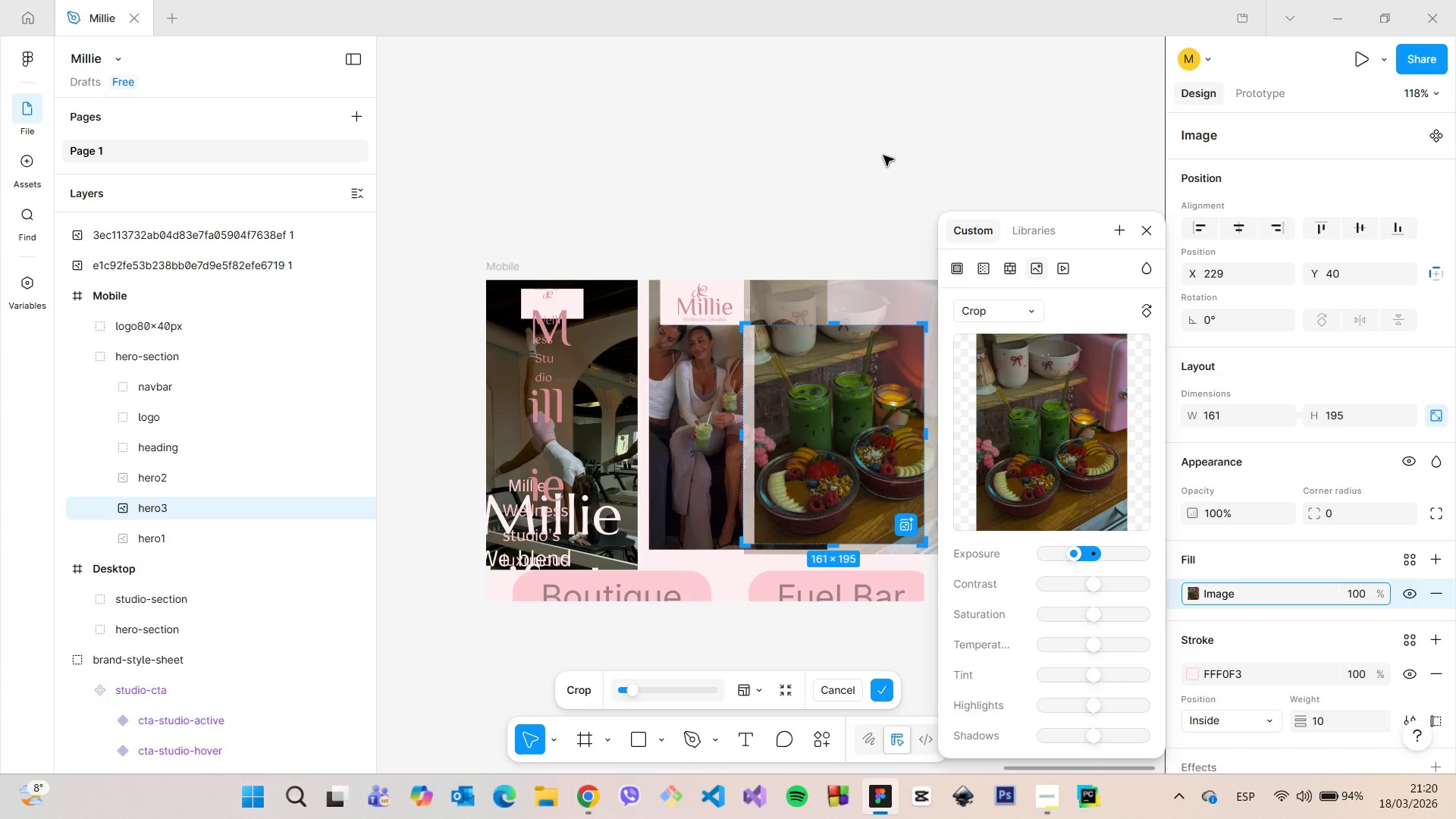 
left_click([883, 155])
 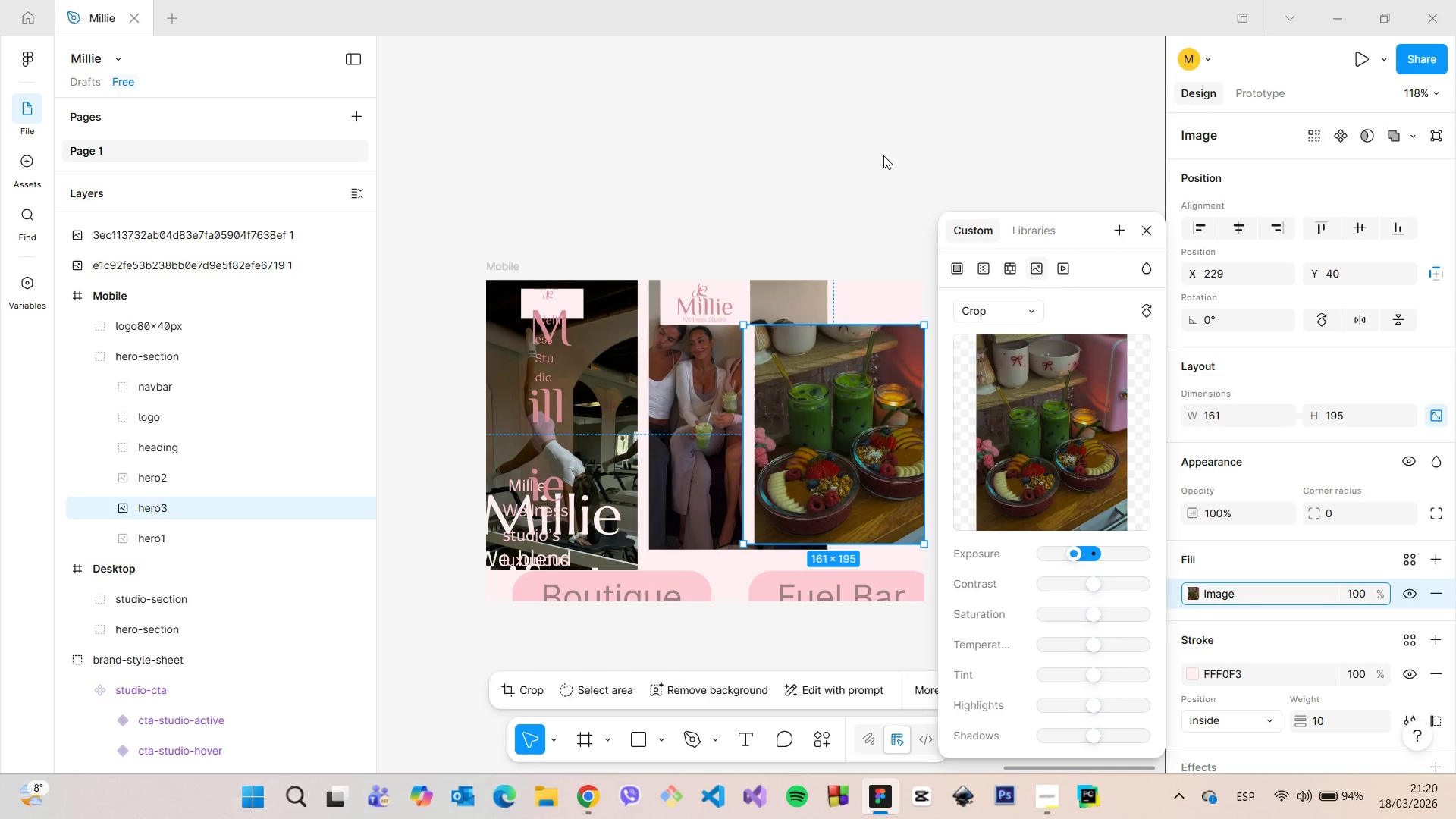 
left_click([883, 155])
 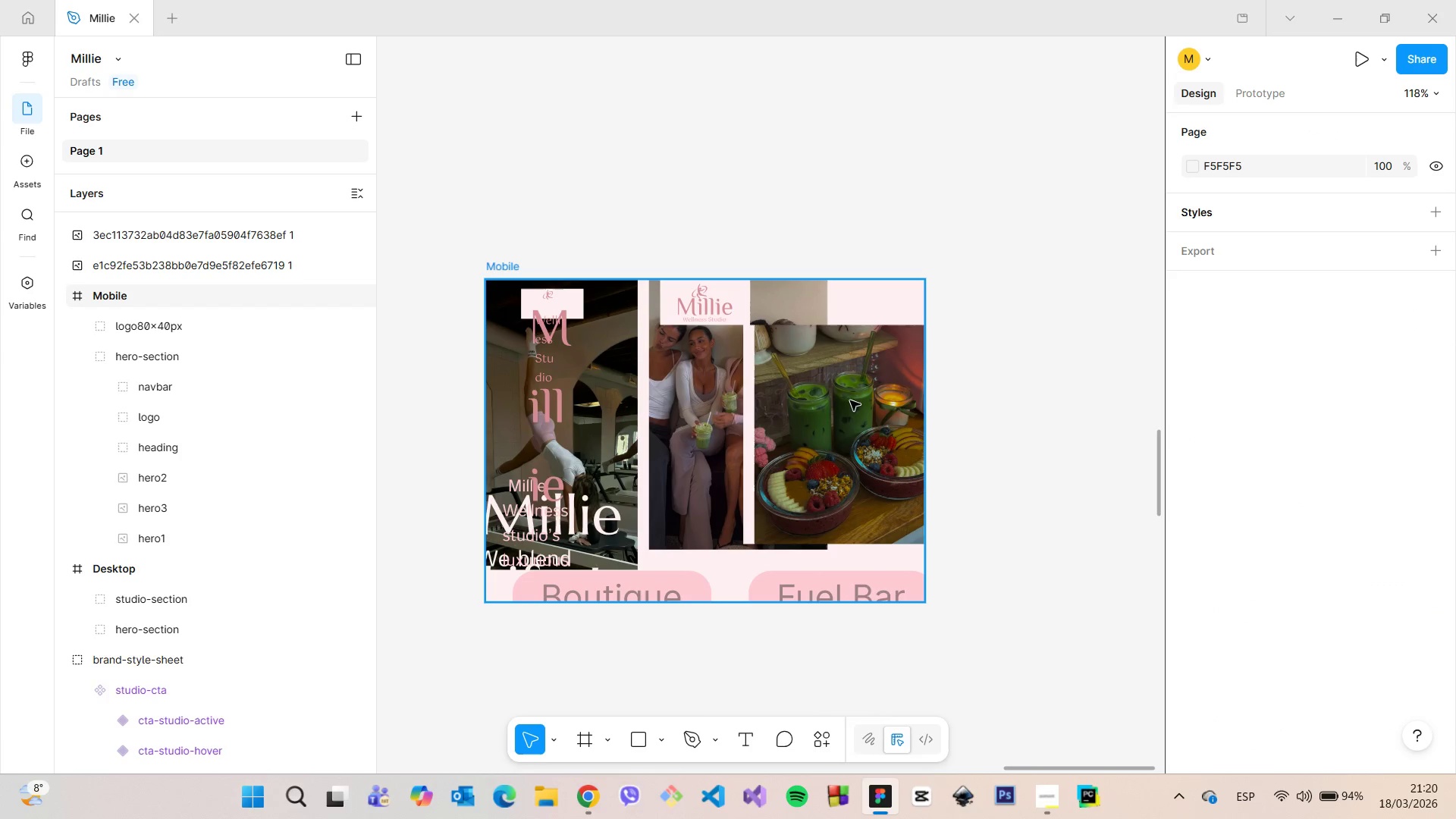 
double_click([850, 400])
 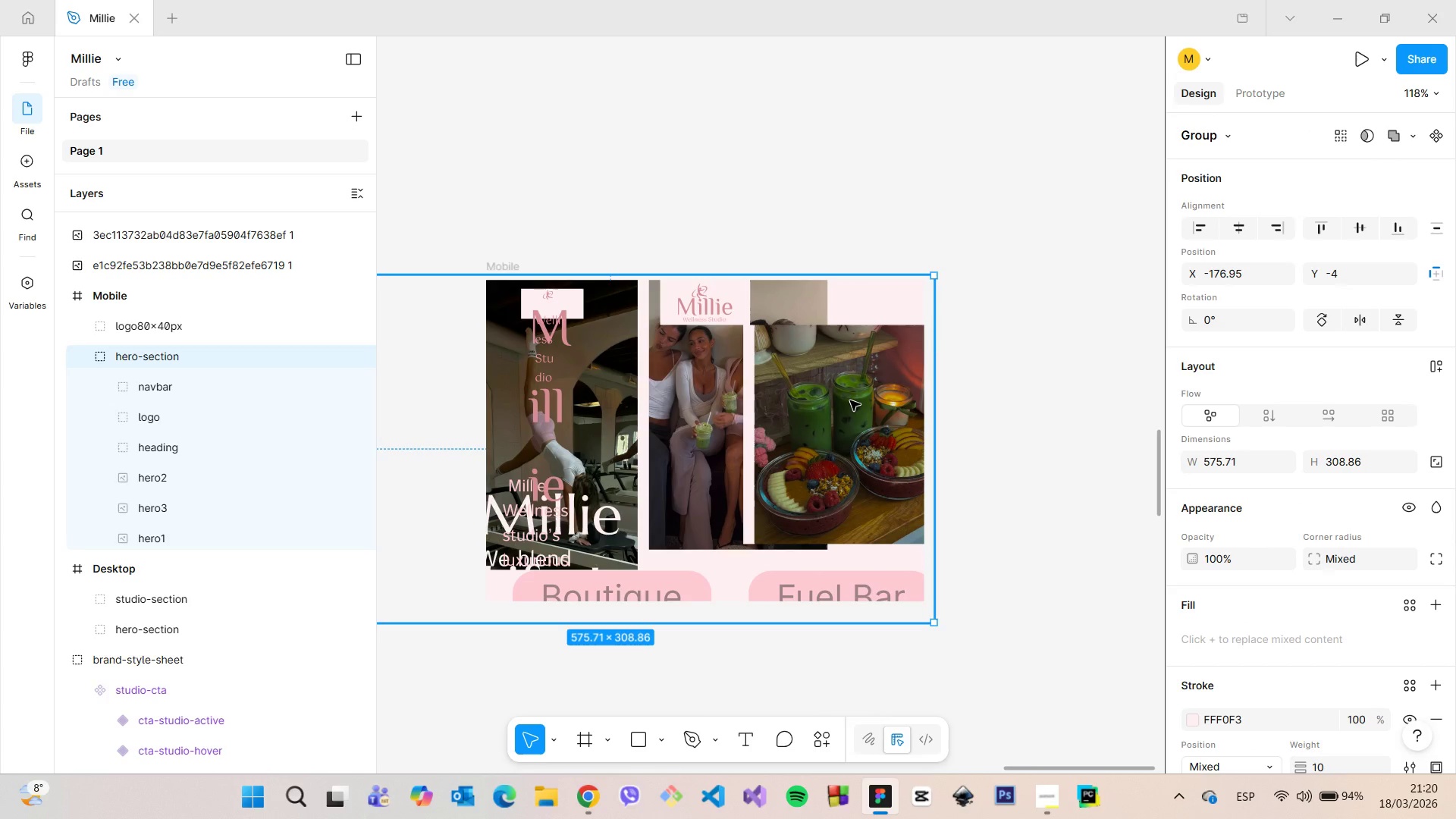 
double_click([850, 400])
 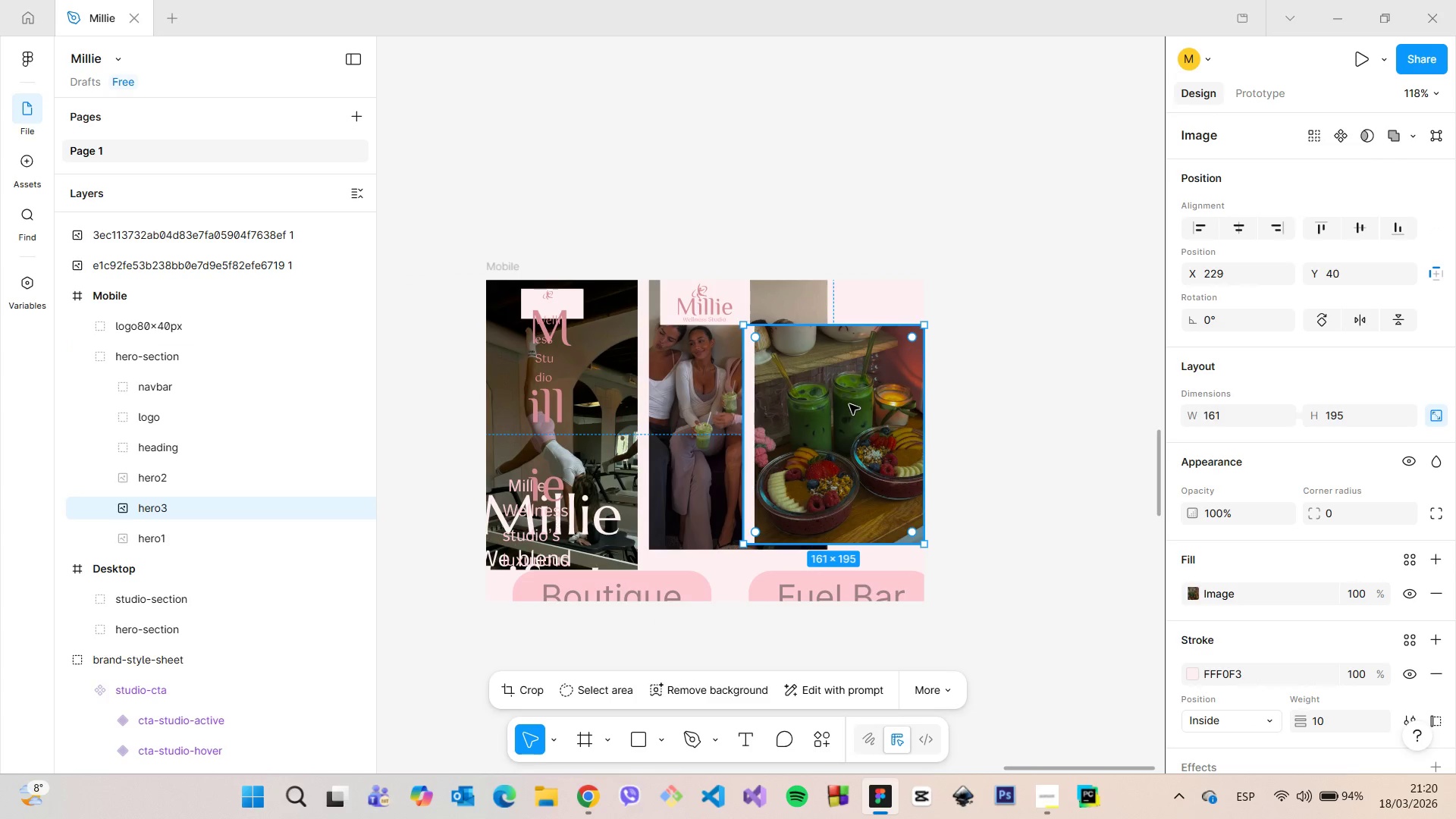 
left_click_drag(start_coordinate=[849, 405], to_coordinate=[592, 463])
 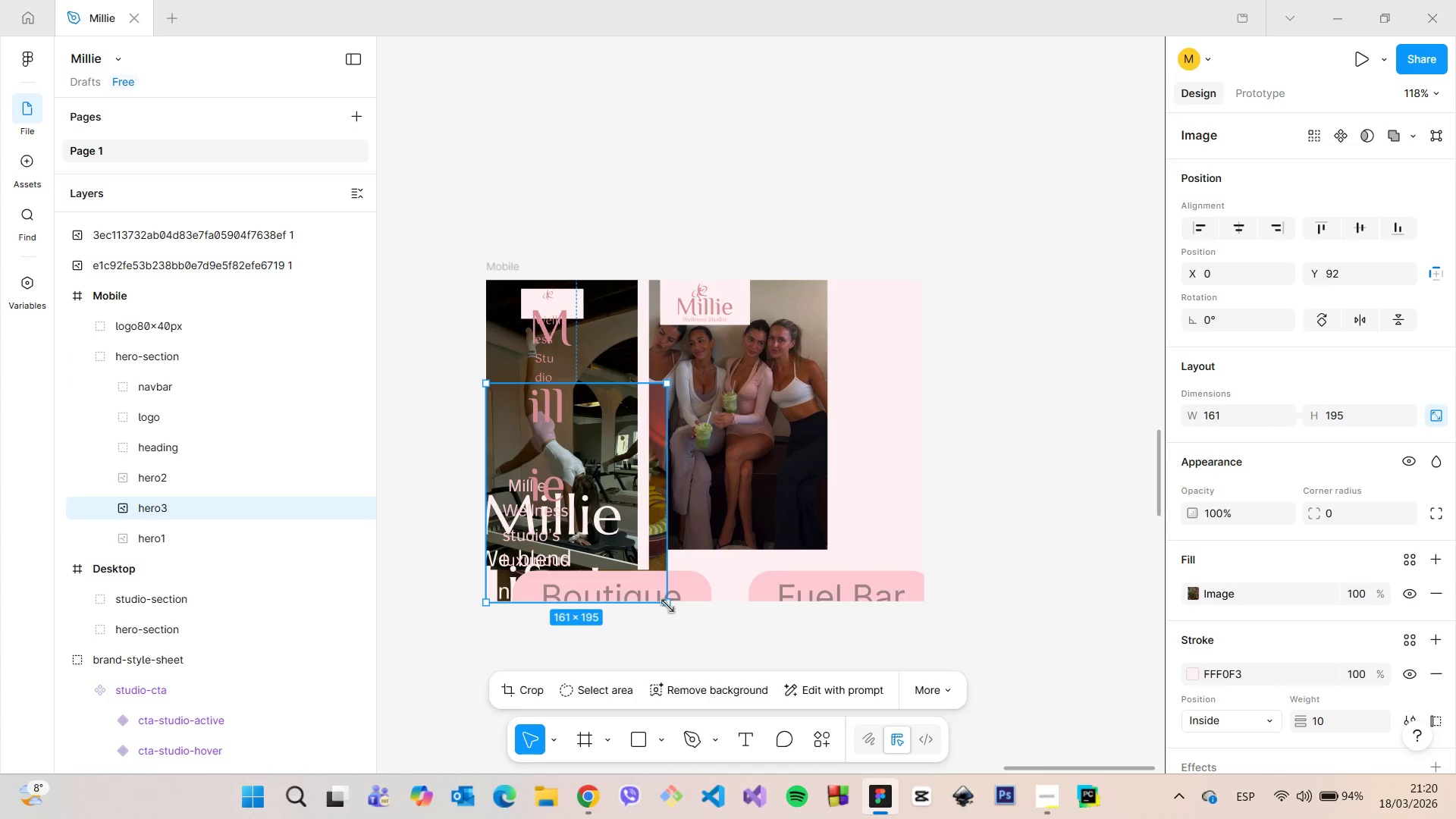 
left_click_drag(start_coordinate=[666, 604], to_coordinate=[927, 642])
 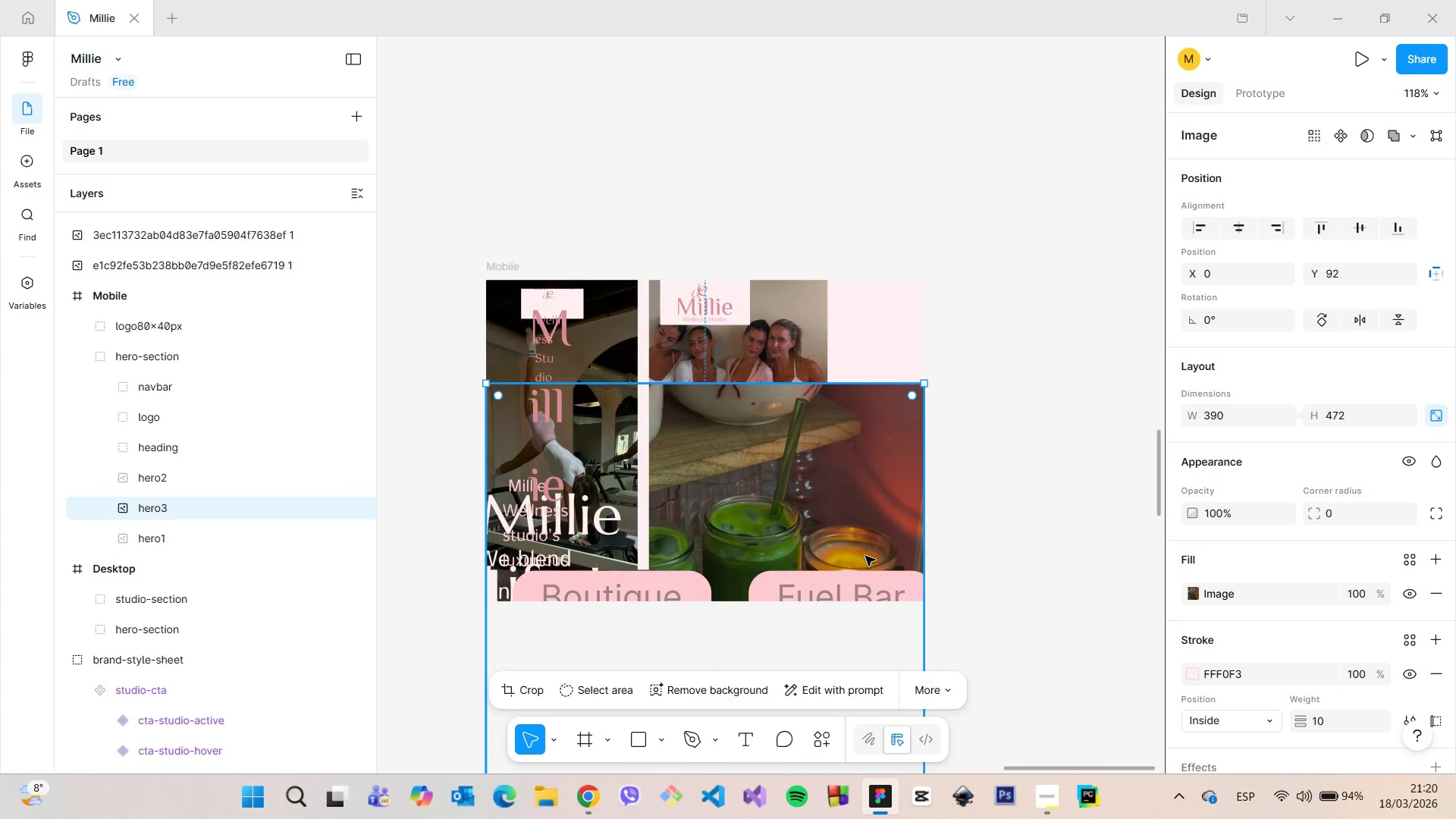 
left_click_drag(start_coordinate=[865, 555], to_coordinate=[862, 366])
 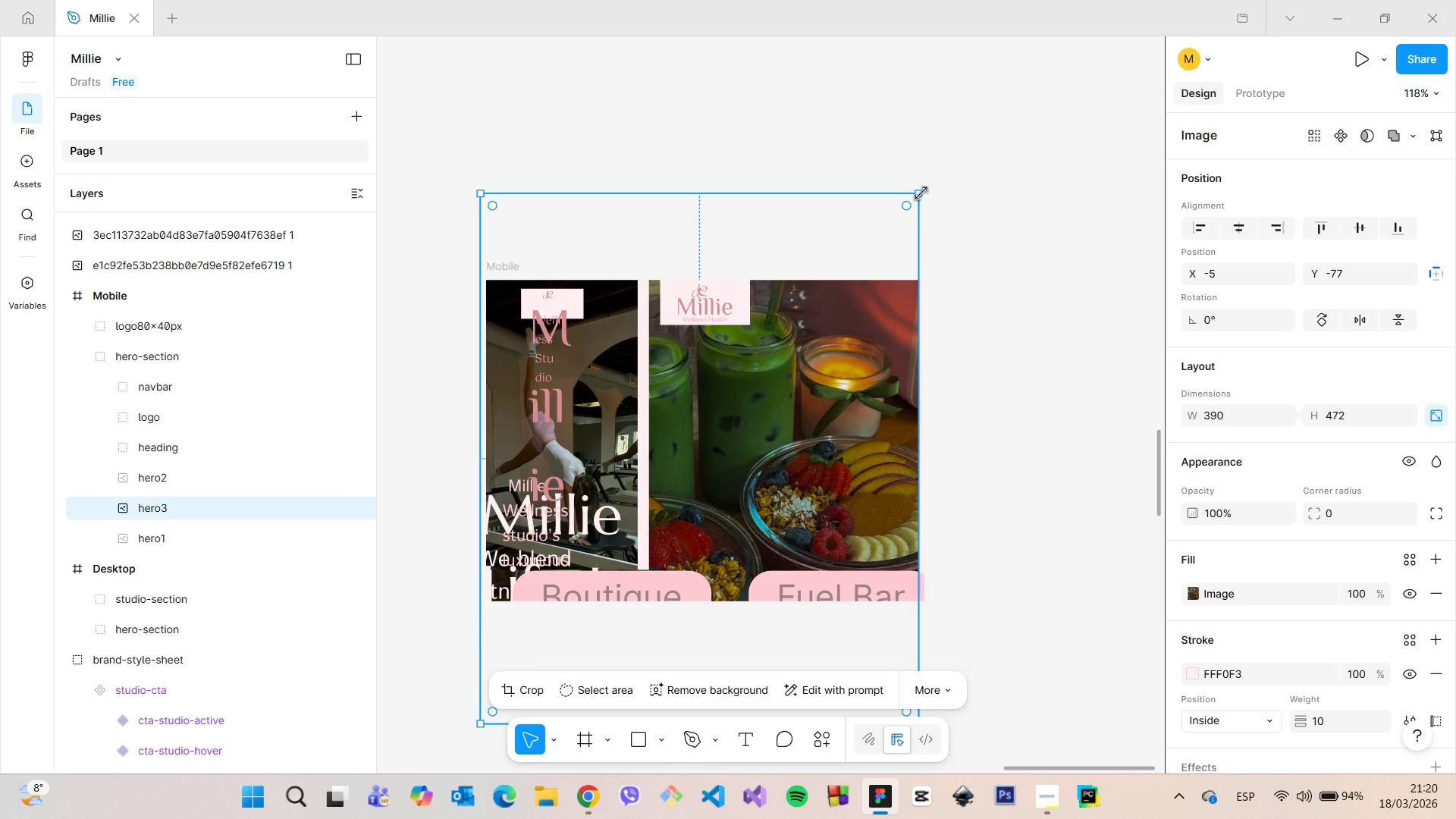 
left_click_drag(start_coordinate=[920, 192], to_coordinate=[720, 522])
 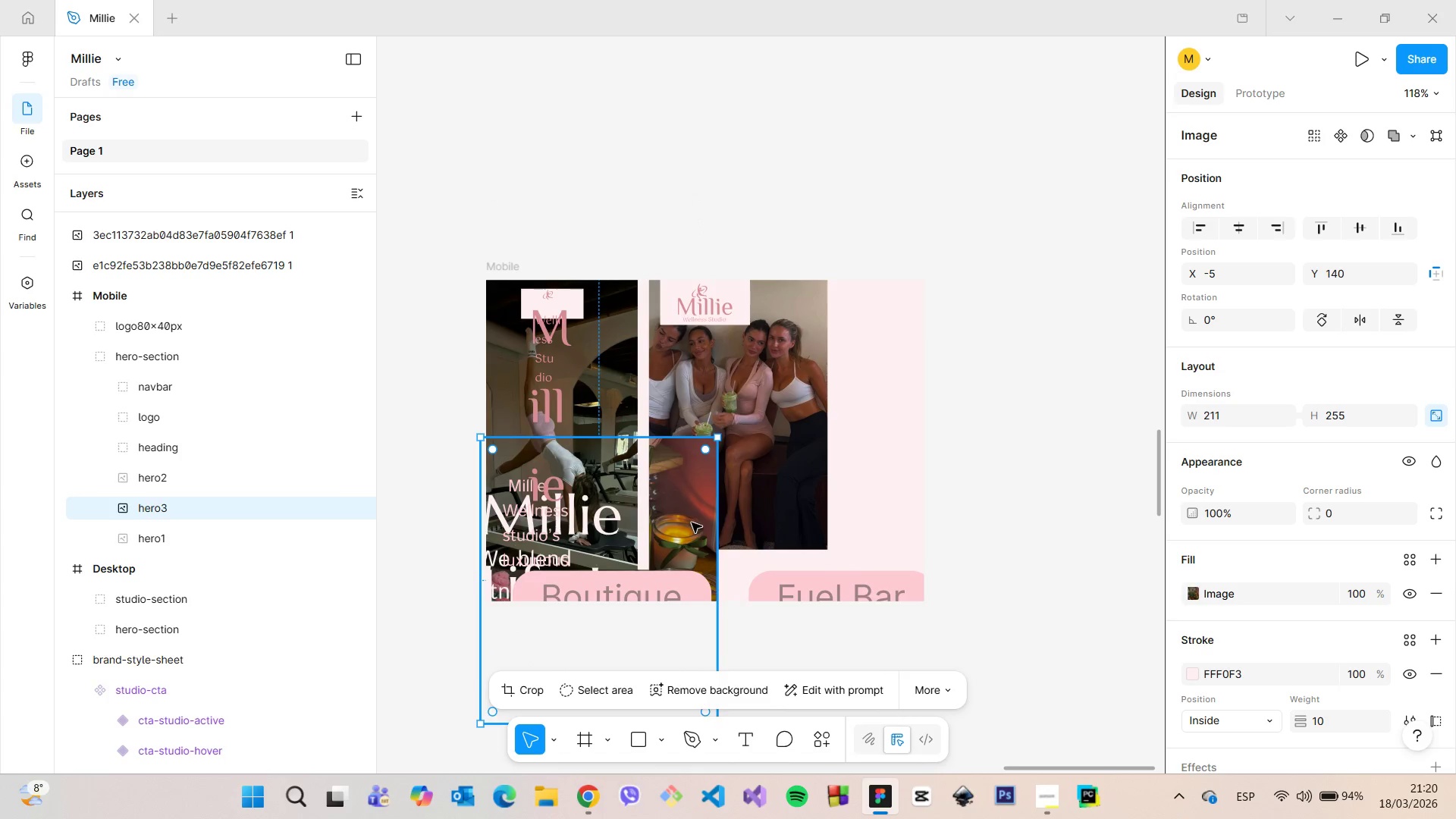 
left_click_drag(start_coordinate=[691, 522], to_coordinate=[899, 365])
 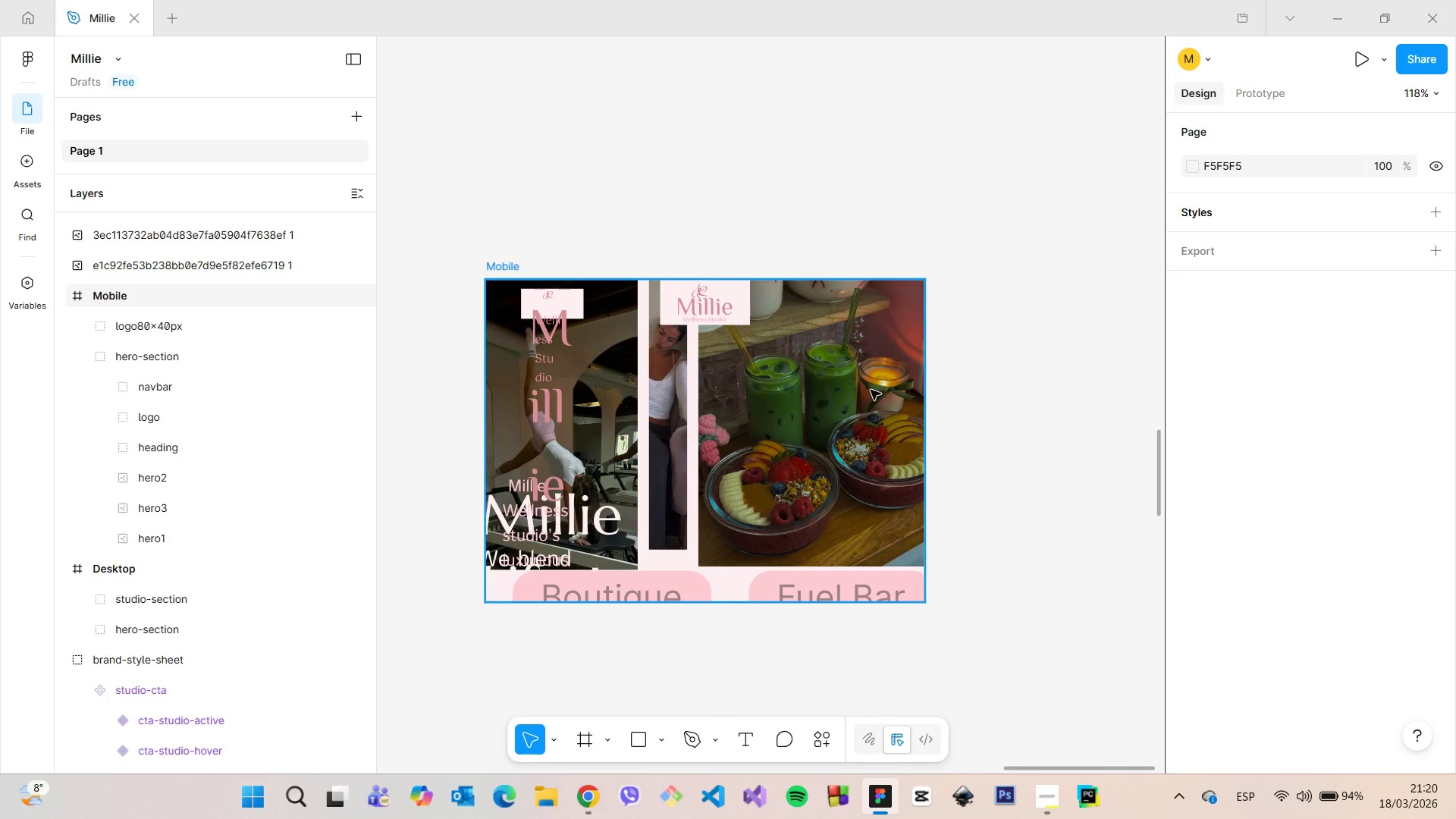 
double_click([871, 390])
 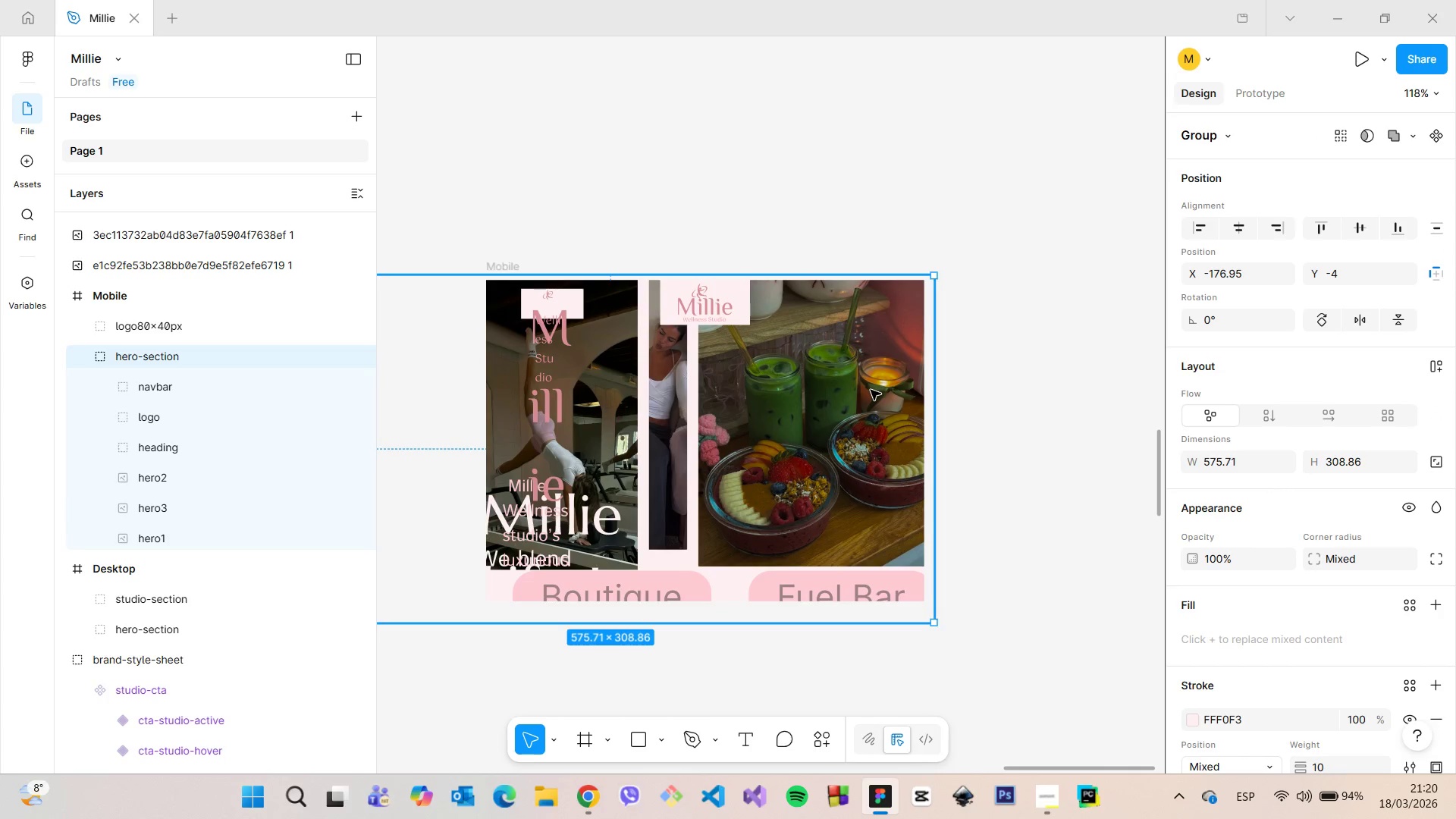 
double_click([871, 390])
 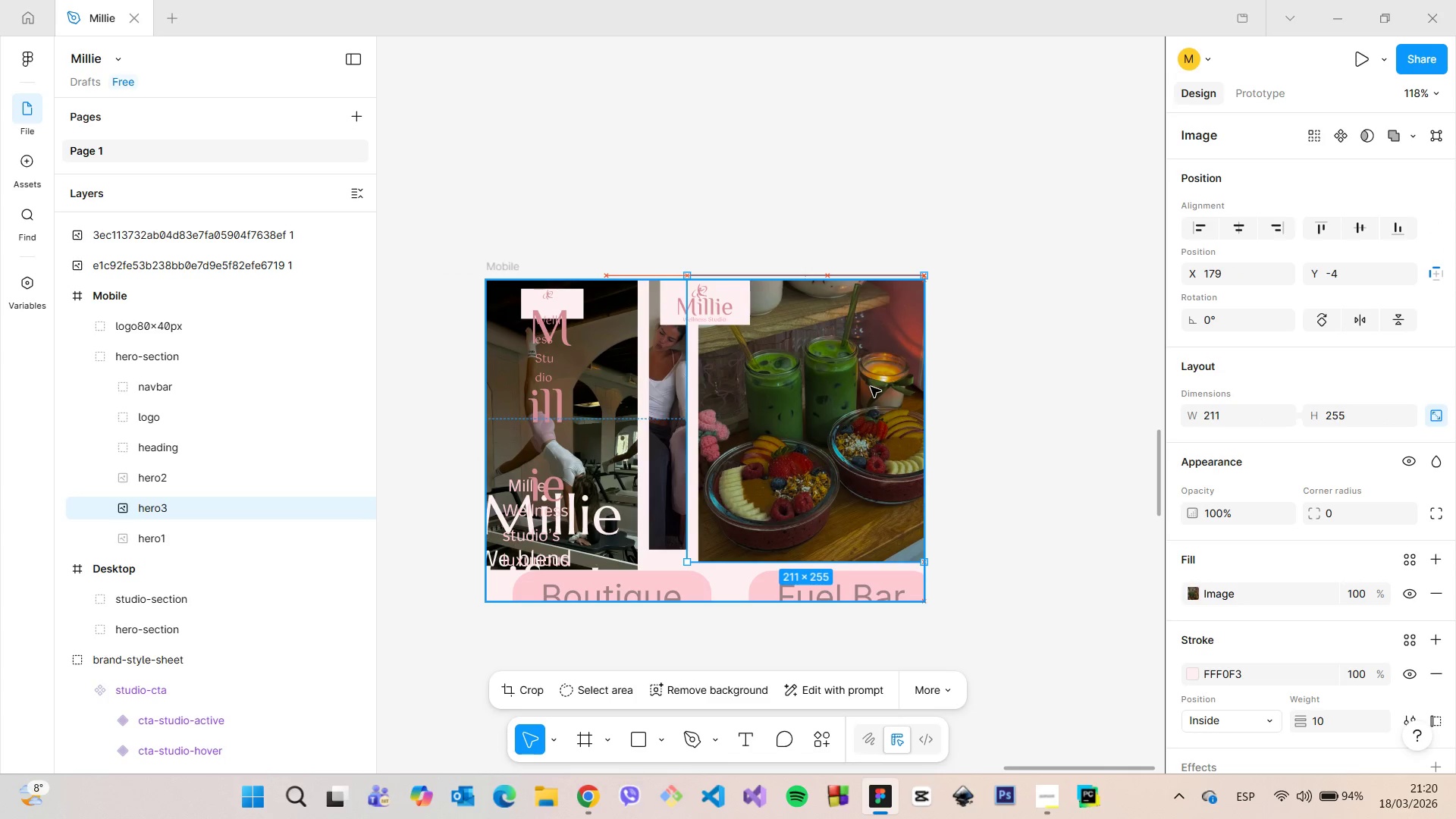 
wait(5.53)
 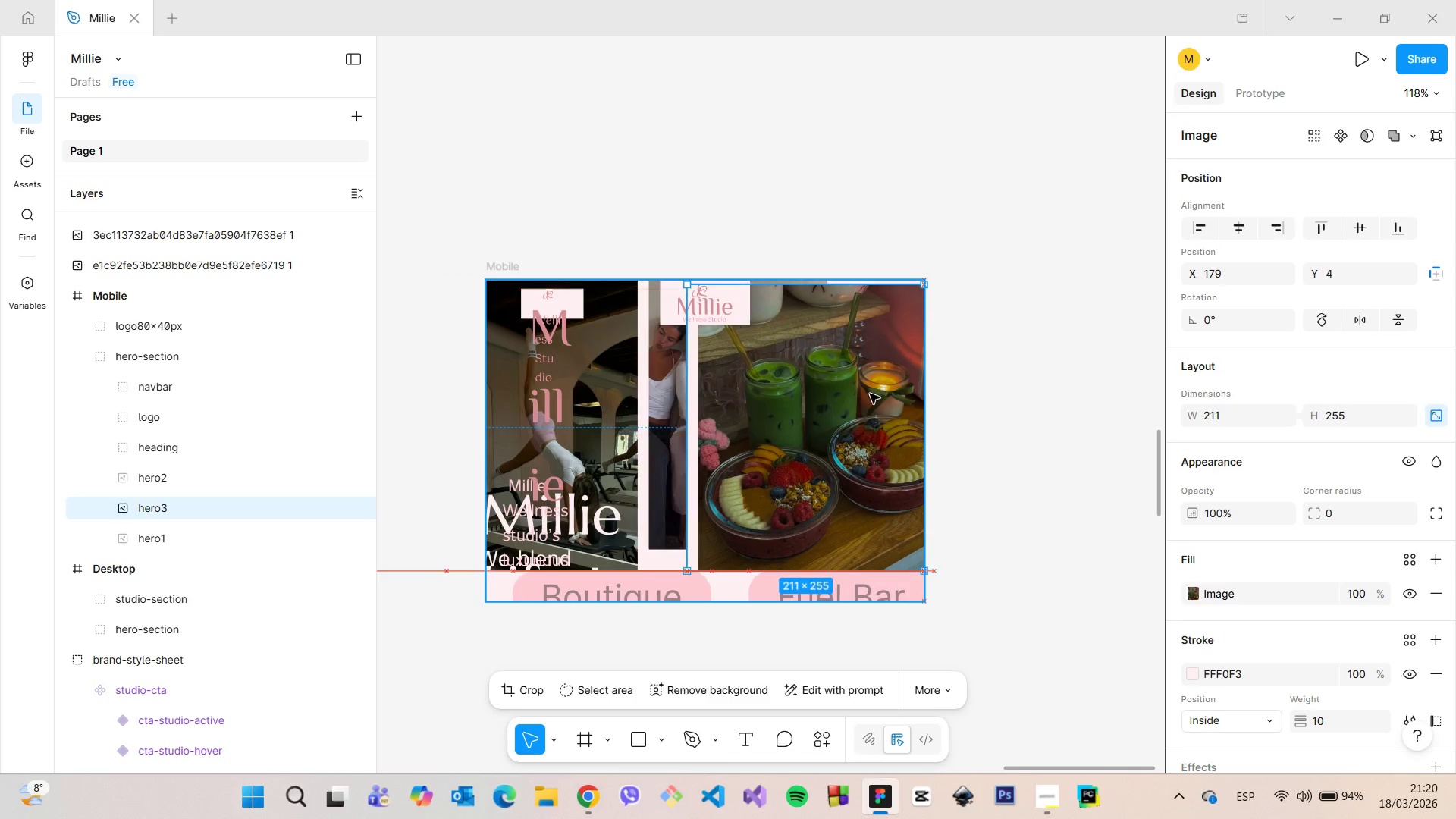 
left_click([871, 390])
 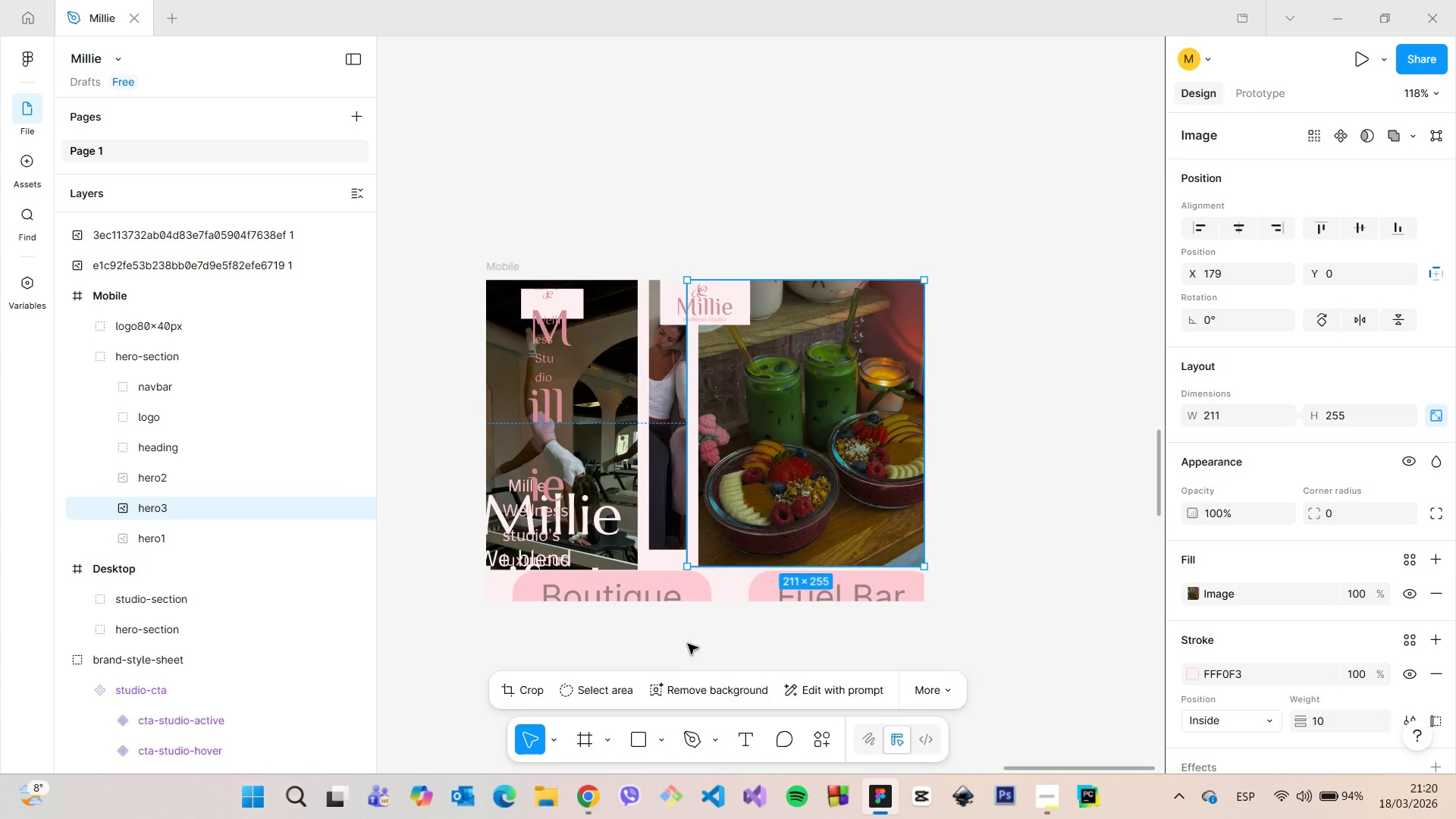 
left_click([535, 687])
 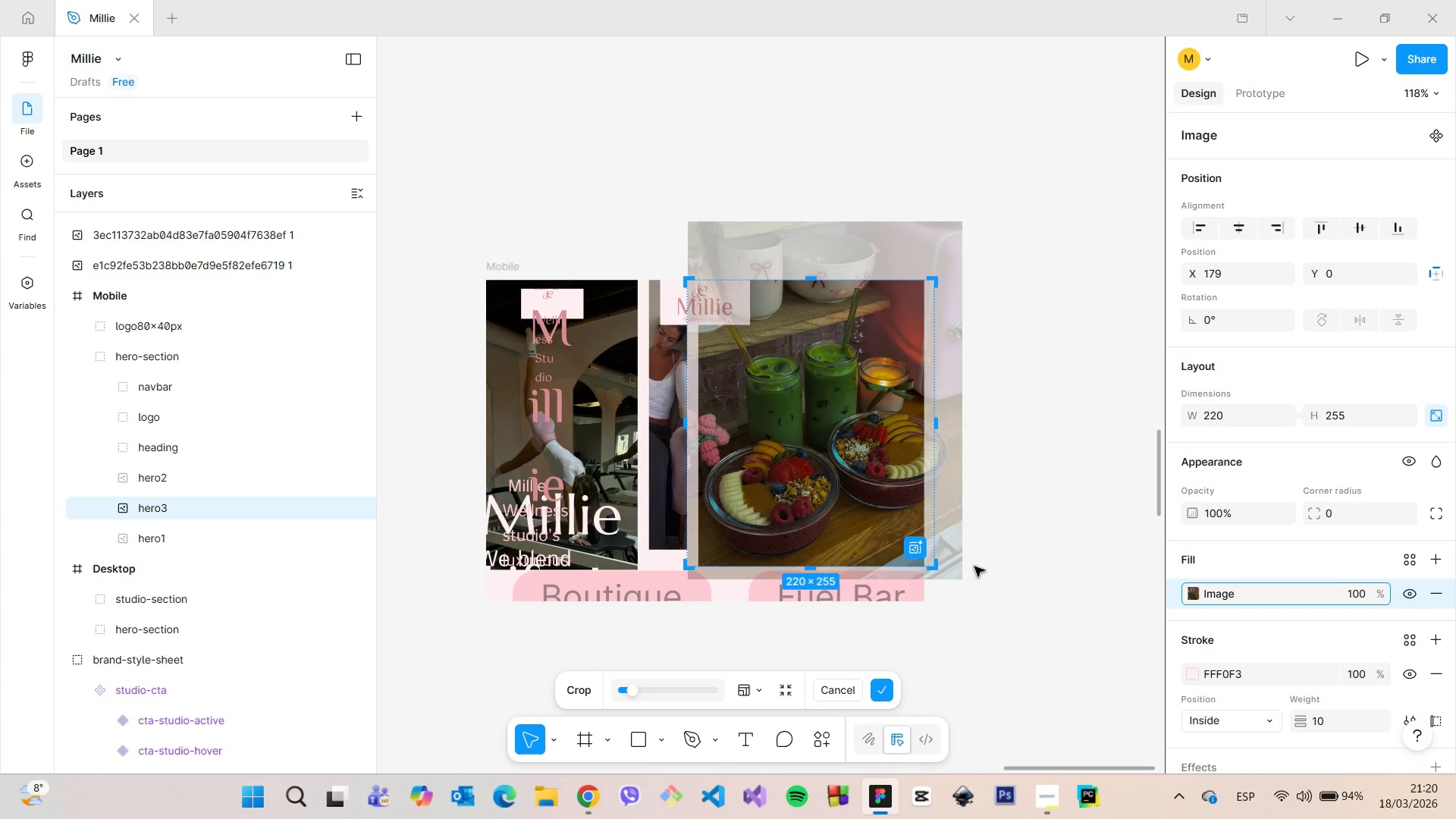 
wait(5.55)
 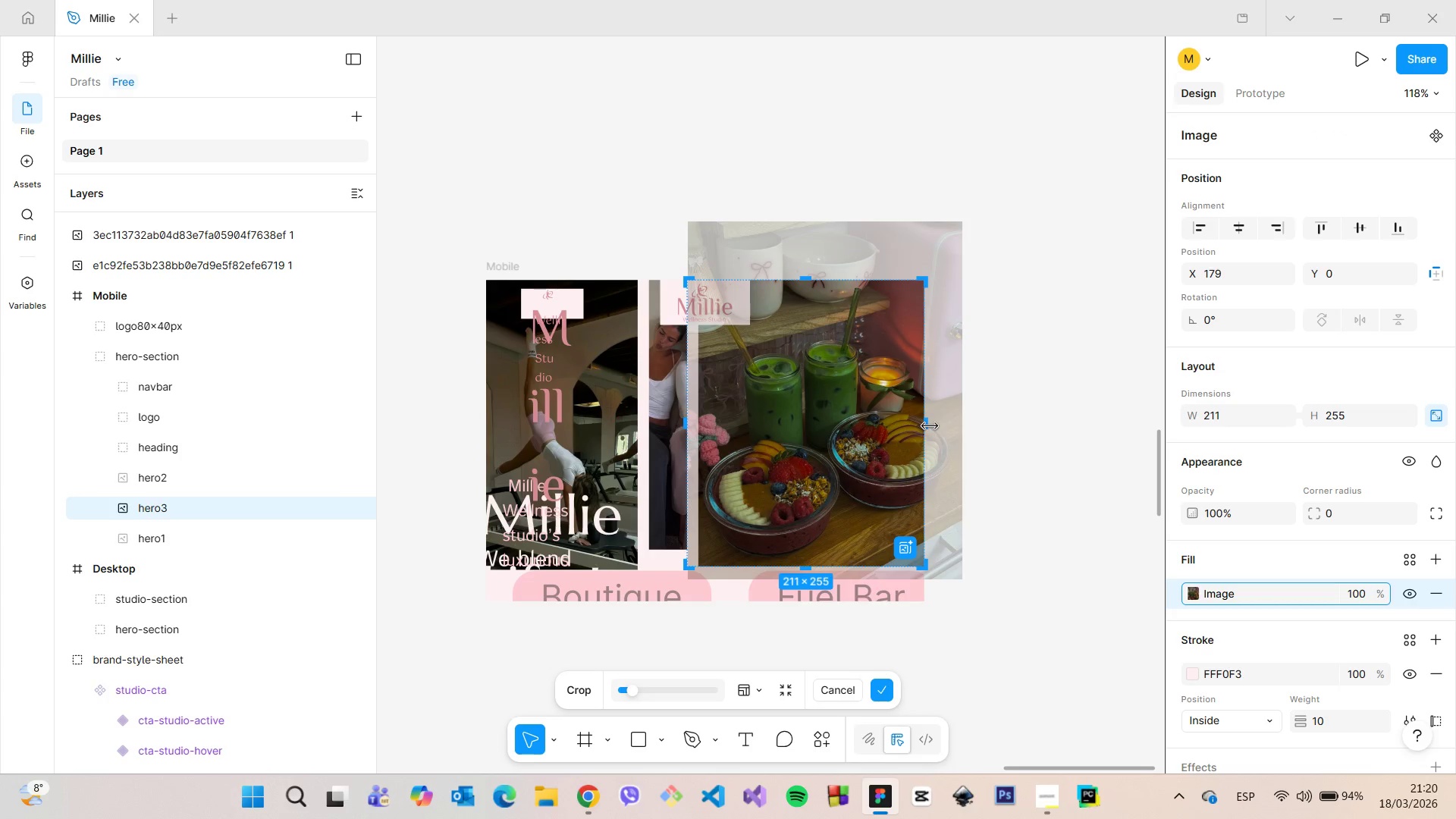 
left_click_drag(start_coordinate=[935, 429], to_coordinate=[924, 427])
 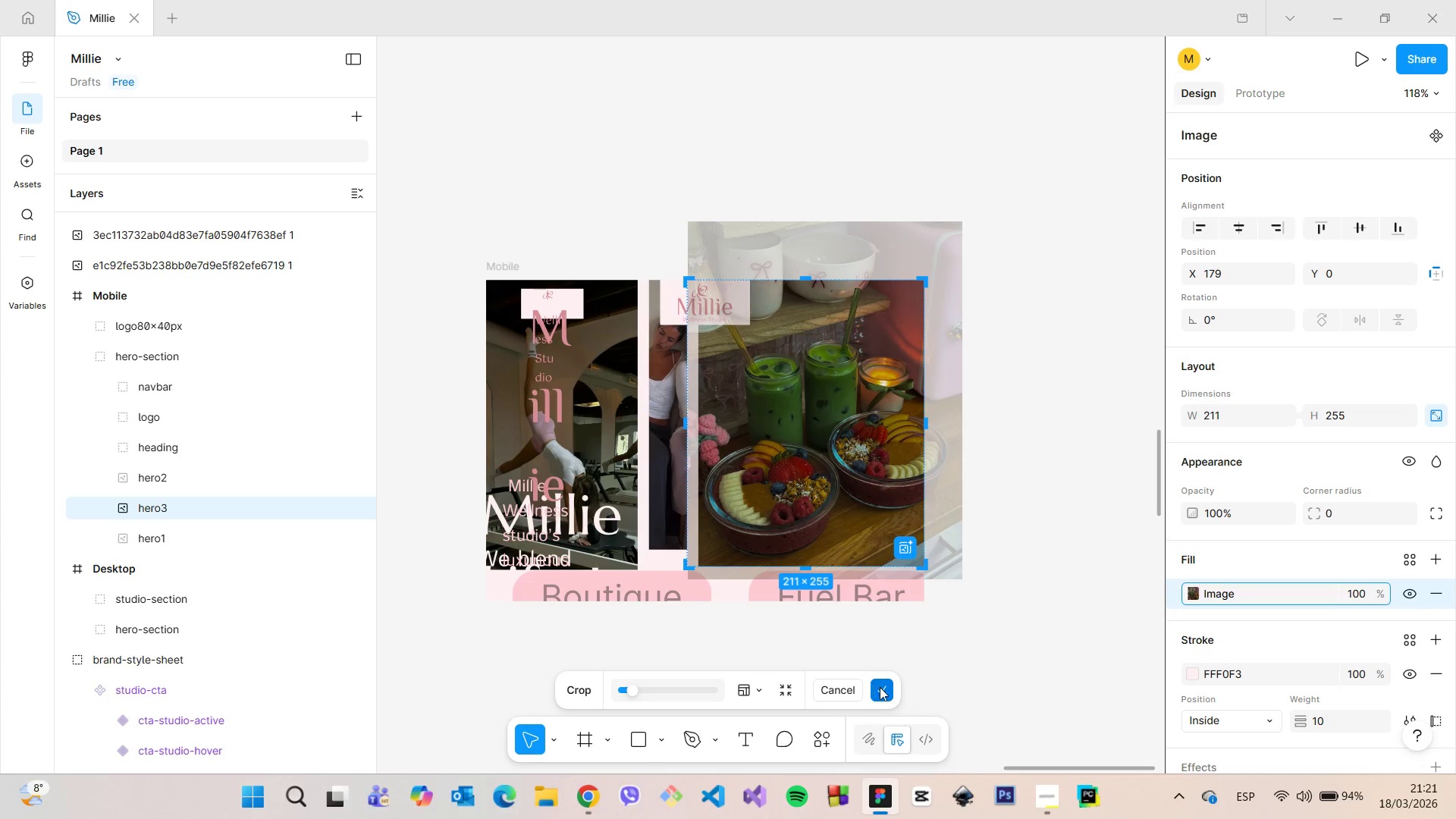 
left_click([880, 687])
 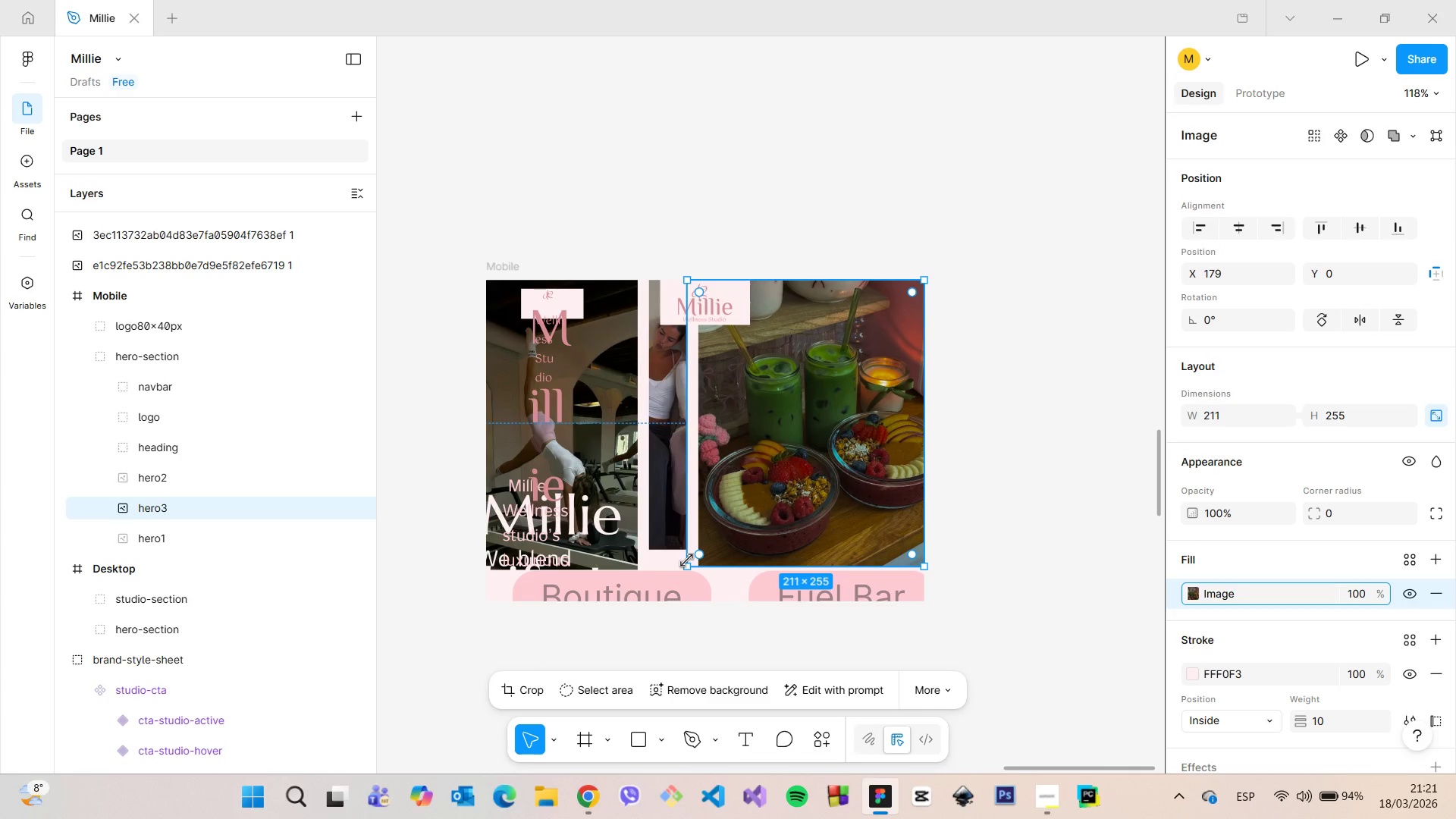 
left_click_drag(start_coordinate=[686, 560], to_coordinate=[836, 507])
 